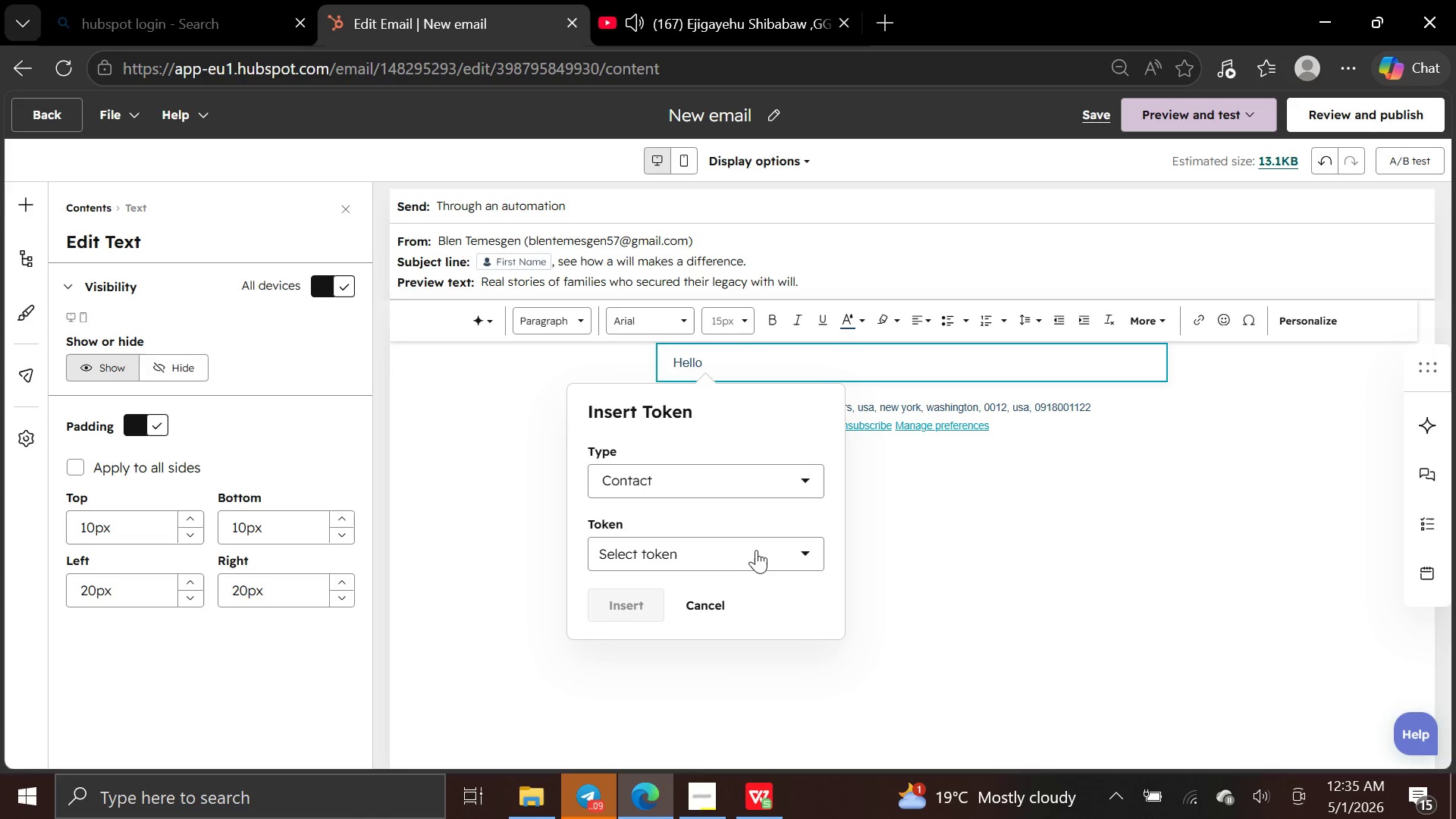 
left_click([756, 547])
 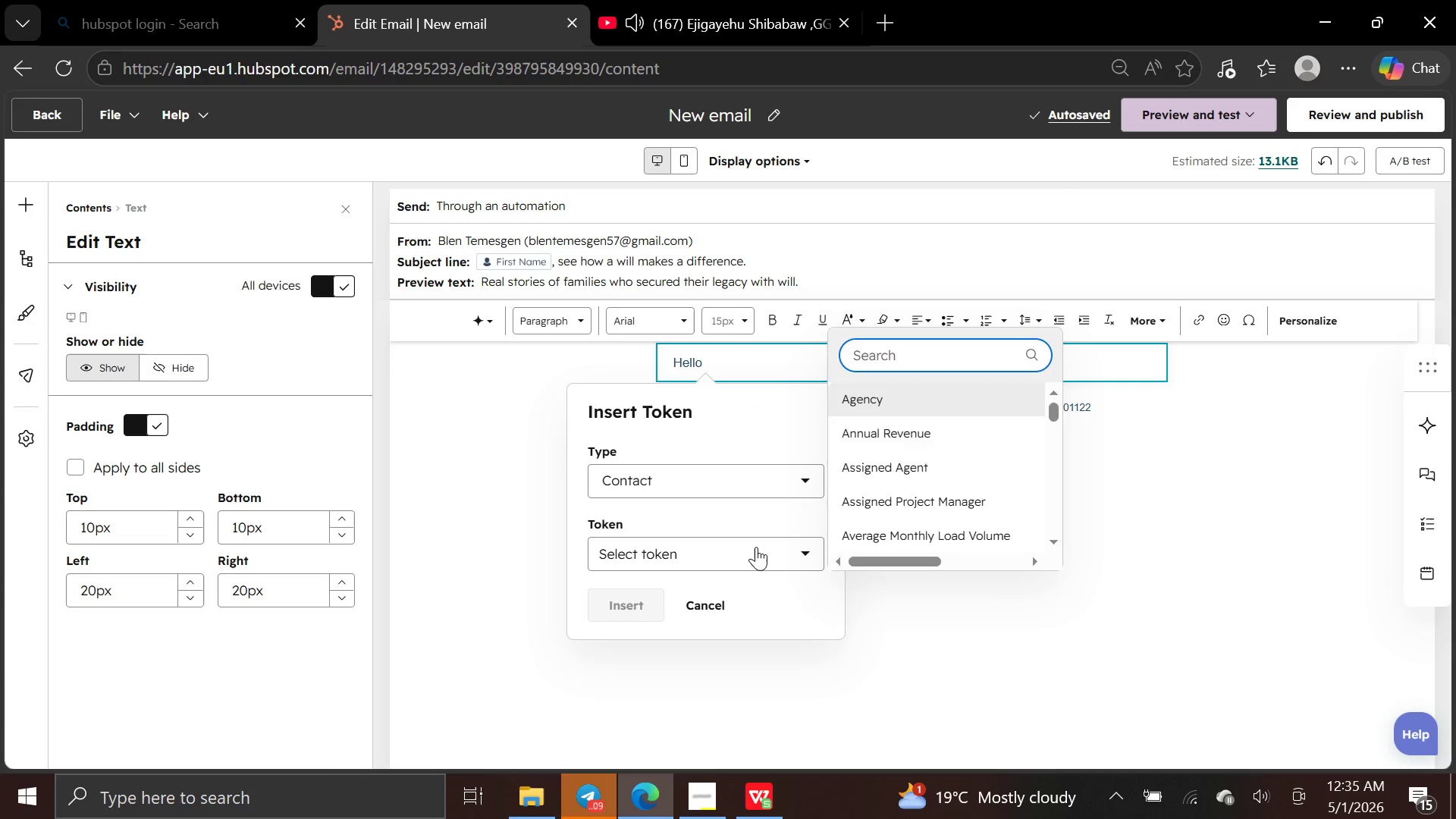 
type(first n)
 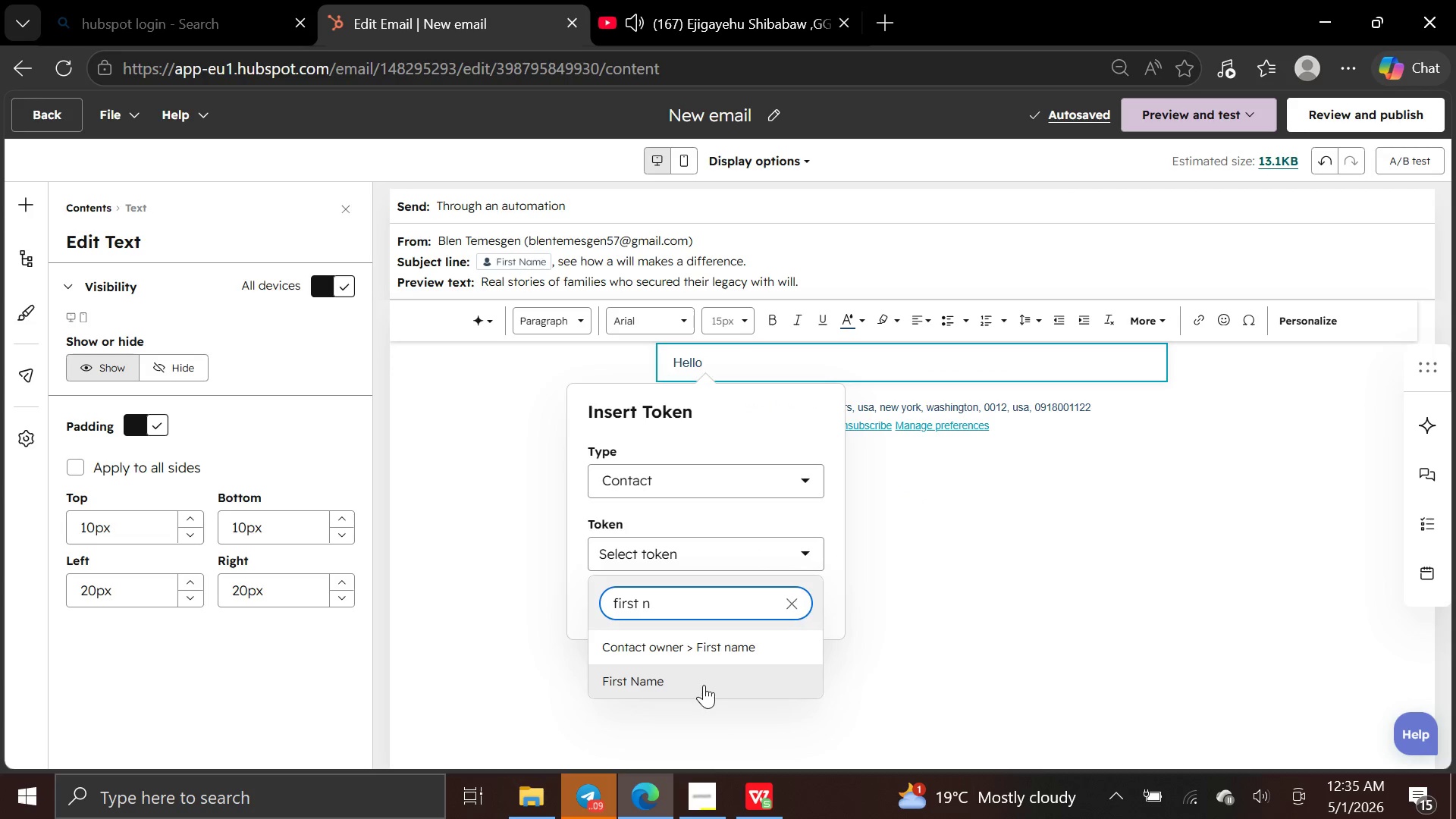 
left_click([701, 685])
 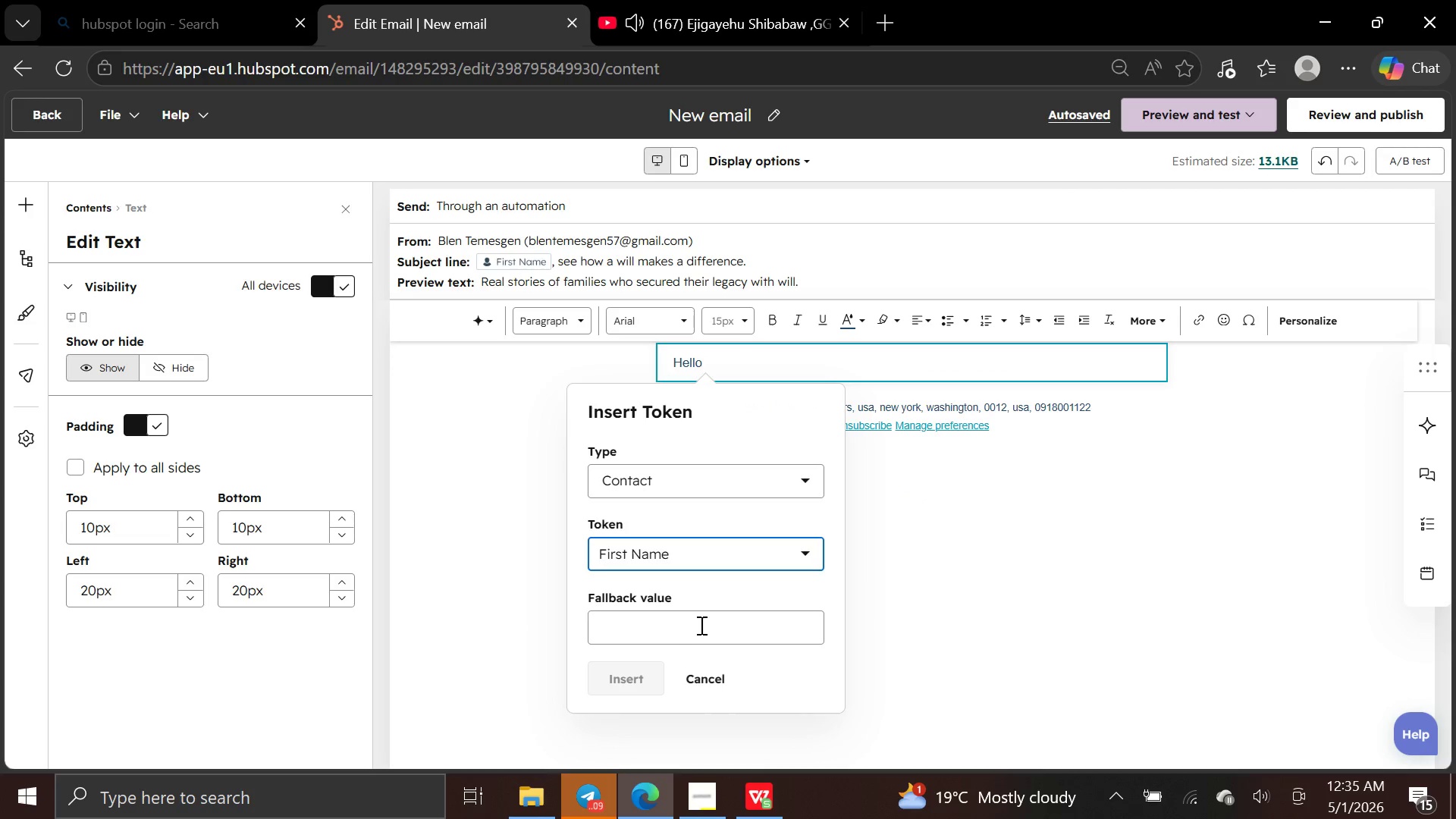 
left_click([700, 624])
 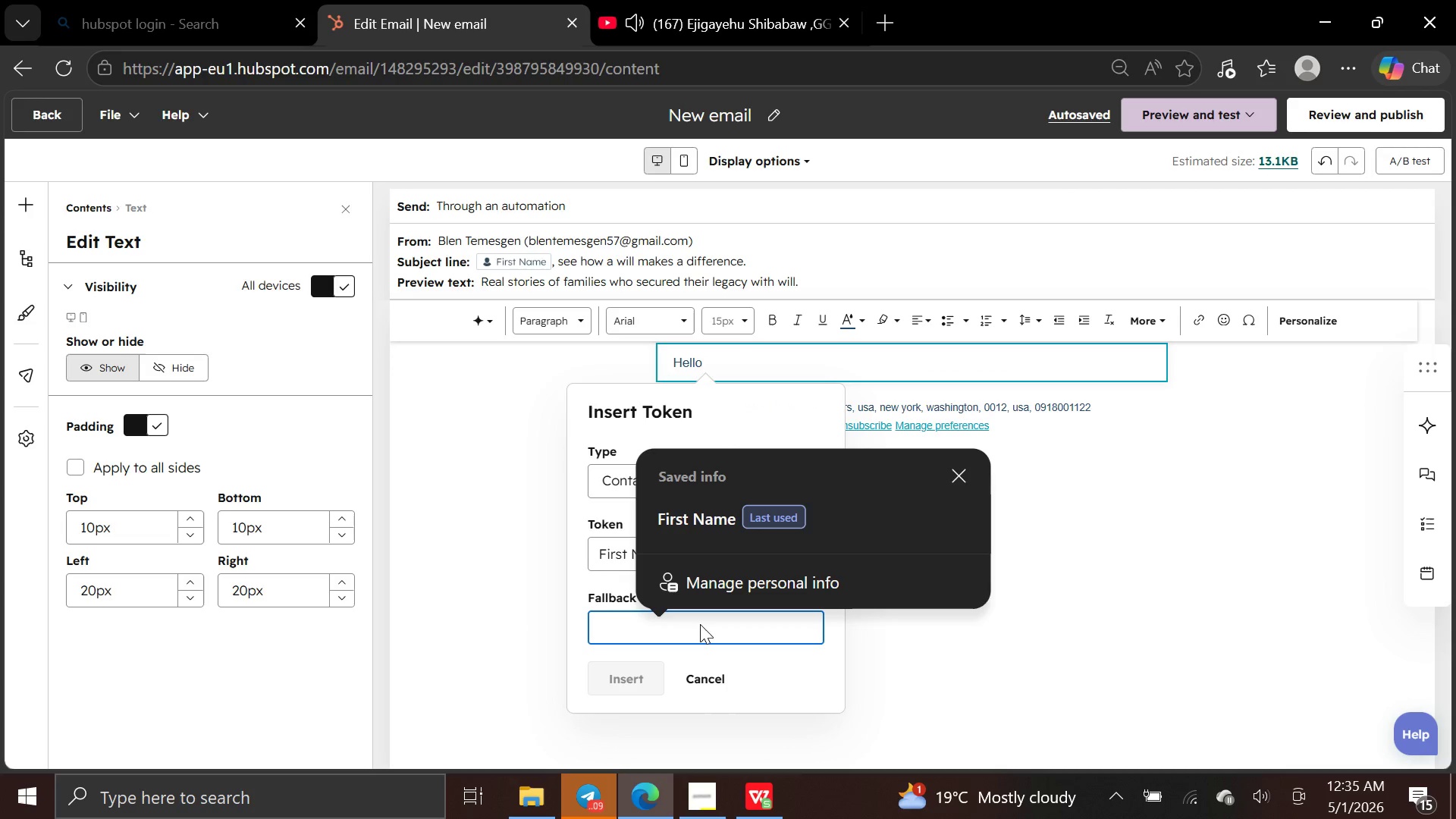 
type(Fie)
key(Backspace)
type(rst Name)
 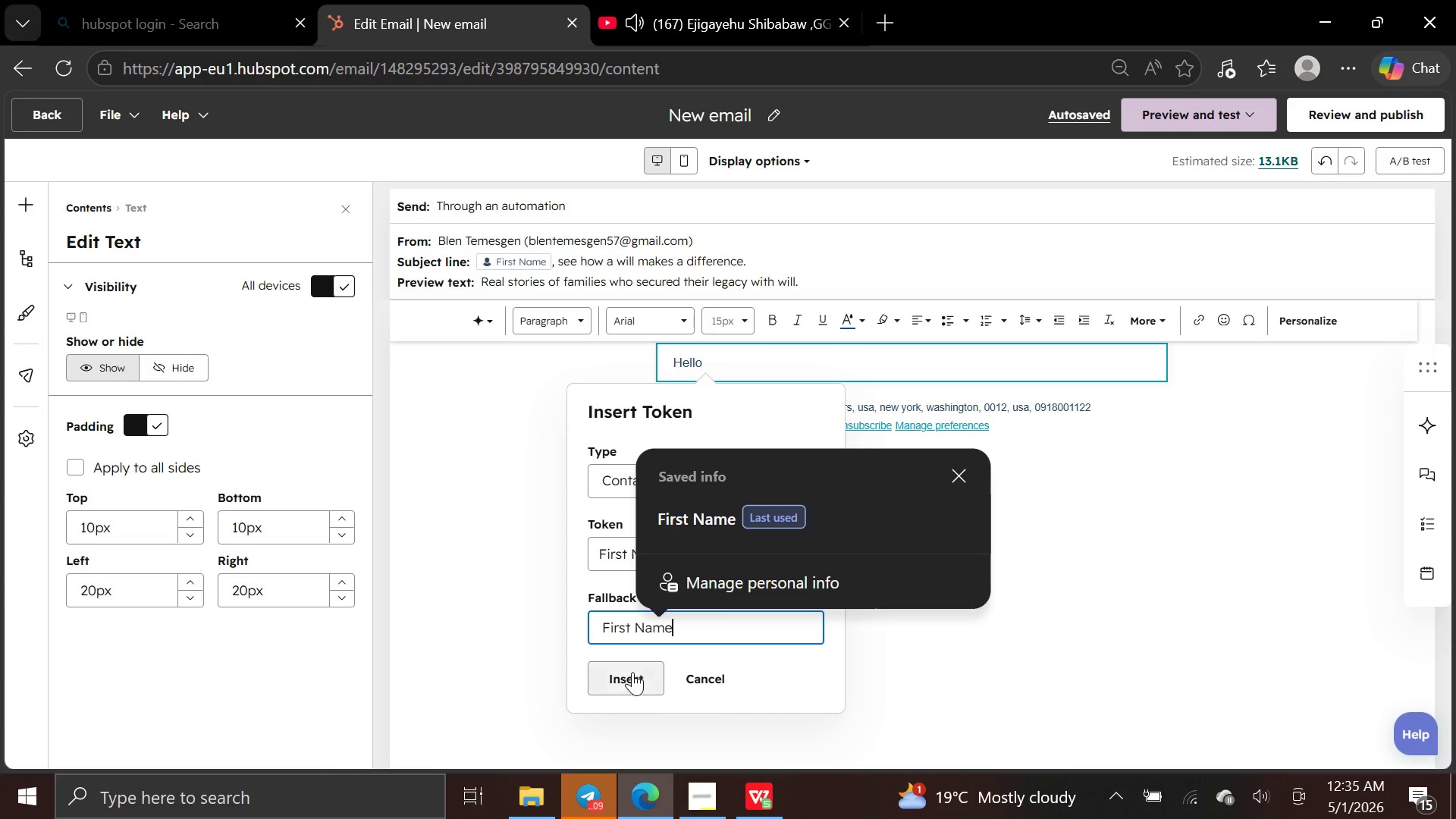 
left_click([632, 674])
 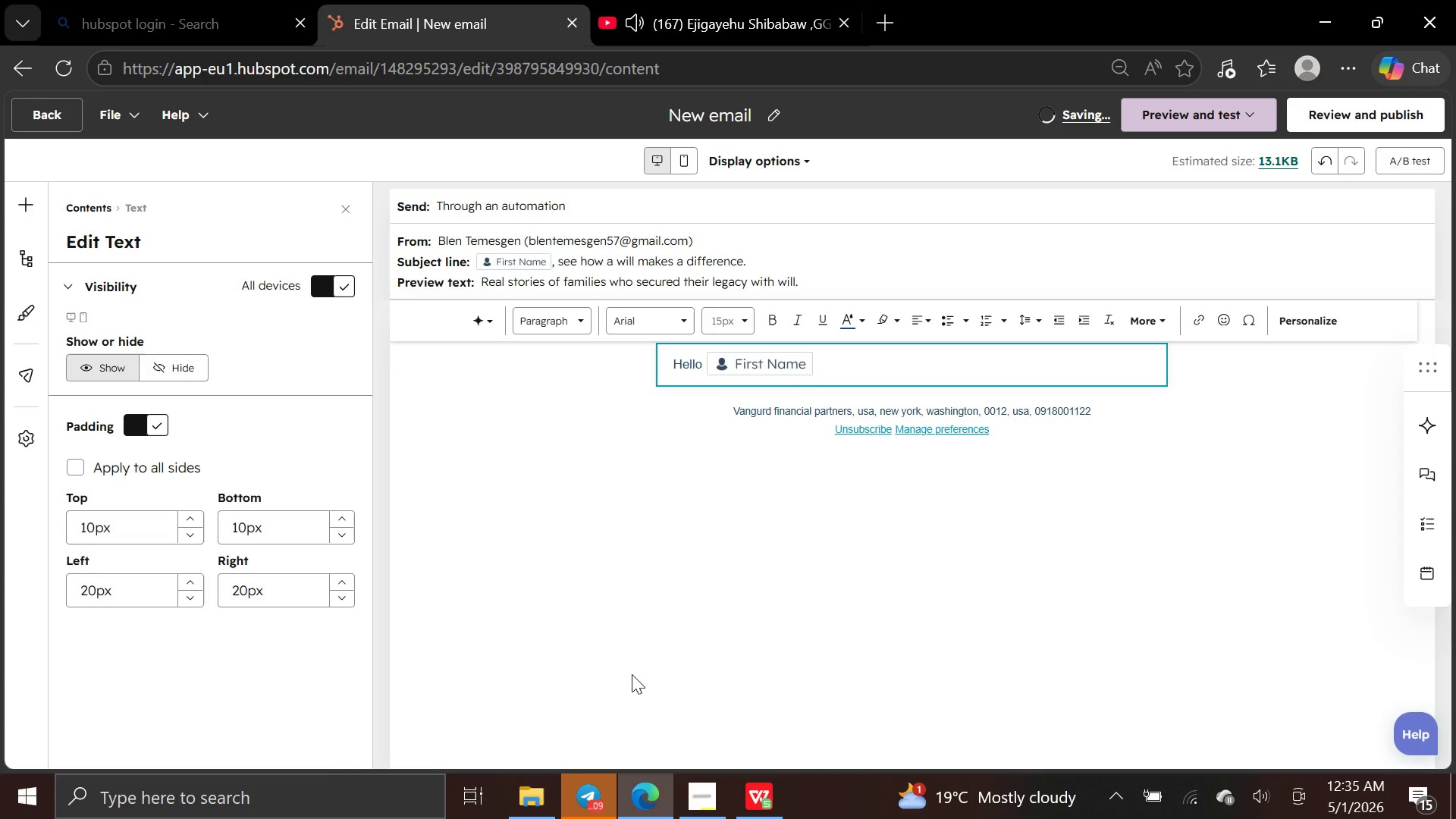 
key(Comma)
 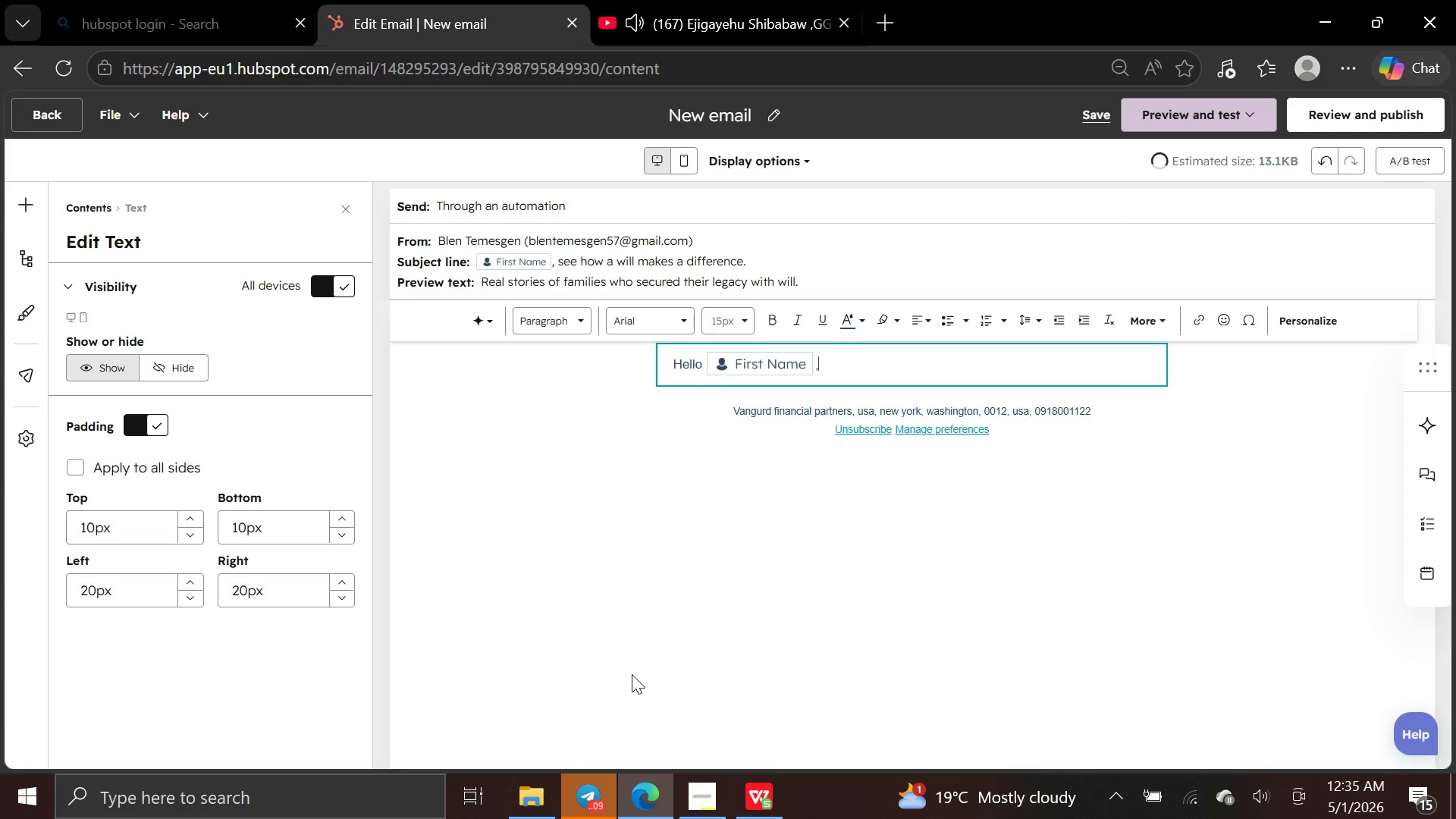 
key(Enter)
 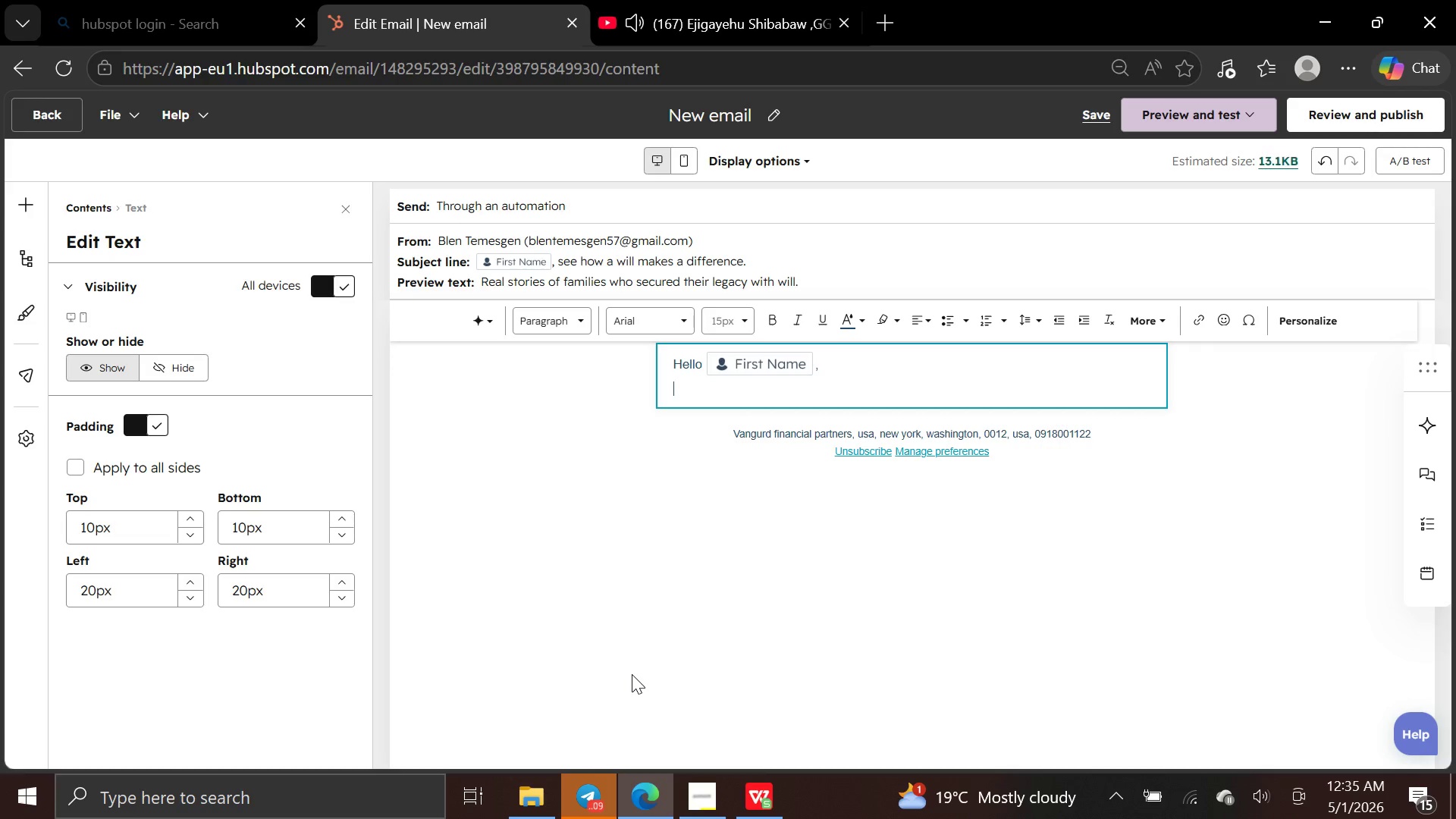 
key(Enter)
 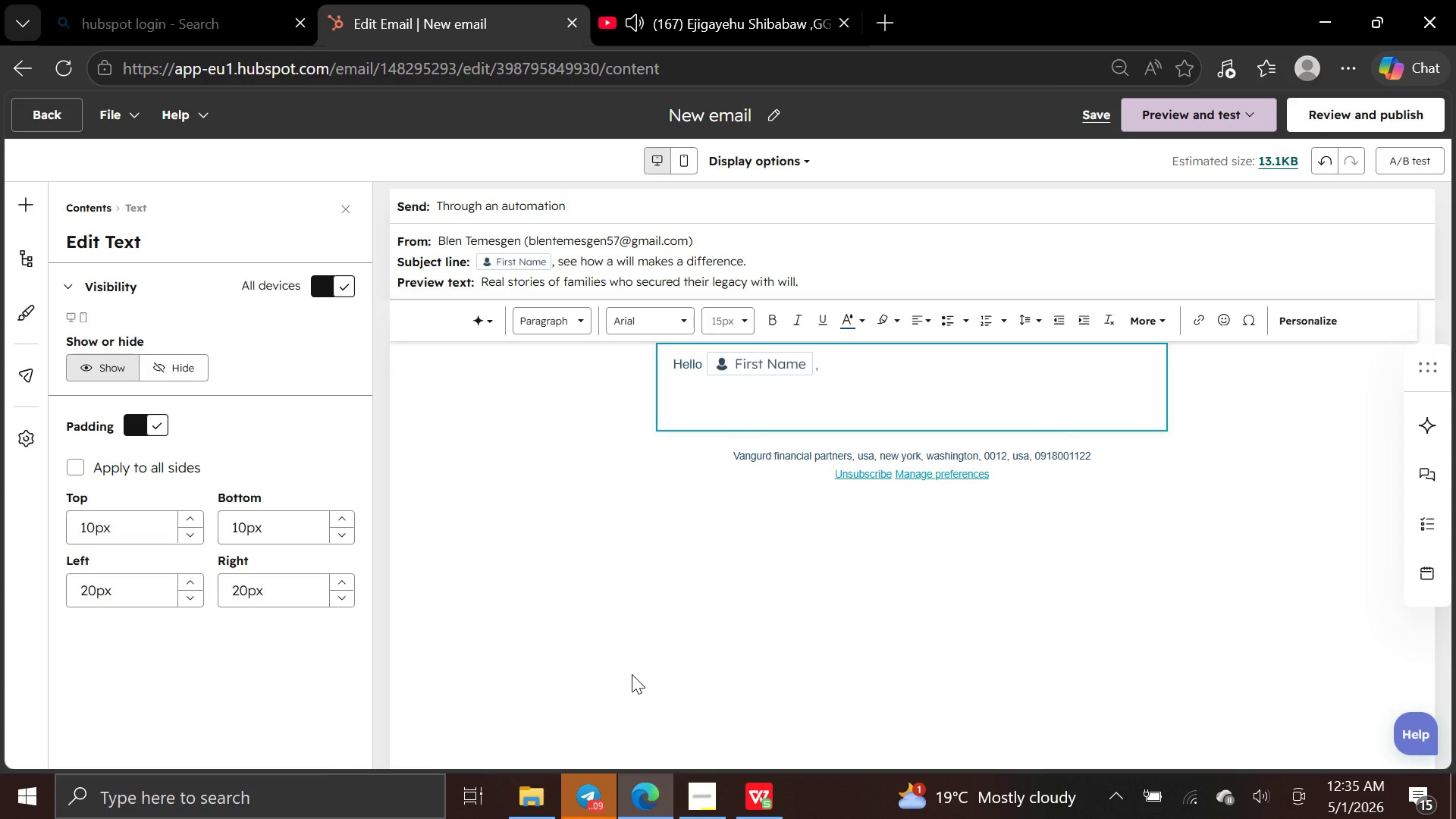 
type(Many families wait too long to create a )
 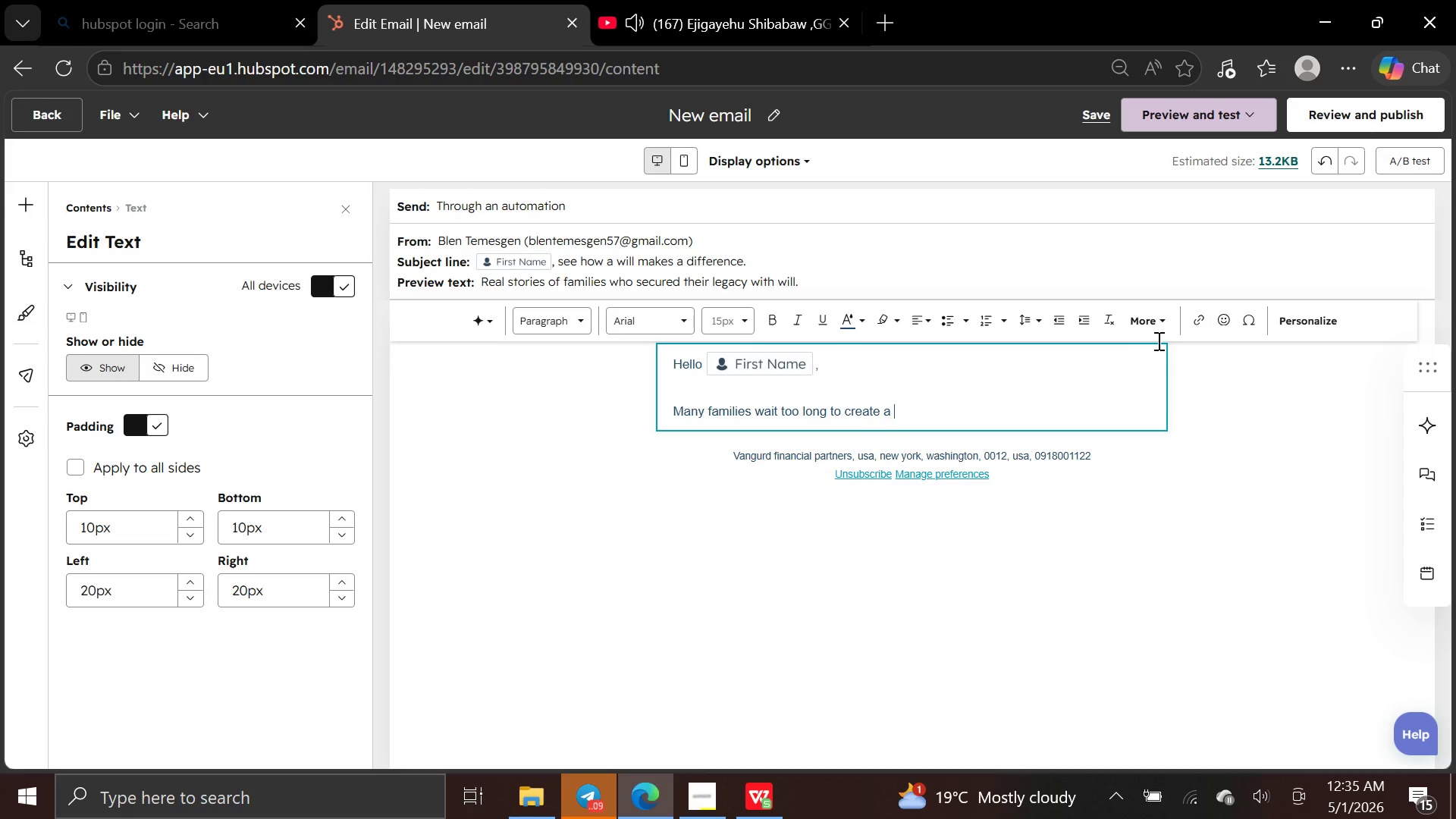 
left_click([1294, 318])
 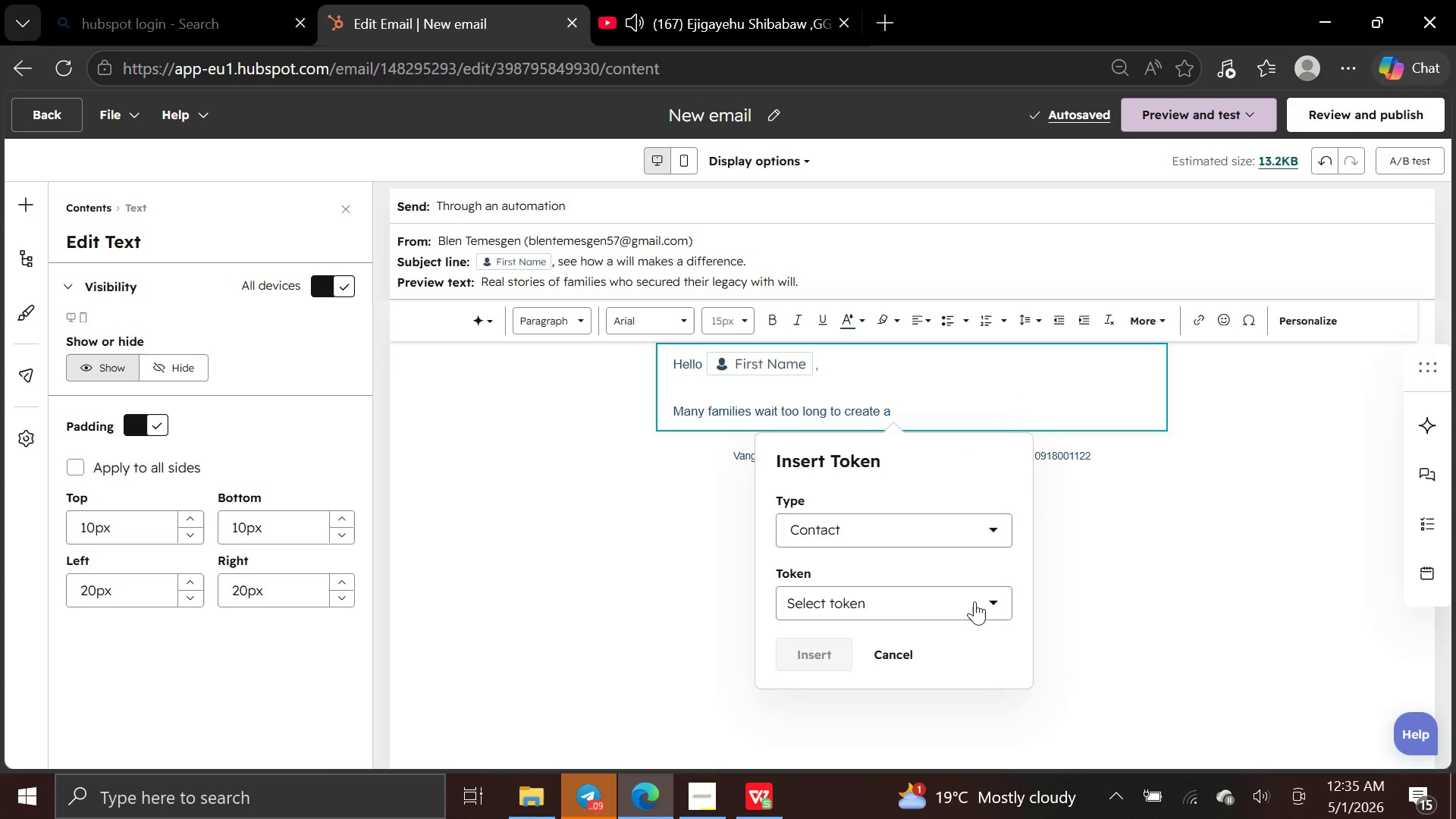 
left_click([975, 601])
 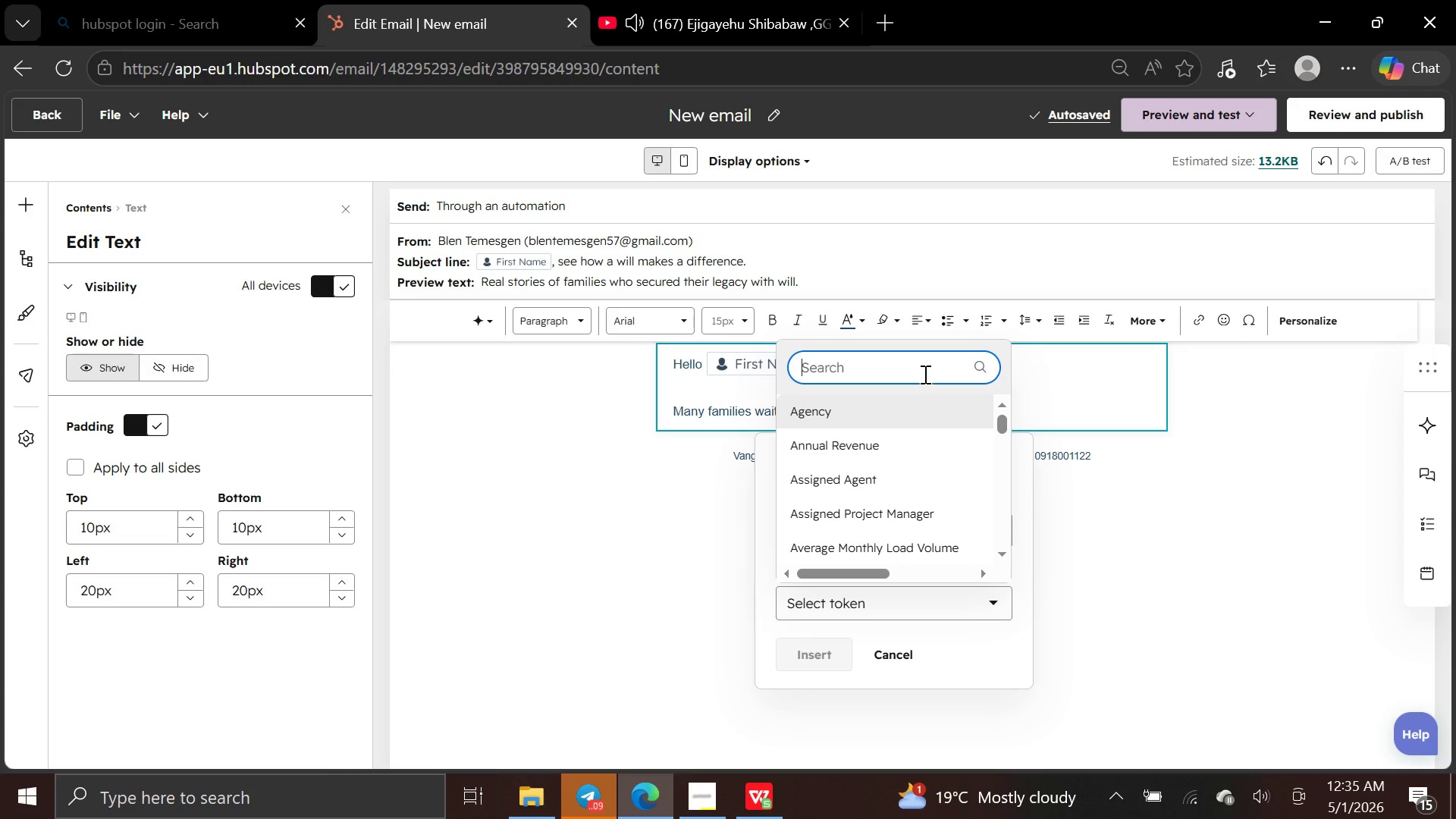 
type(legal in)
 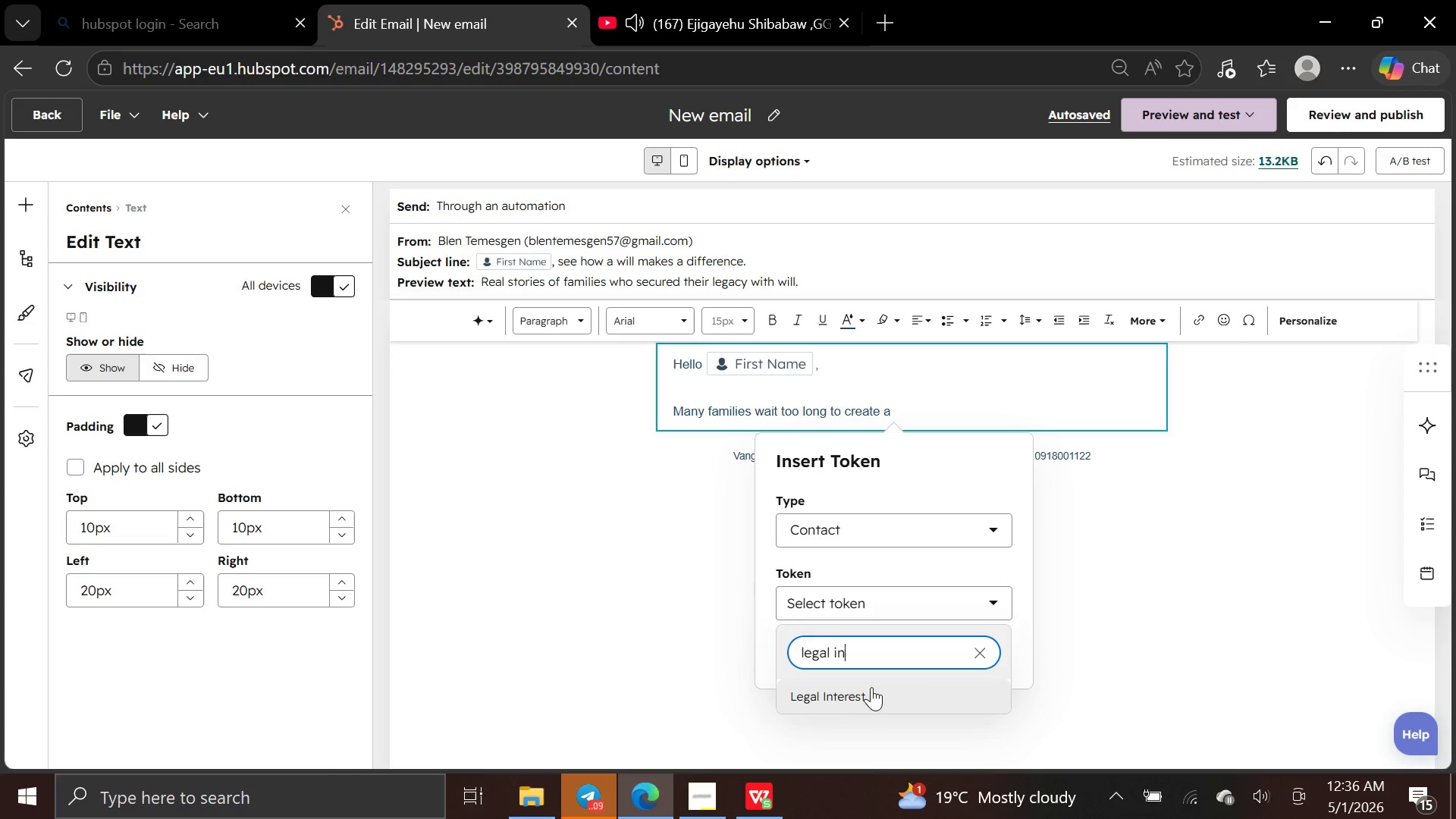 
left_click([865, 697])
 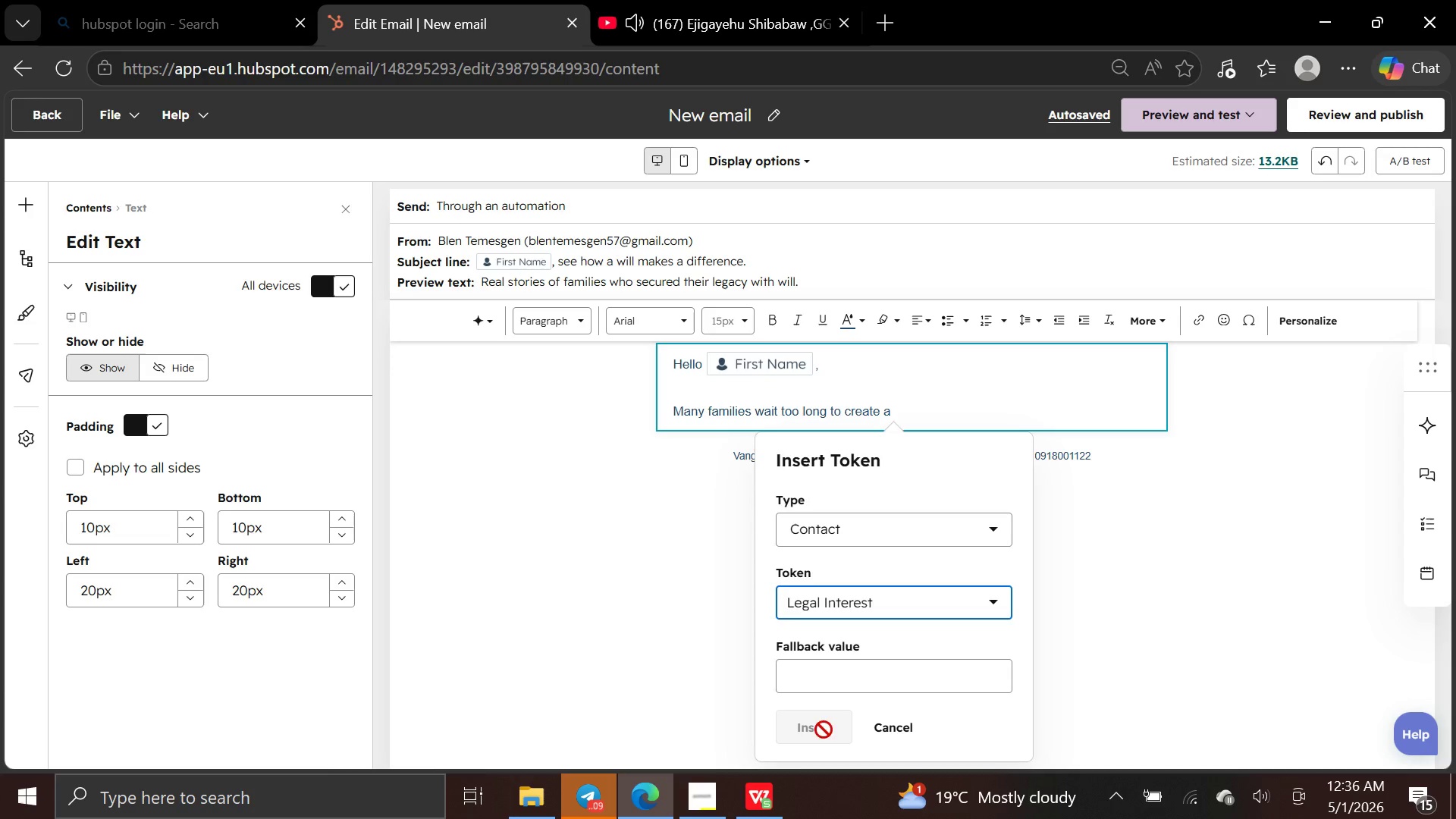 
left_click([824, 685])
 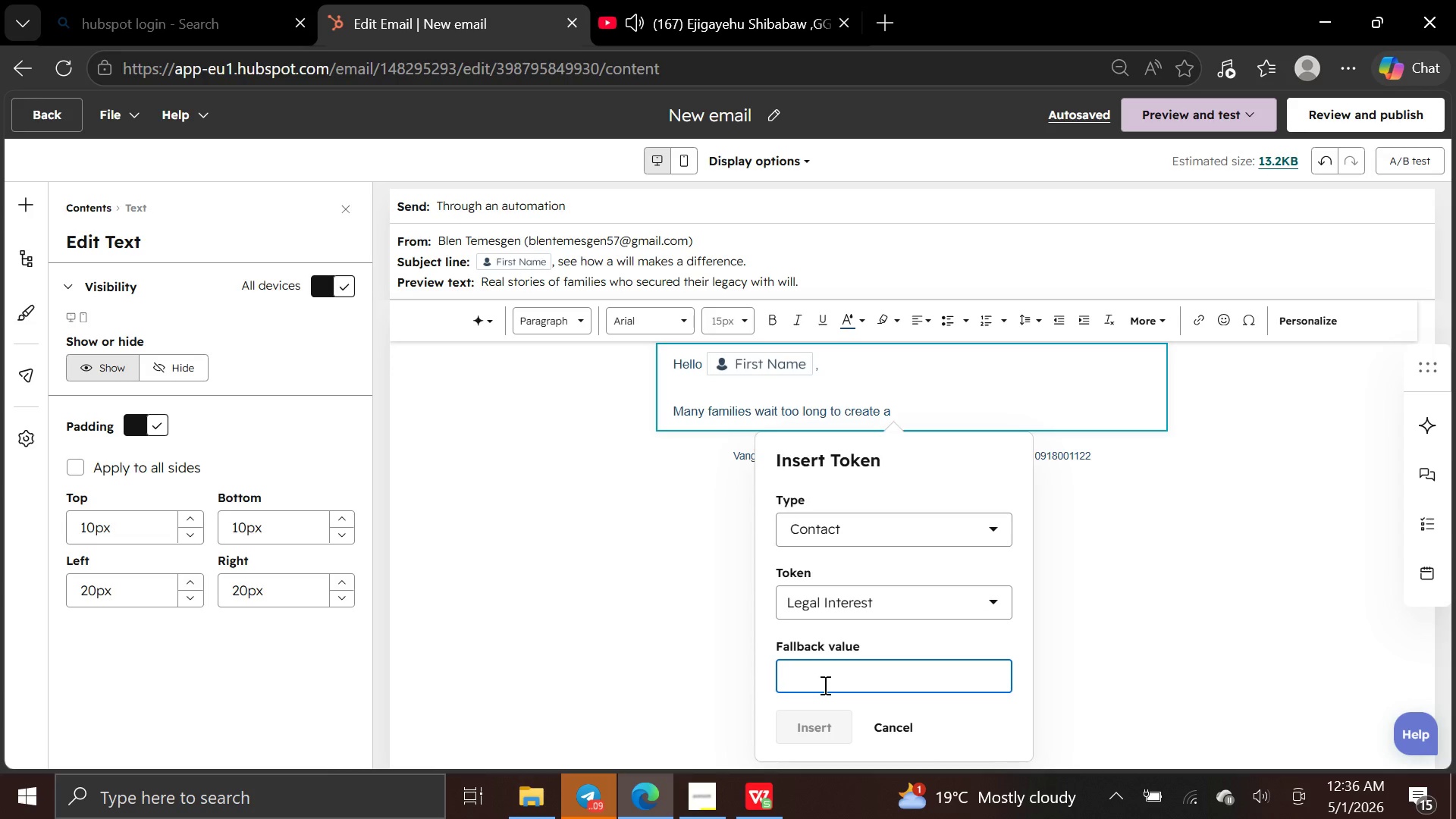 
type(Legal Interest)
 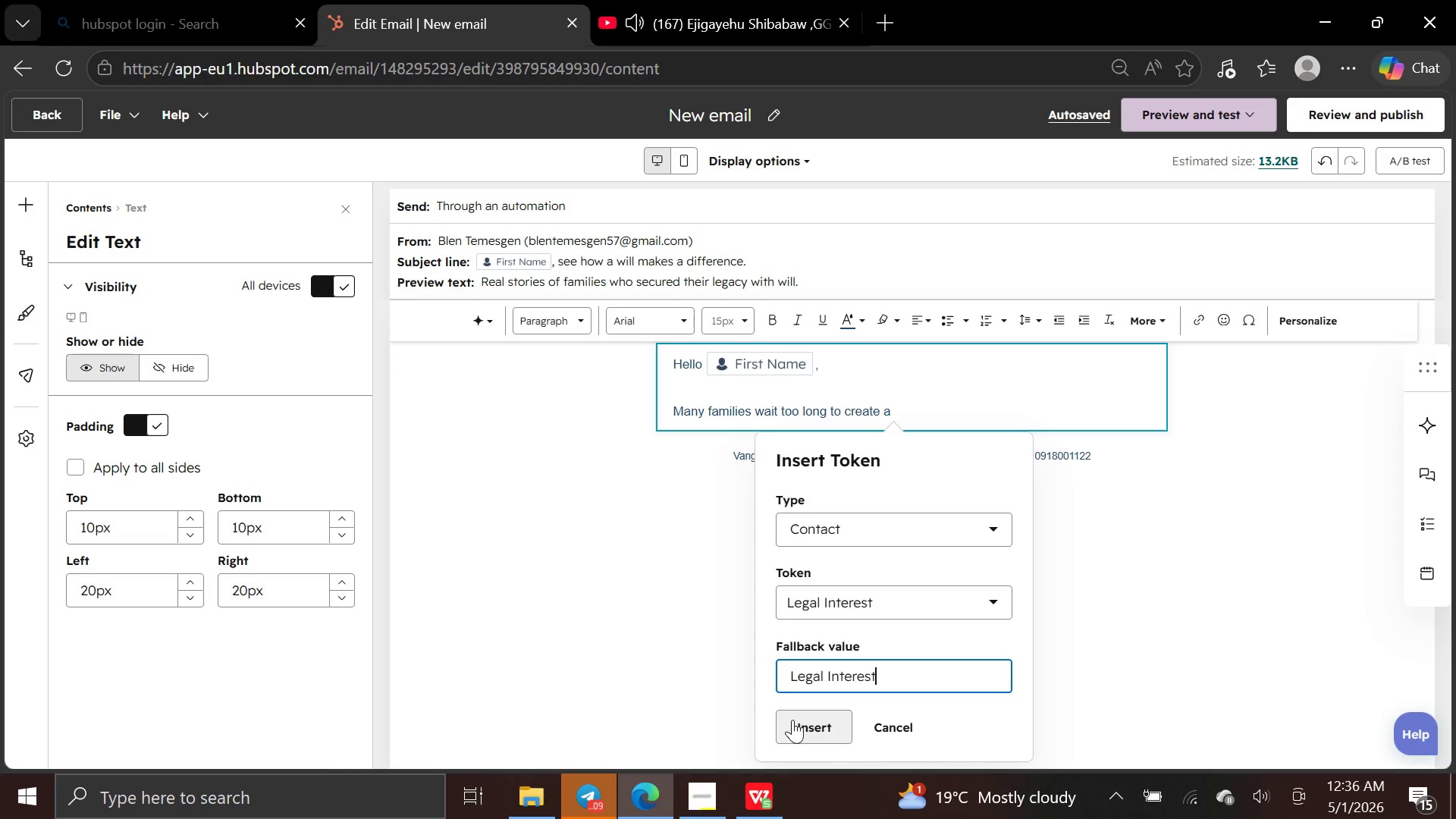 
left_click([798, 723])
 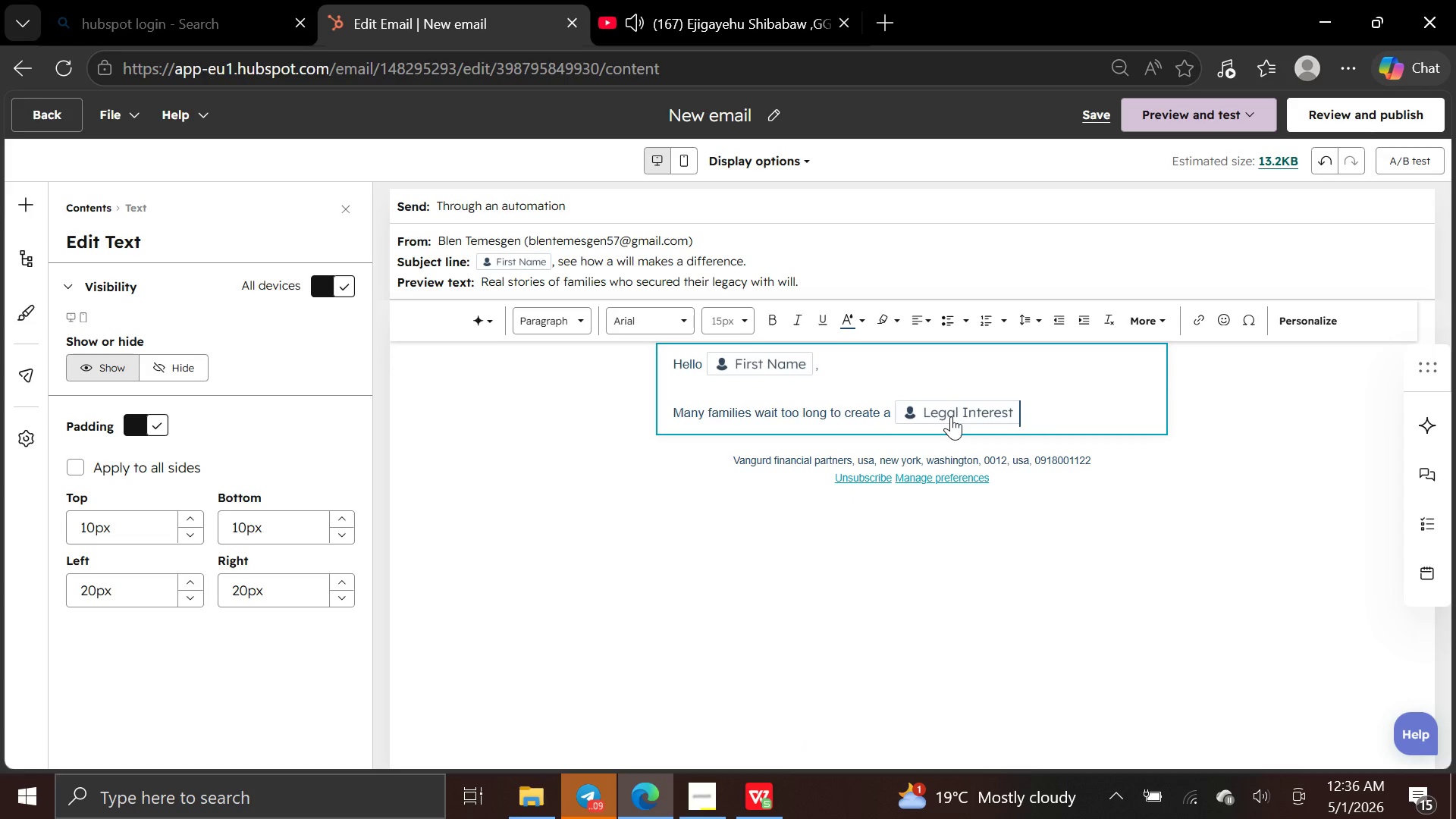 
key(Space)
 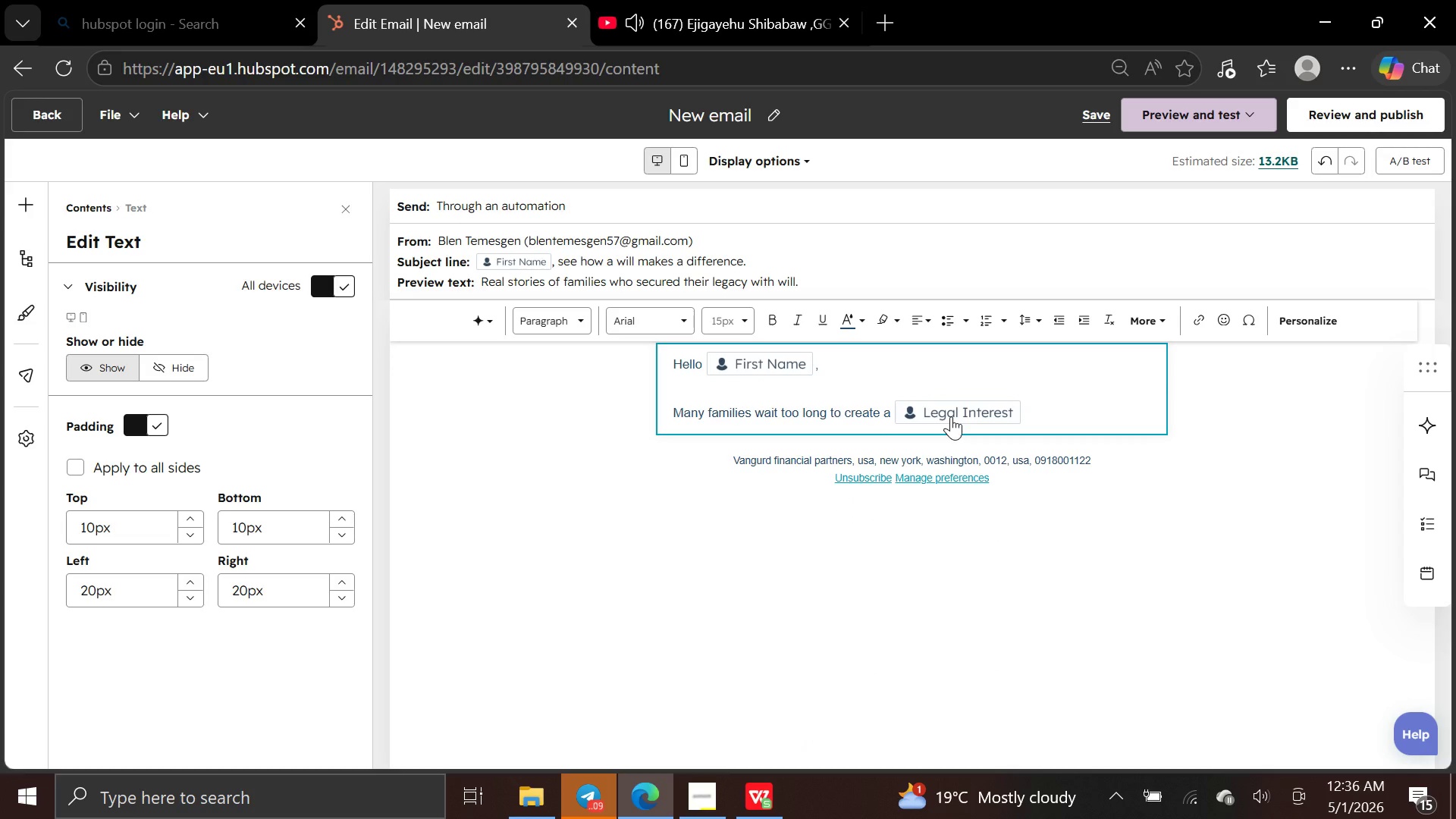 
type(and it can lead to uncertai)
 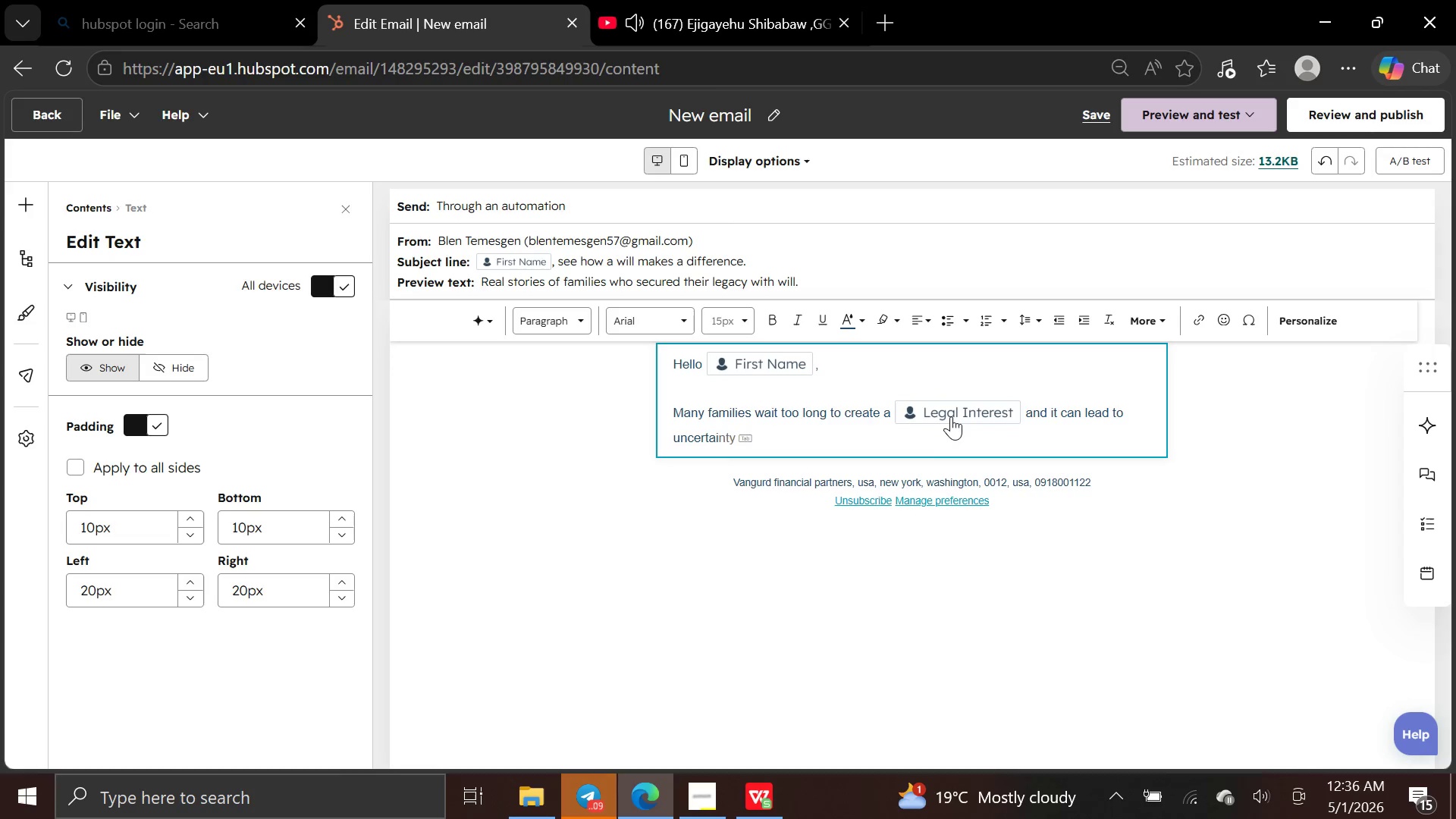 
type(nty )
key(Backspace)
type(. By acting now, you can ensure clarity )
 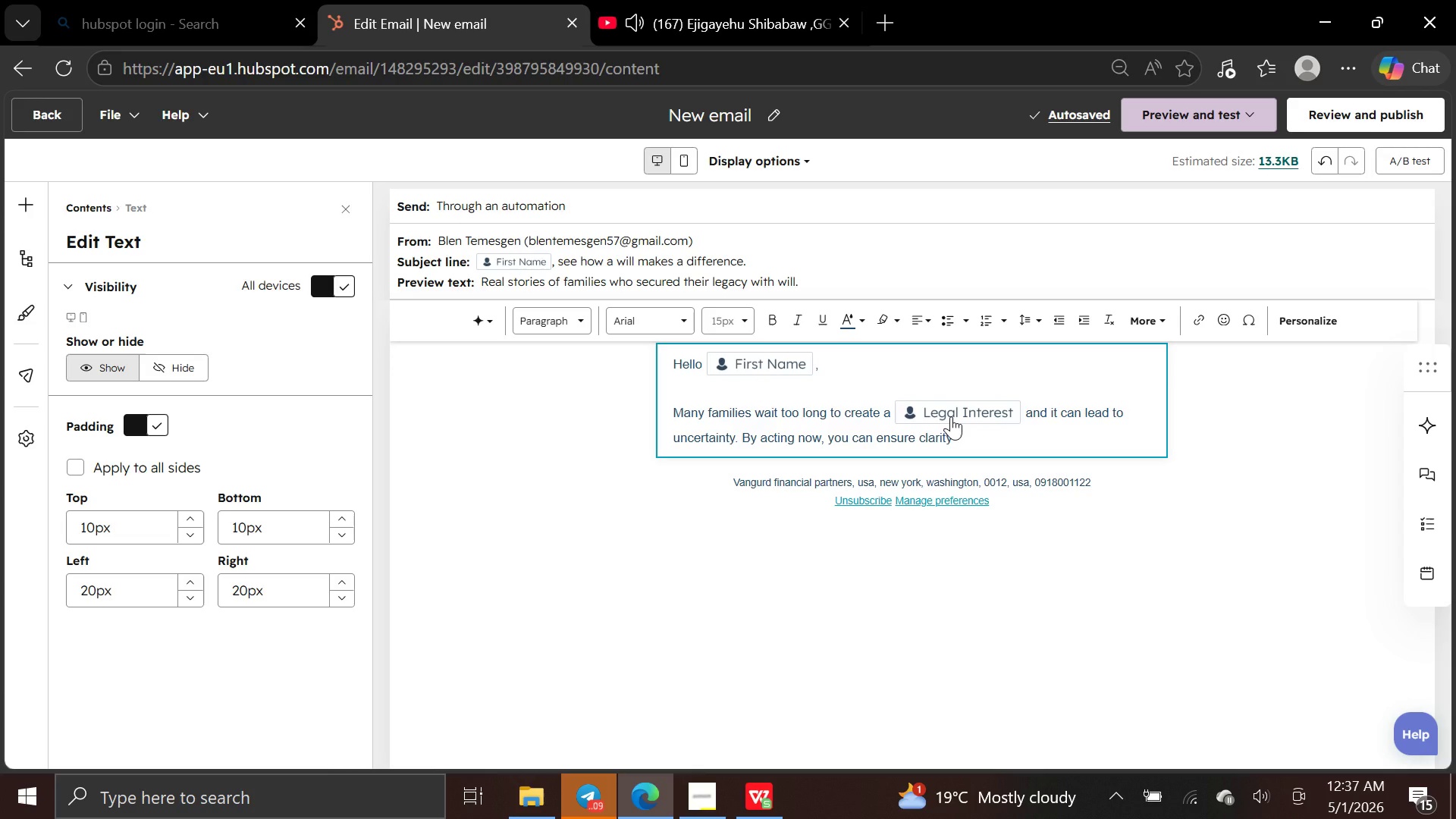 
wait(6.55)
 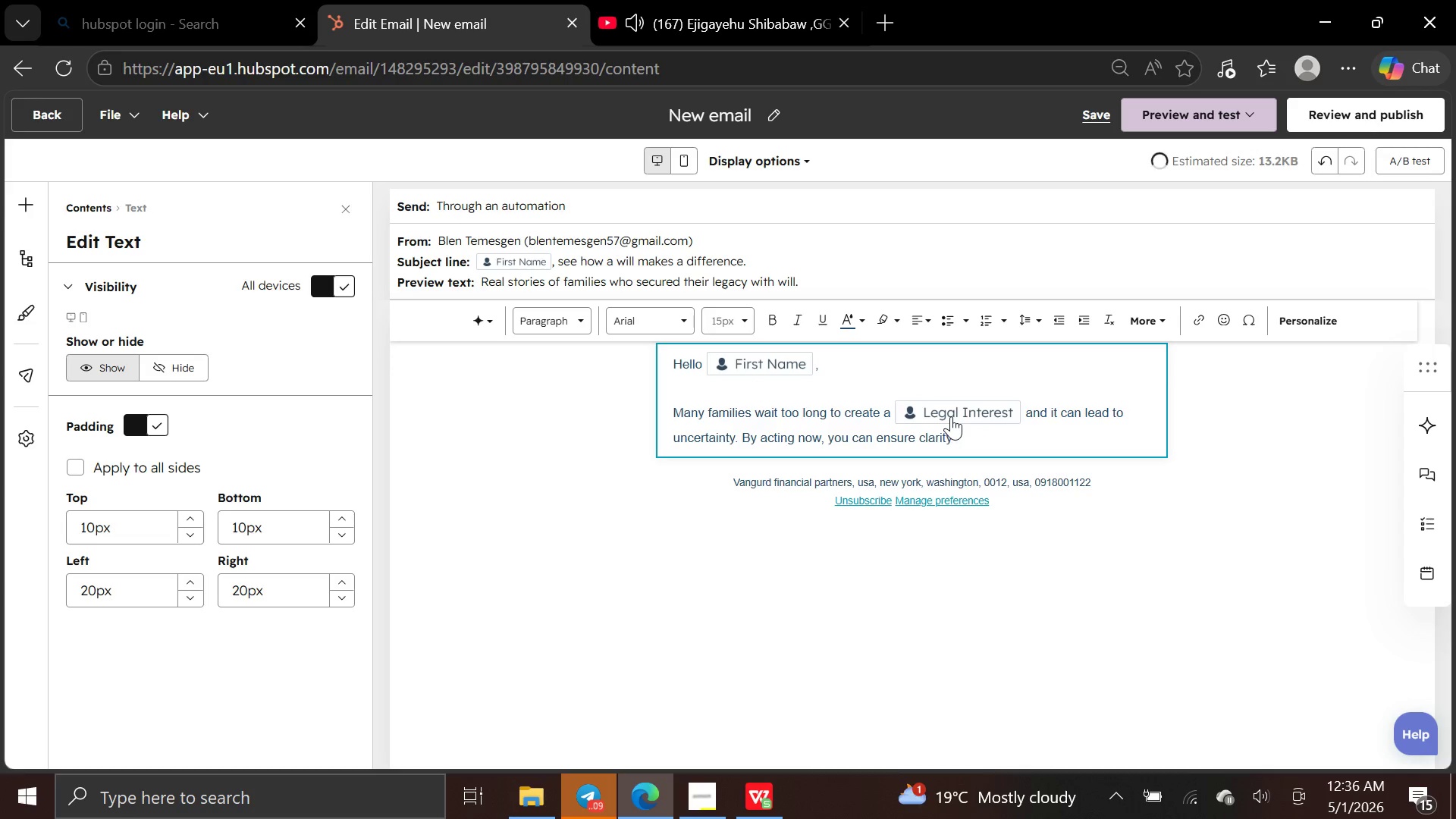 
type(and protection for those who matter most.)
 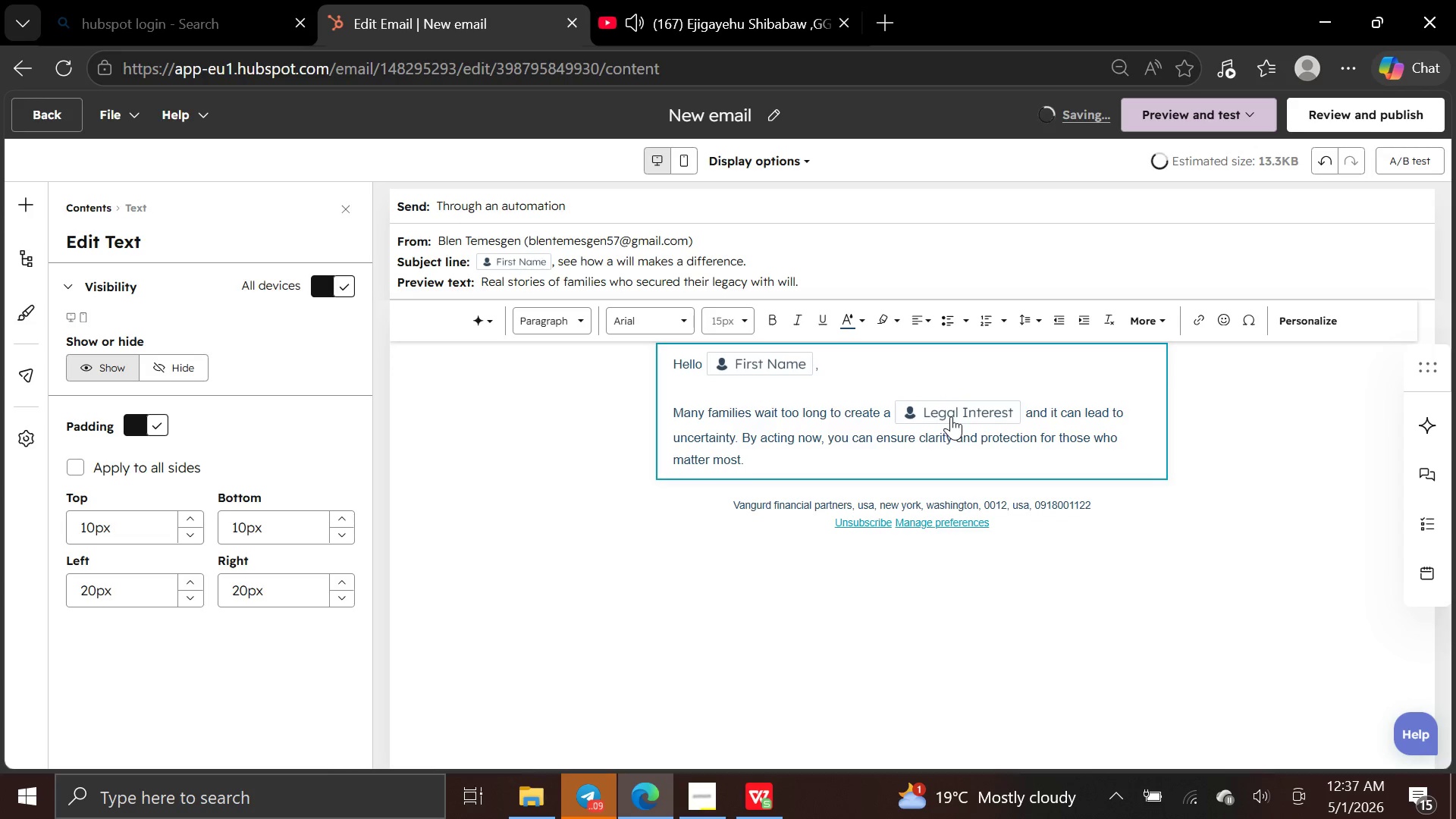 
key(Enter)
 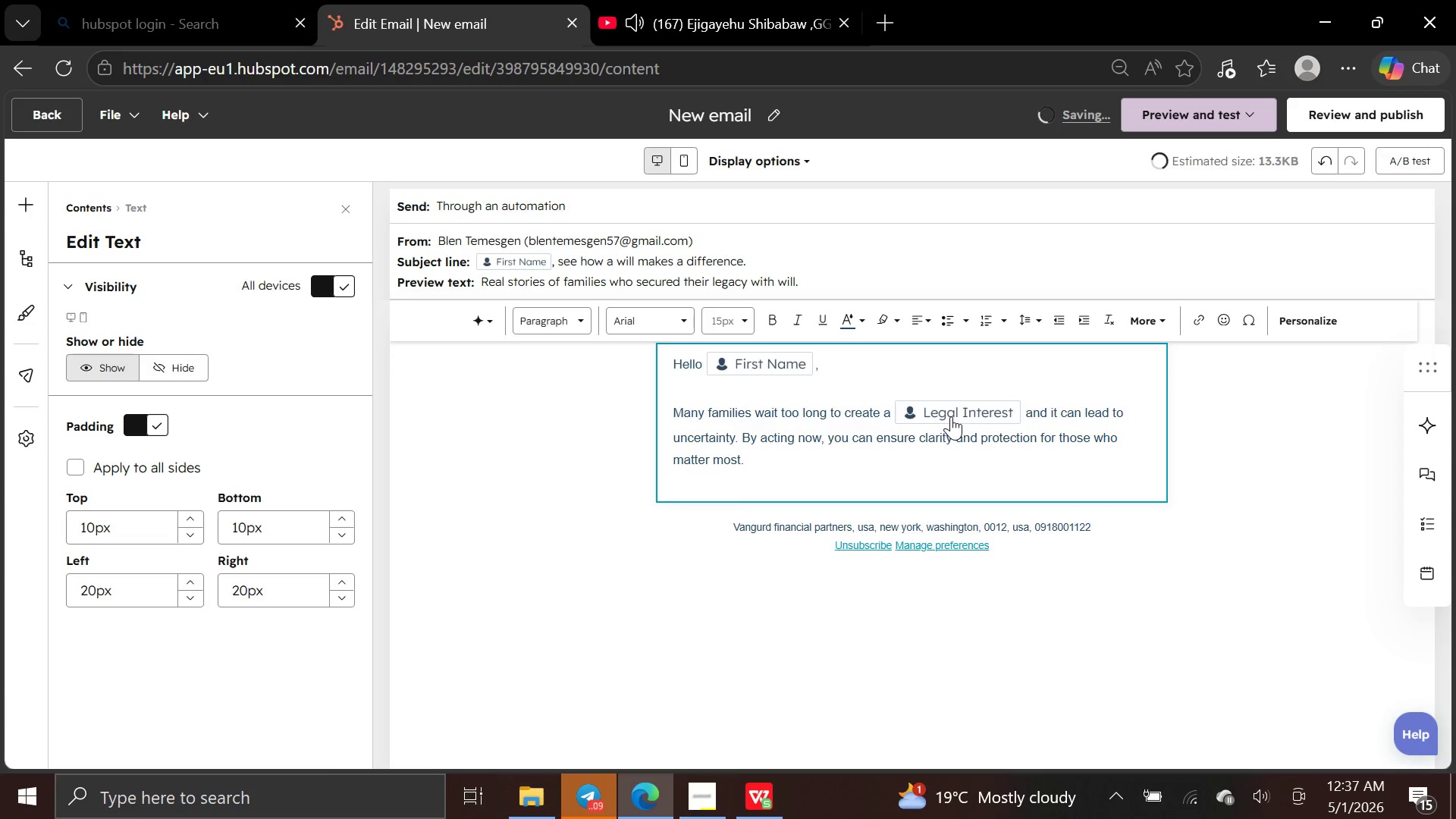 
key(Enter)
 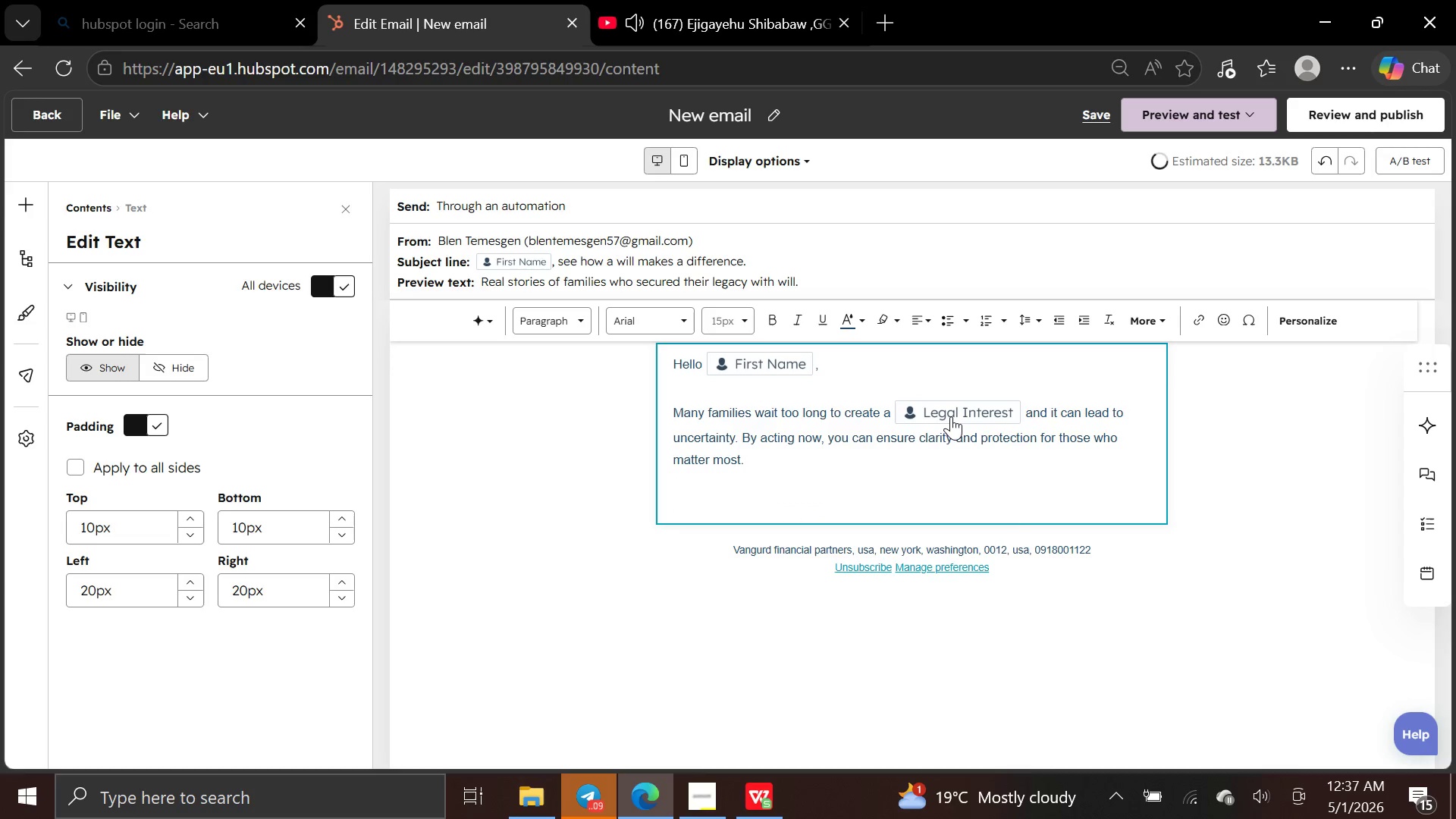 
type(Our C)
key(Backspace)
type(clients often share how relieved they feel knowing their will reflects their values and pro)
key(Backspace)
type(iorities)
 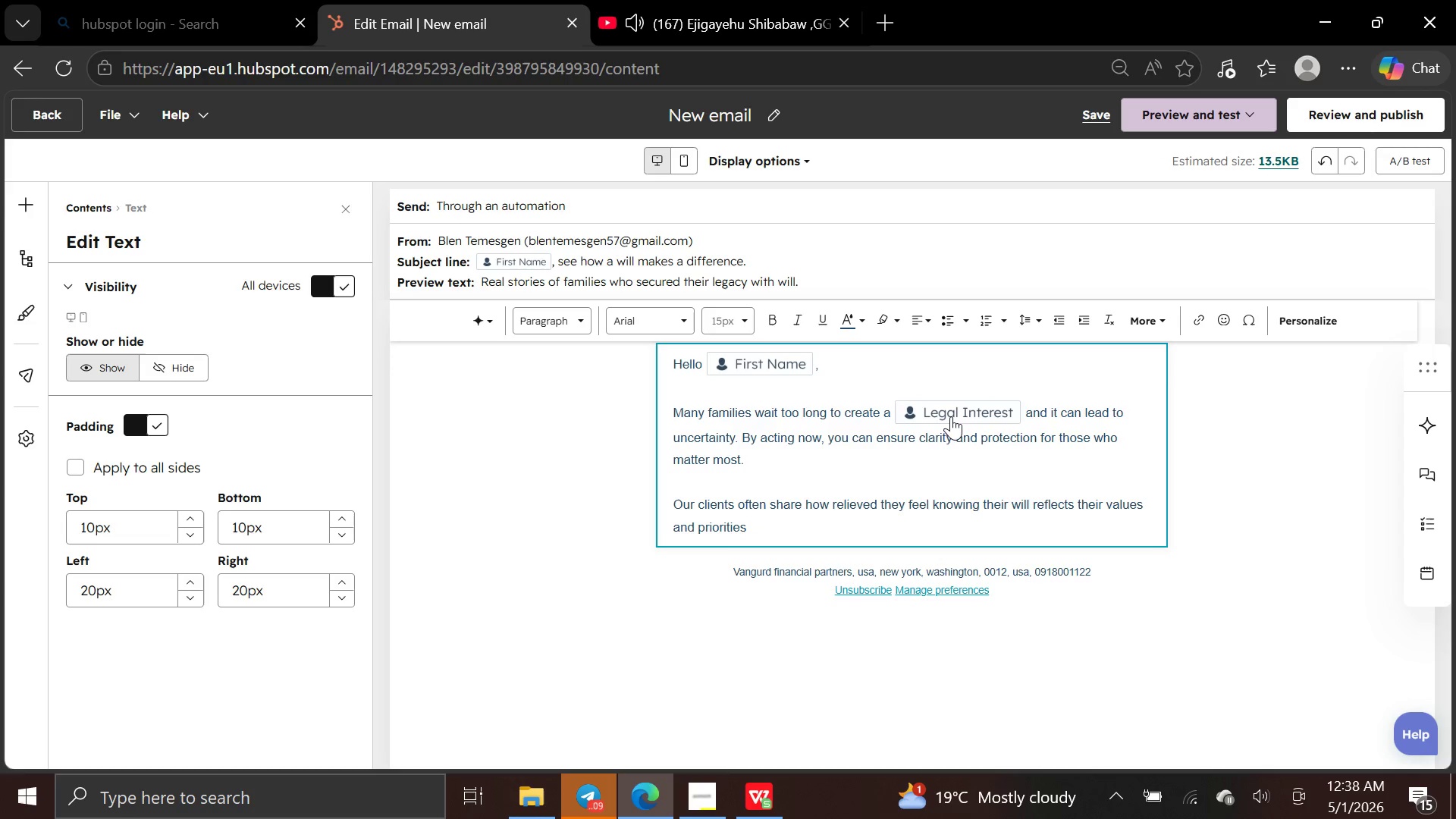 
key(Period)
 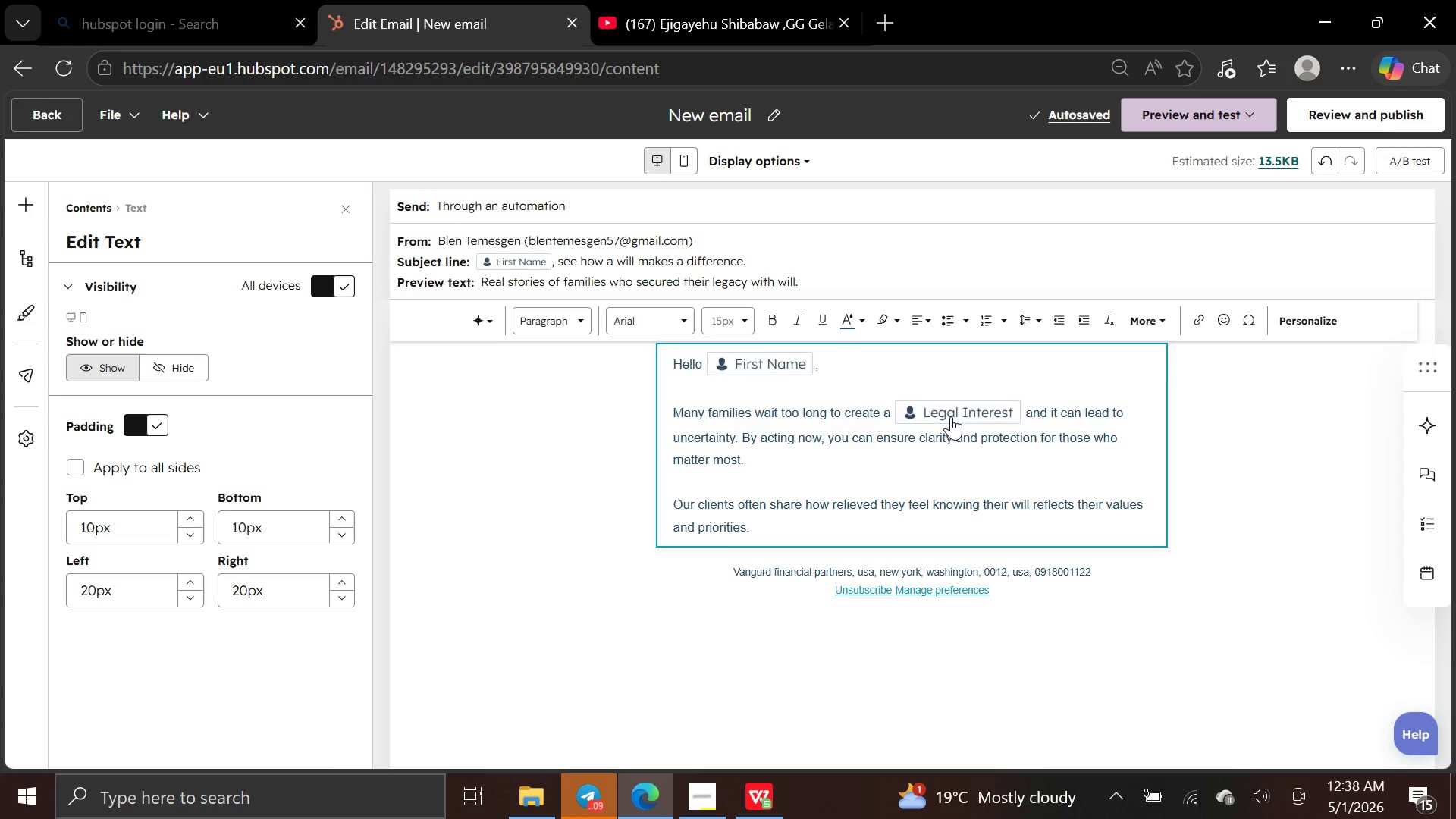 
wait(5.55)
 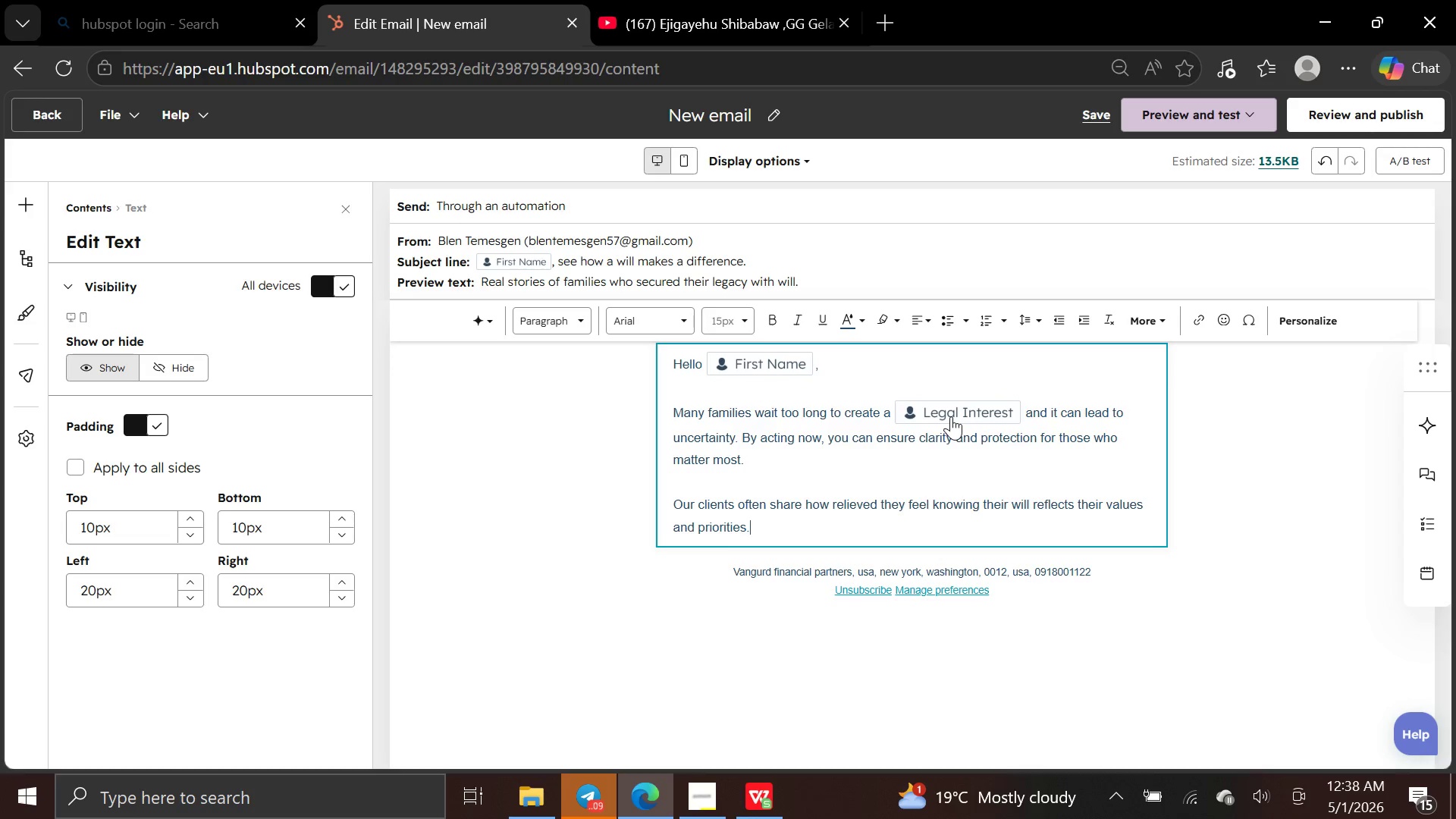 
key(Enter)
 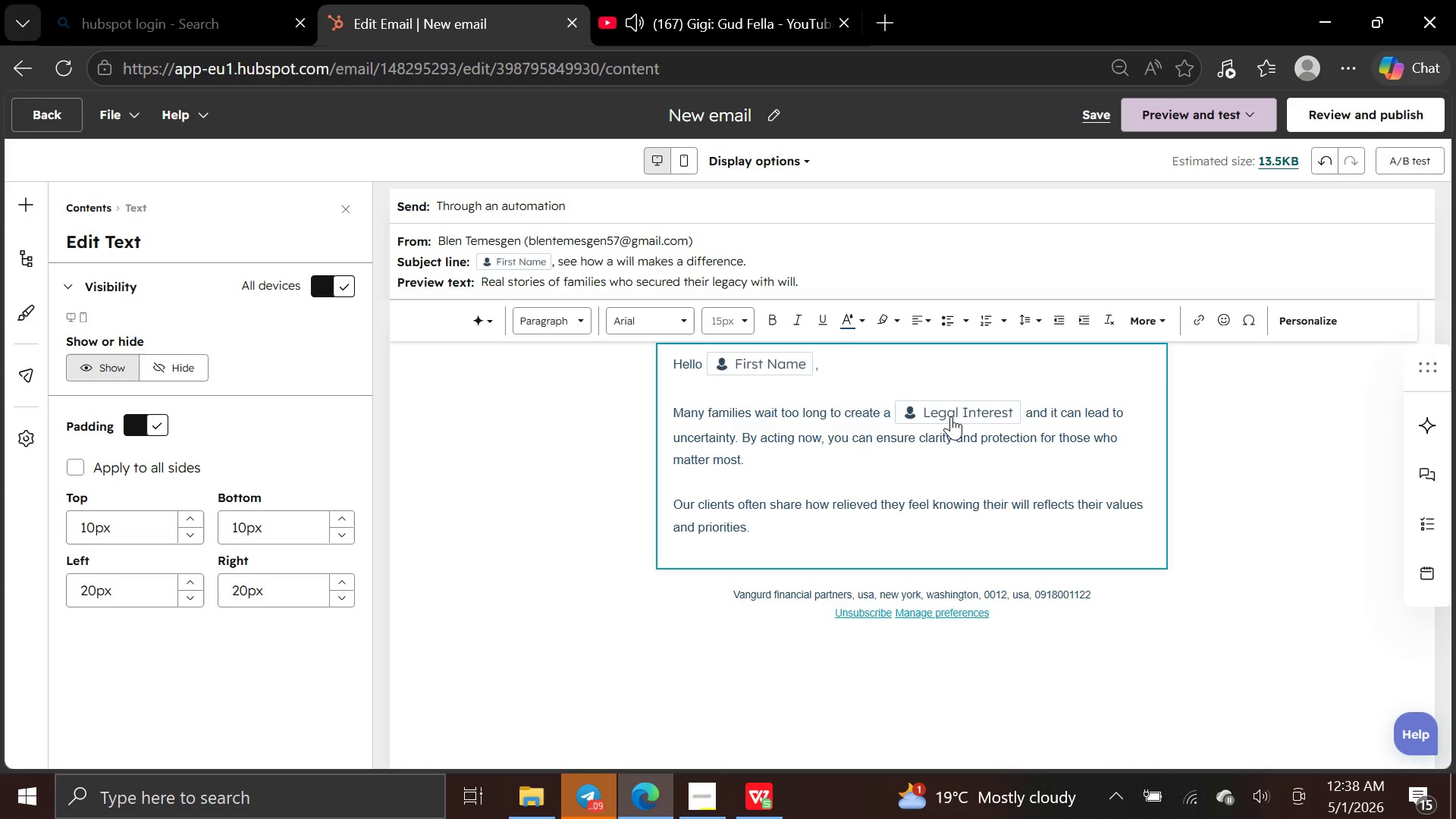 
key(Enter)
 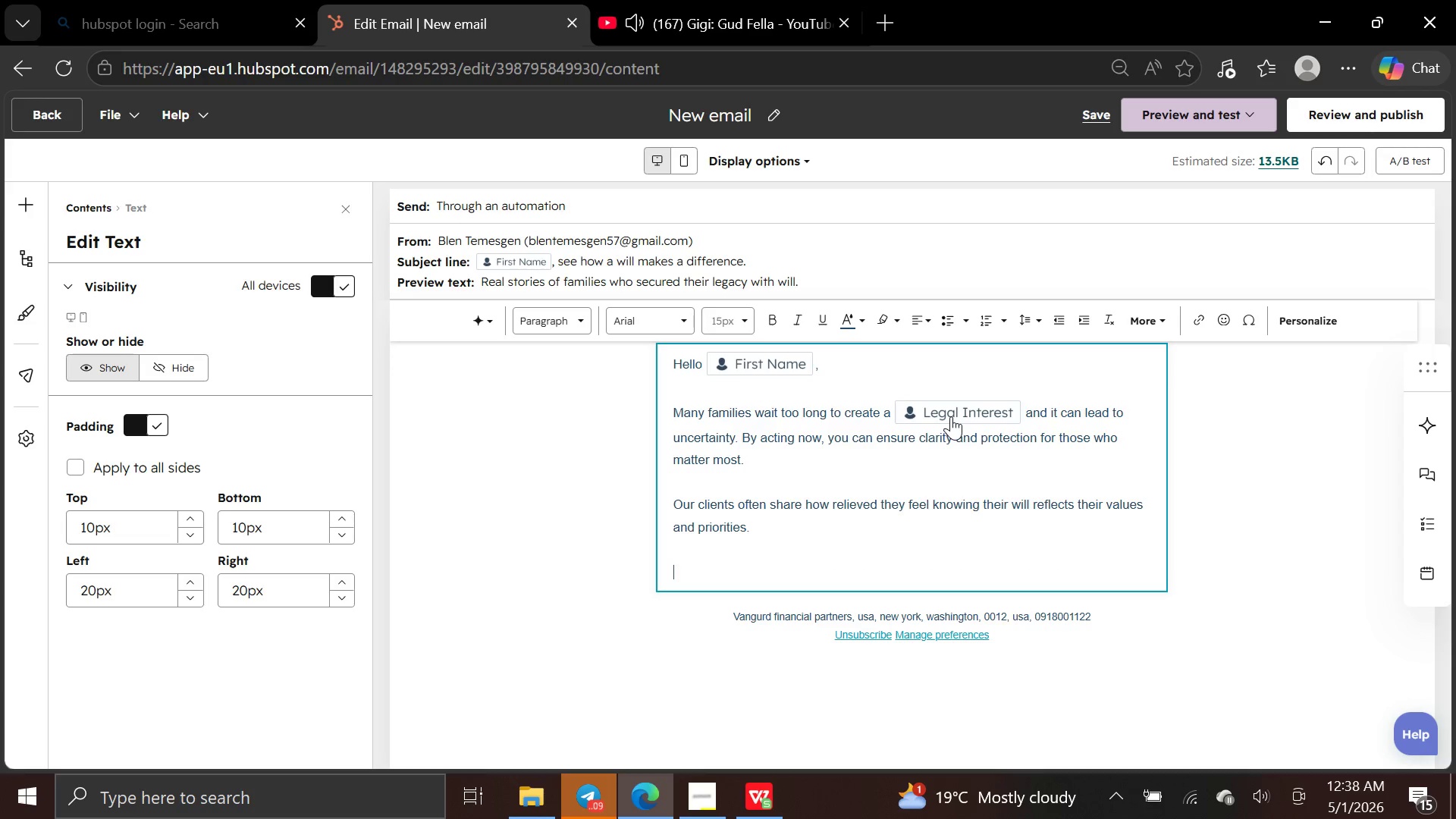 
type(Warmly,)
 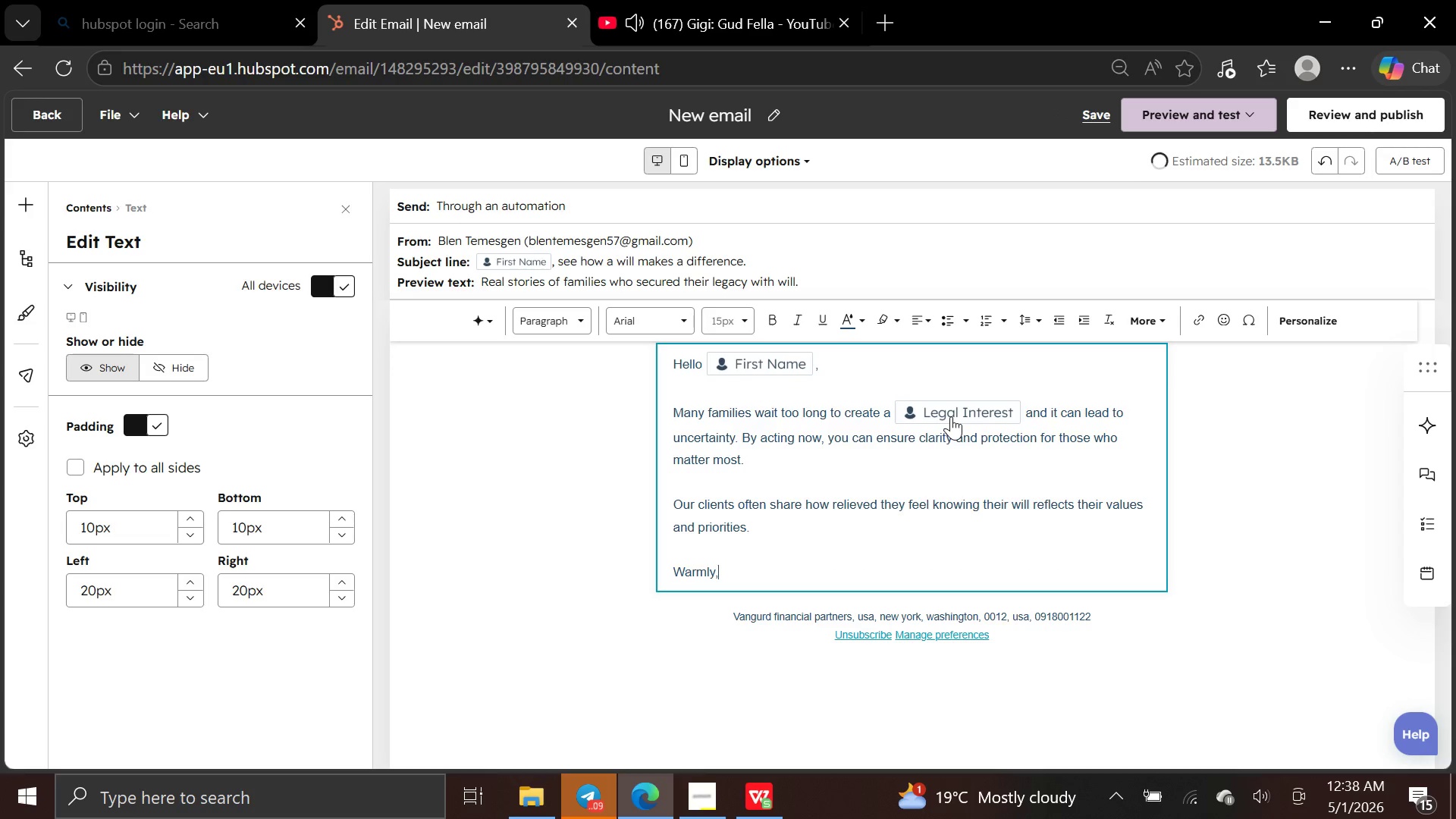 
key(Enter)
 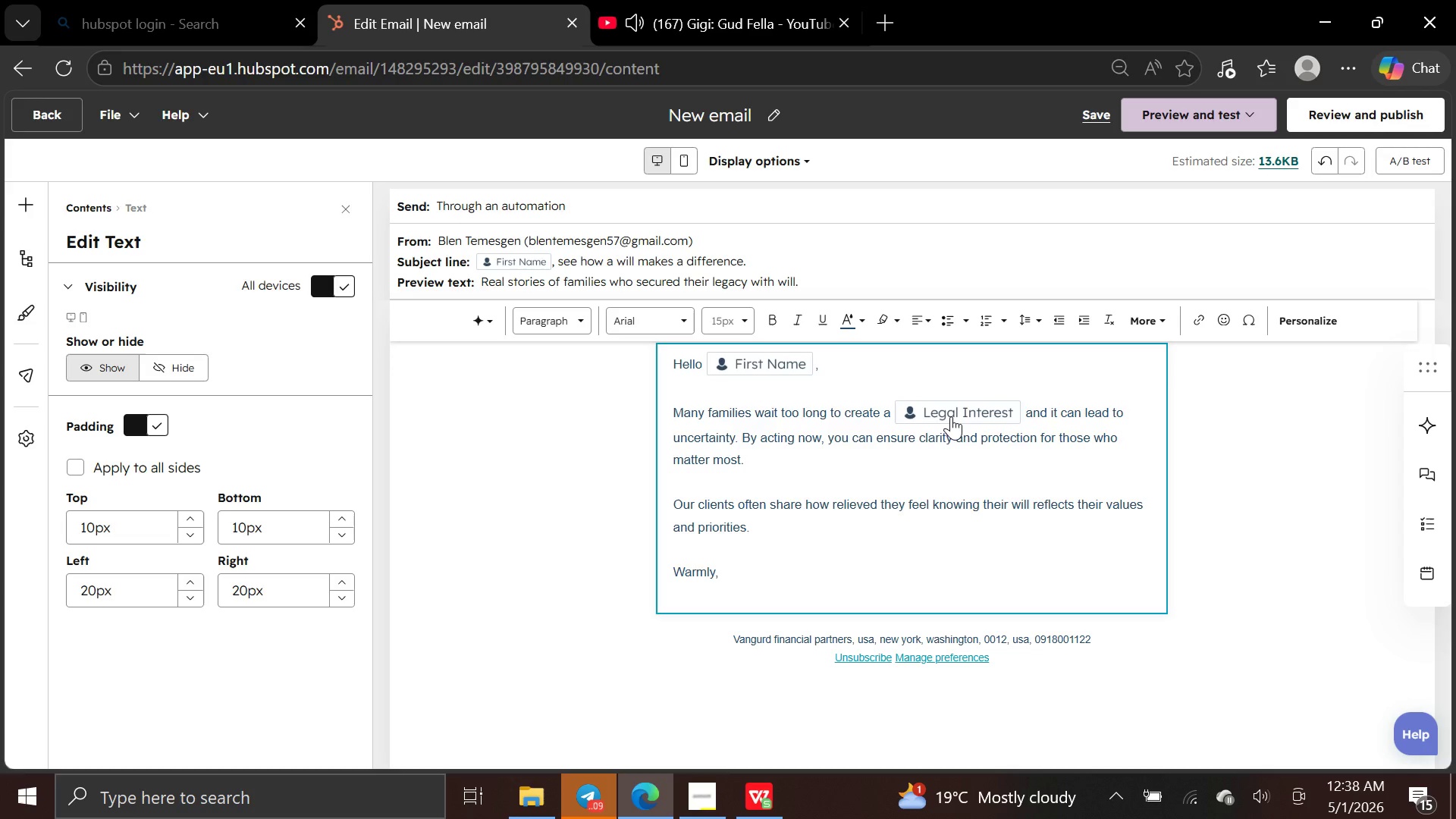 
type(Summit Estate )
 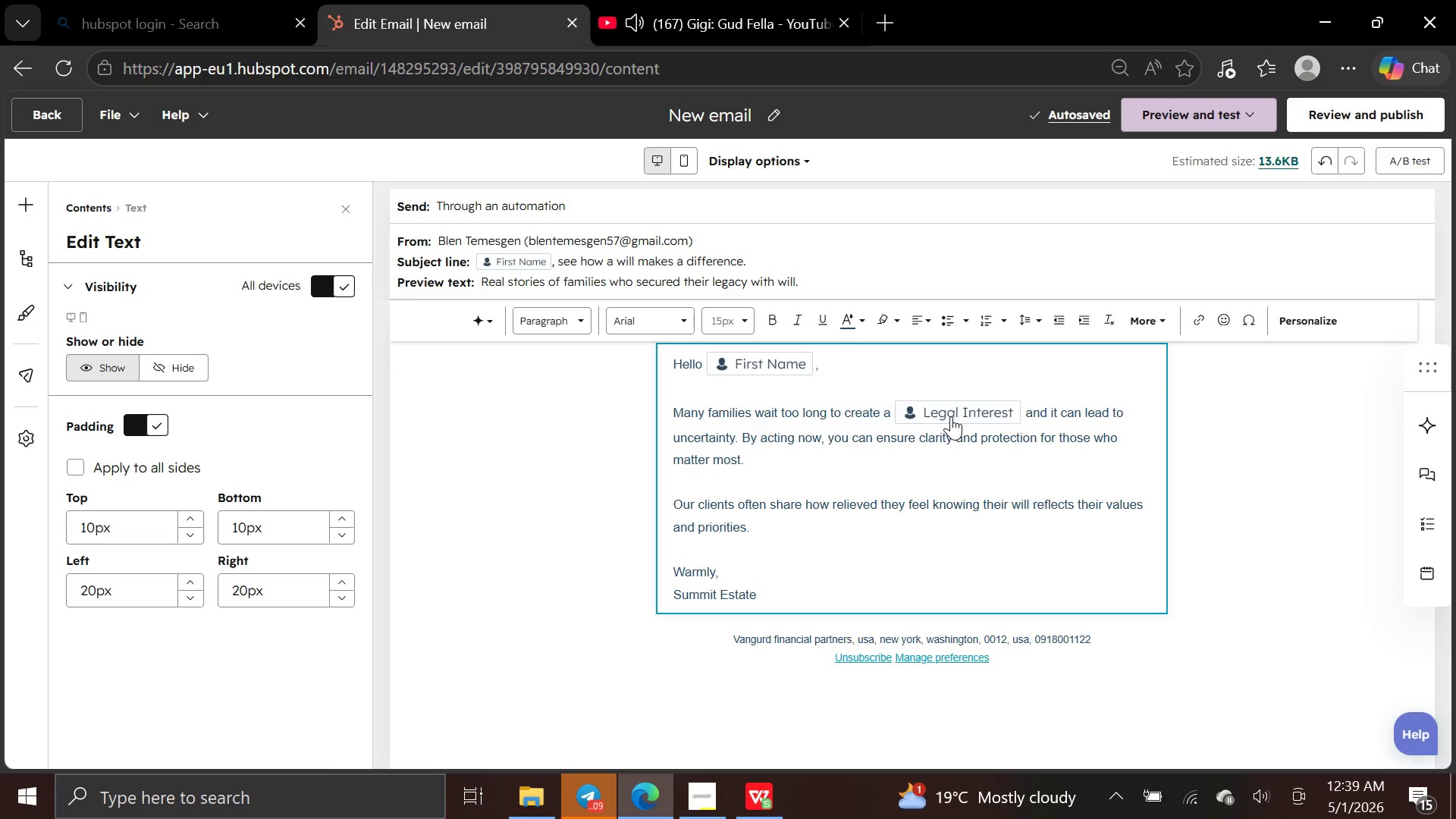 
wait(12.44)
 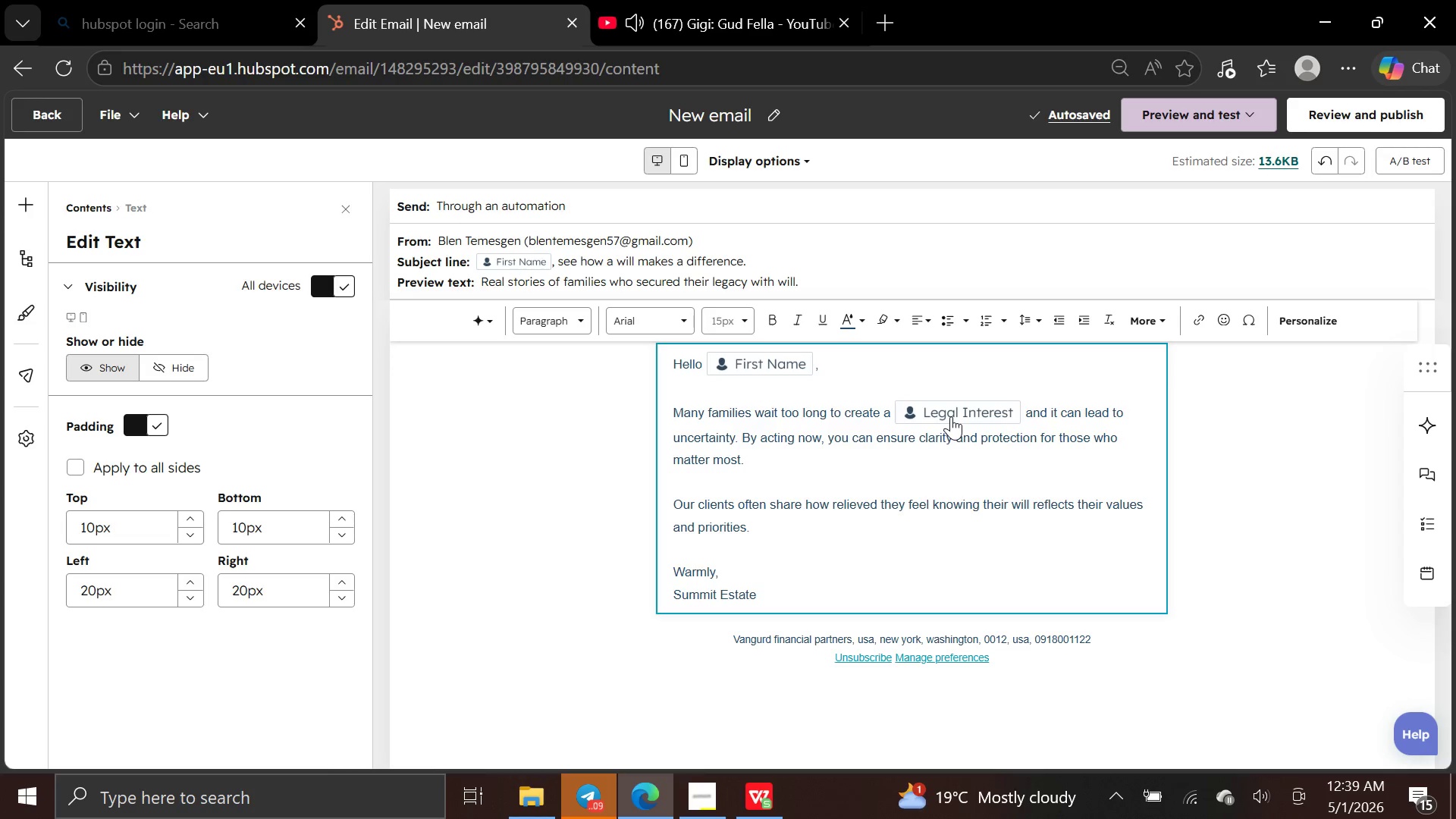 
type(Planning Team)
 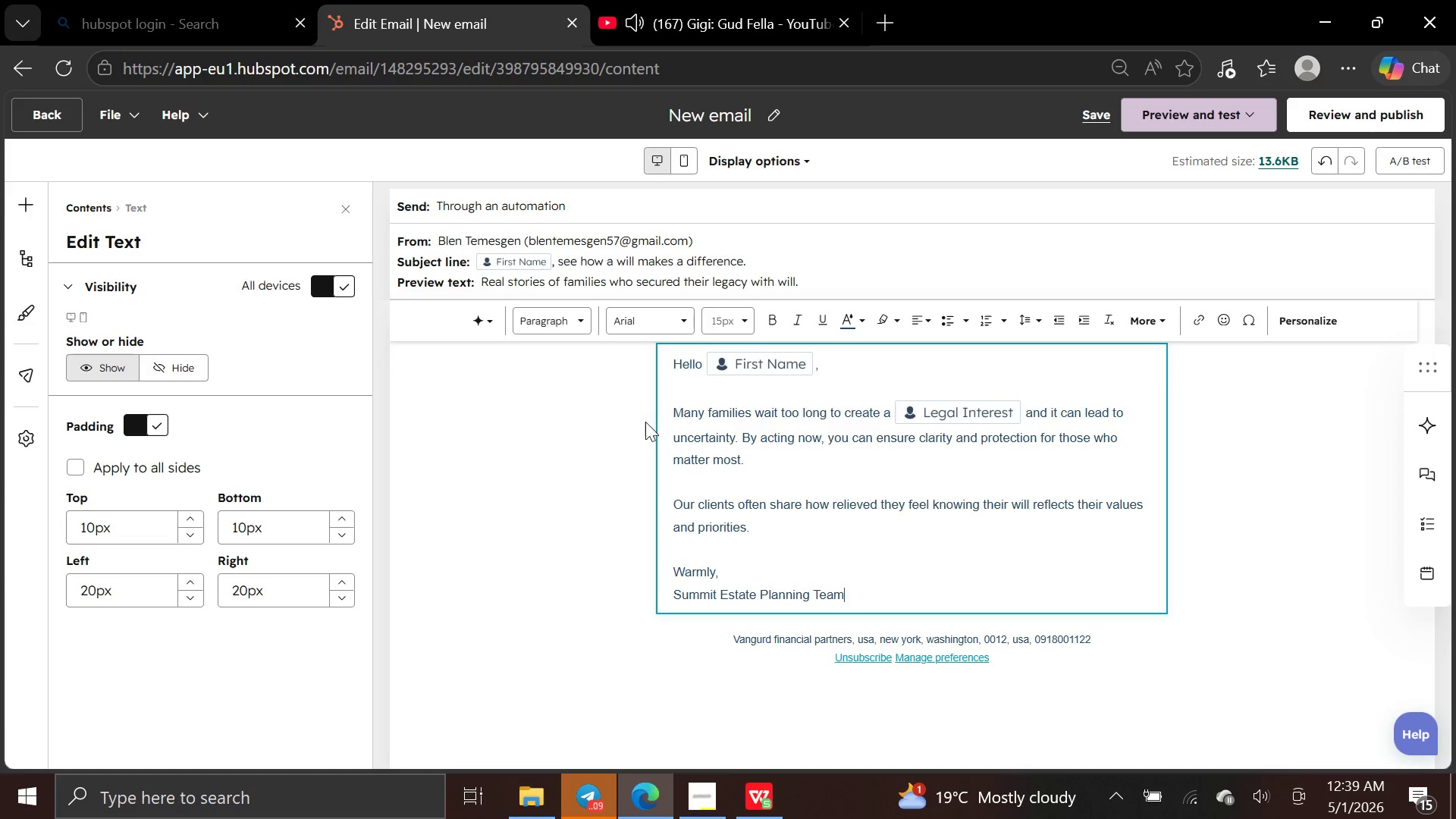 
left_click([571, 475])
 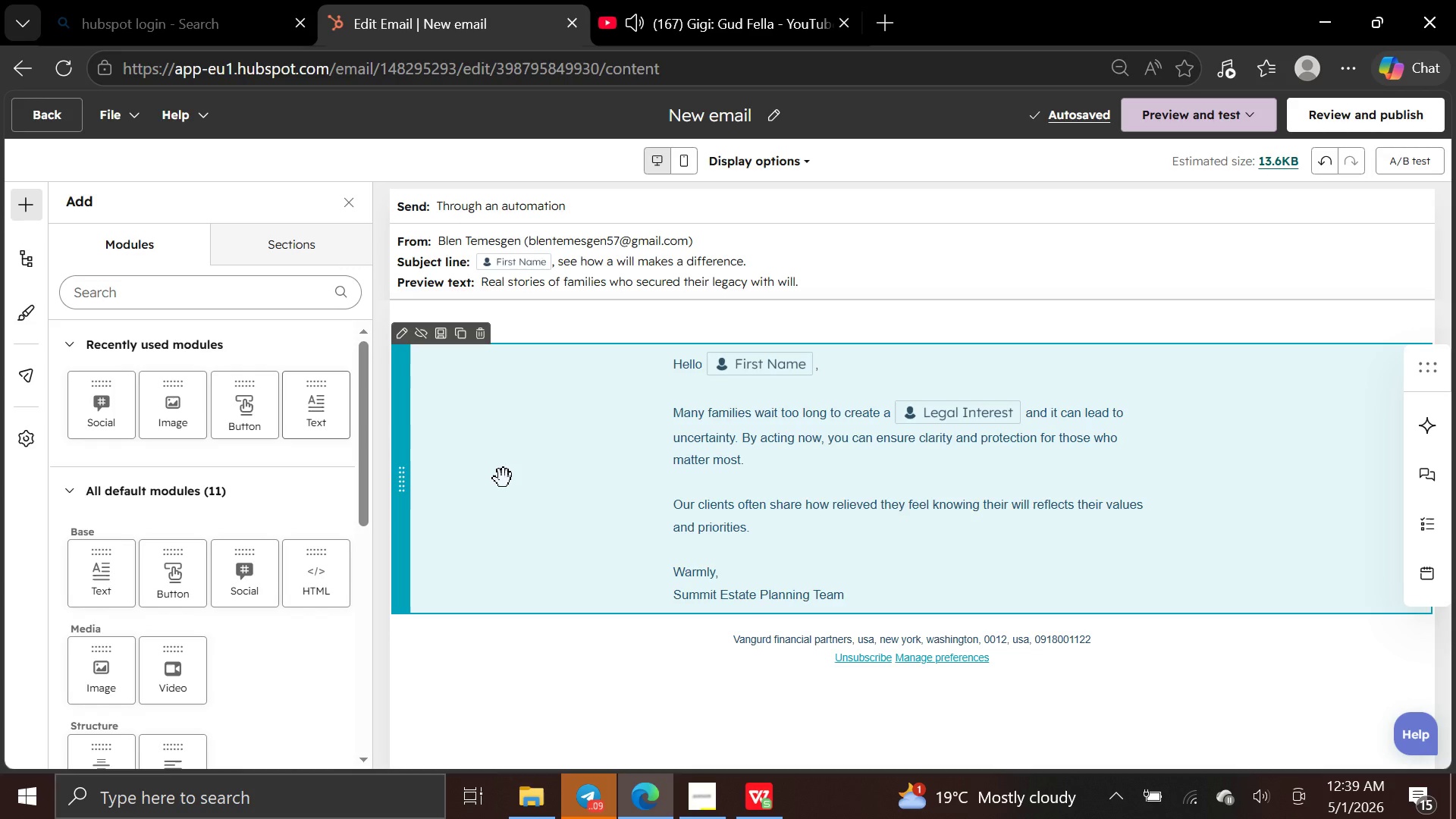 
wait(6.56)
 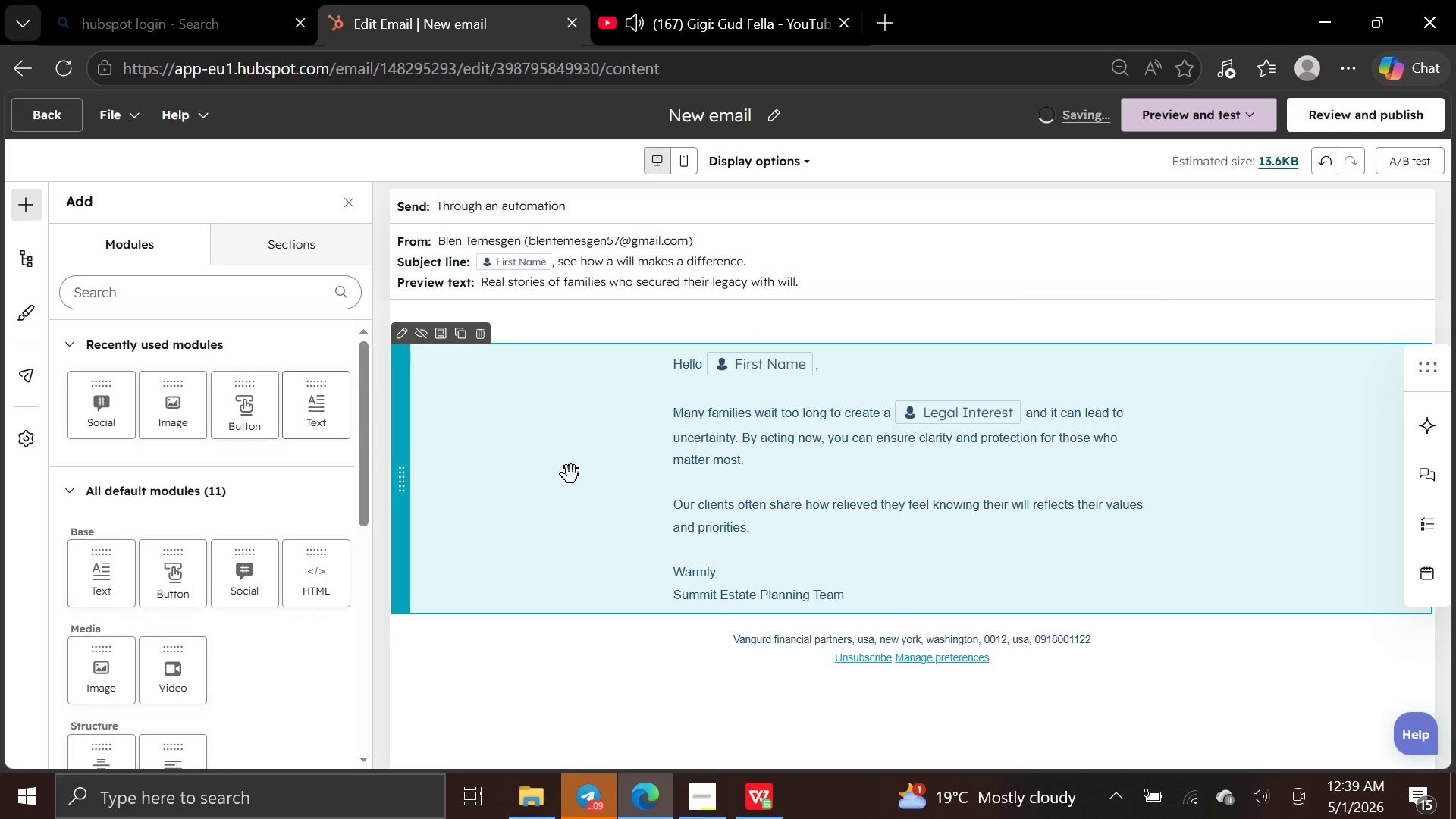 
left_click([489, 480])
 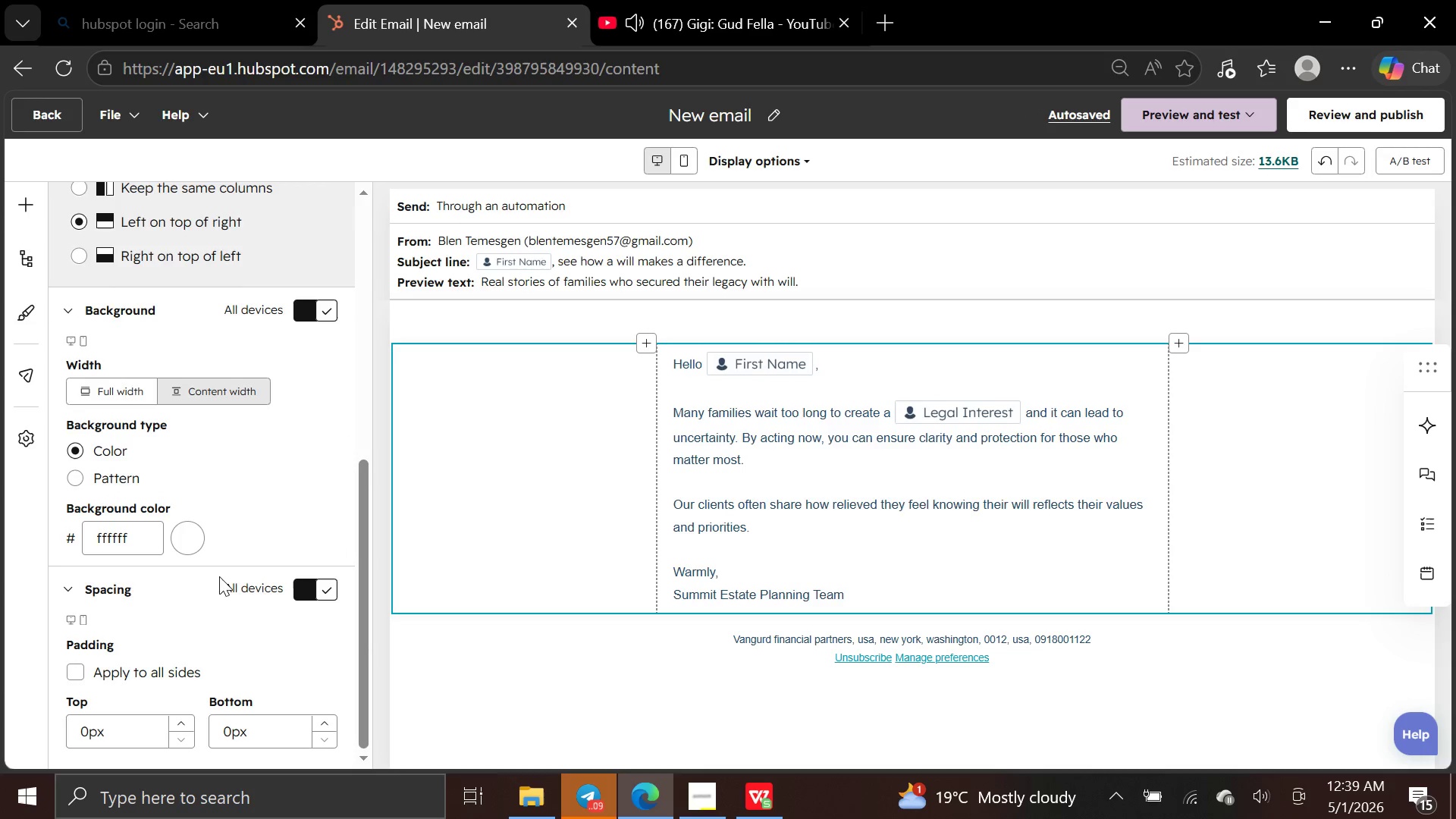 
left_click([192, 538])
 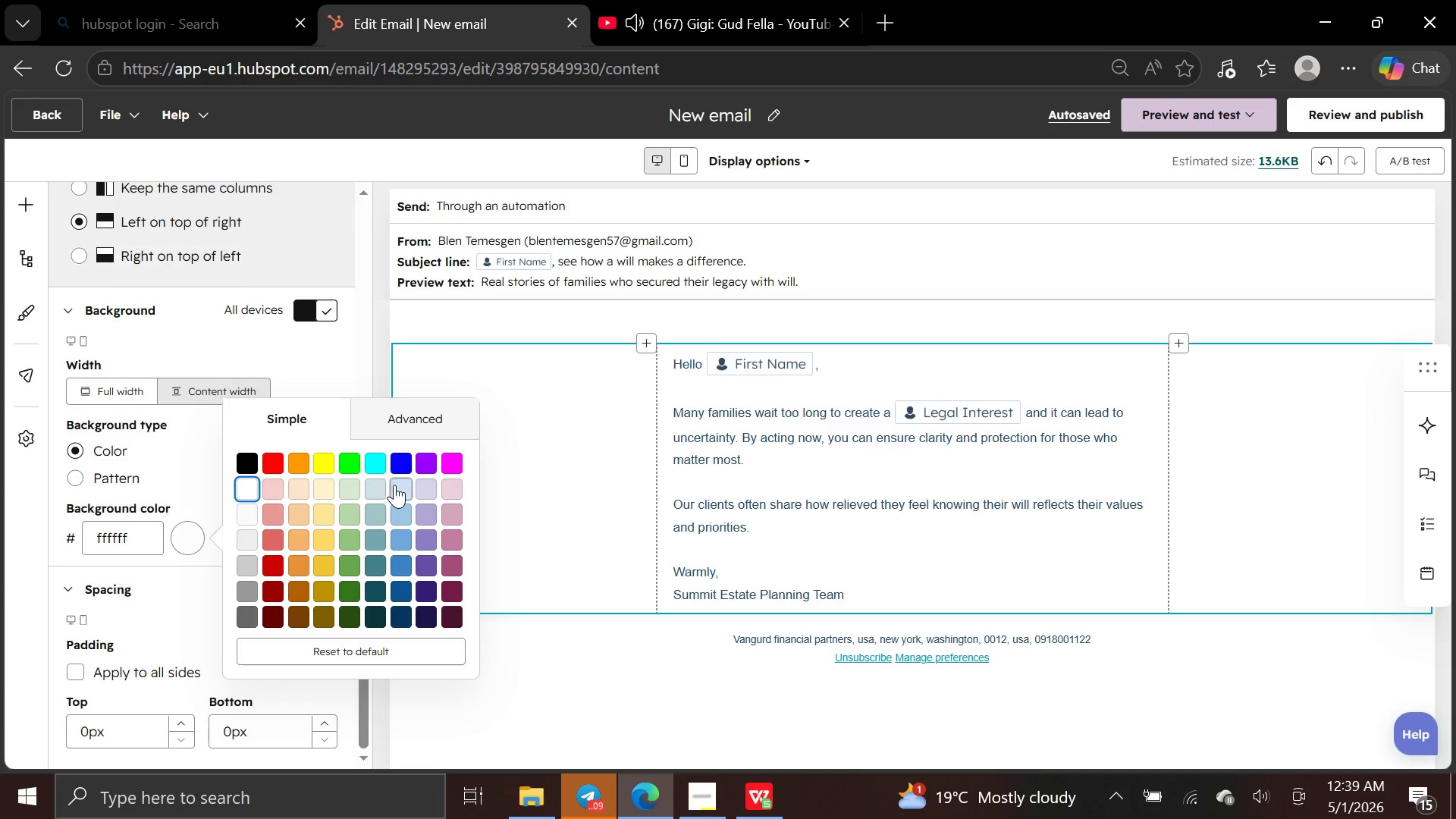 
left_click([395, 485])
 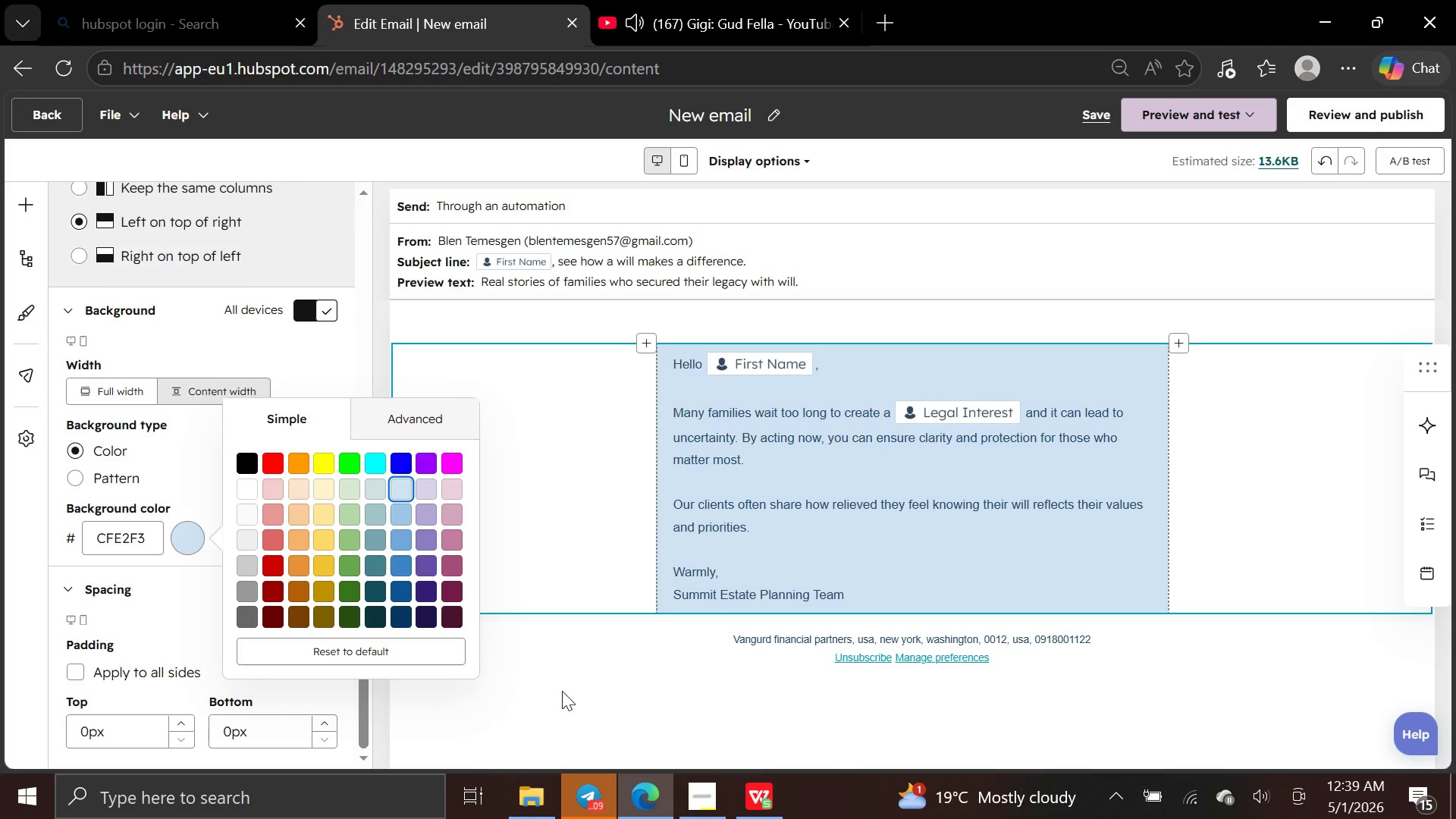 
left_click([631, 614])
 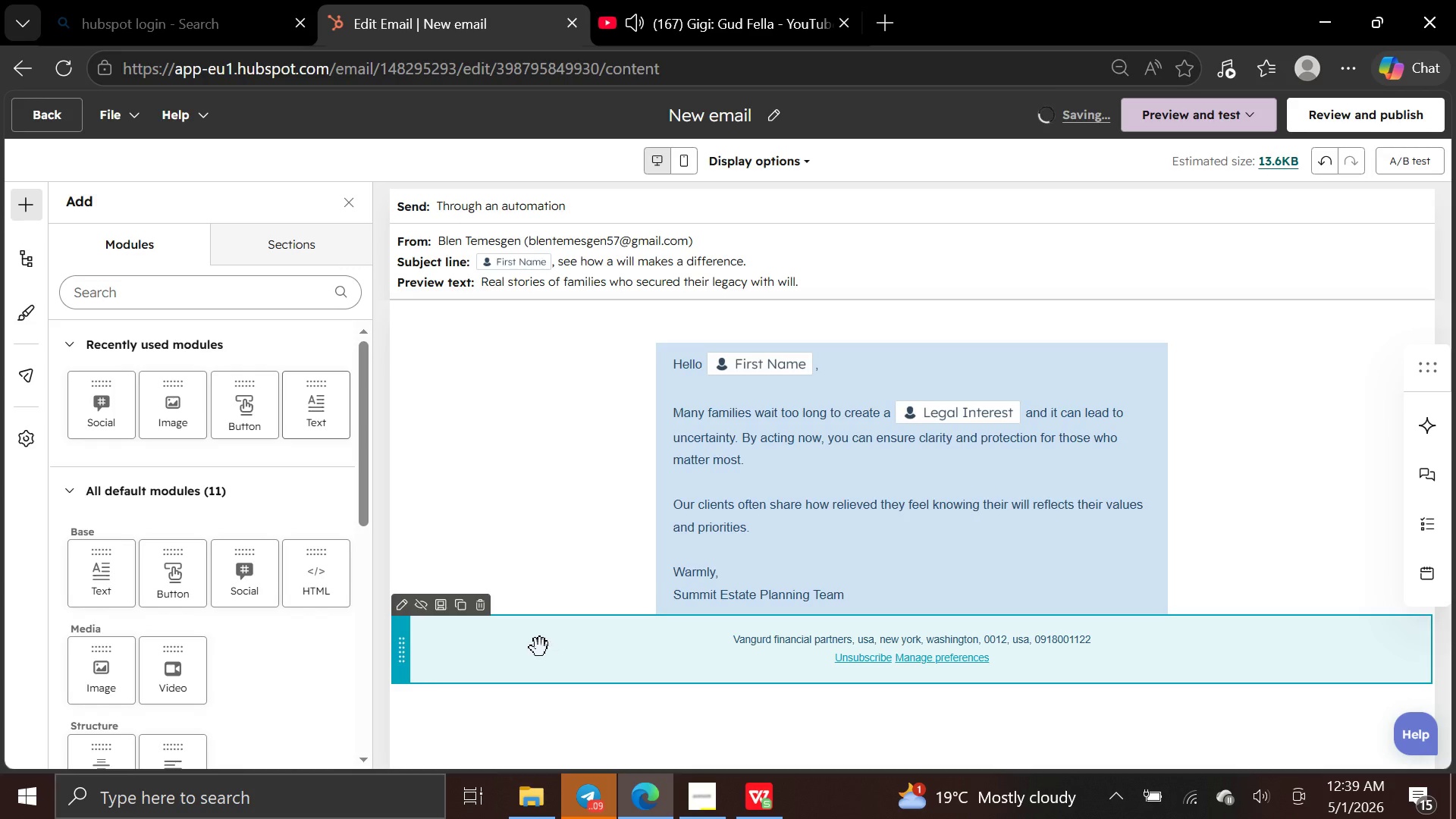 
left_click([538, 648])
 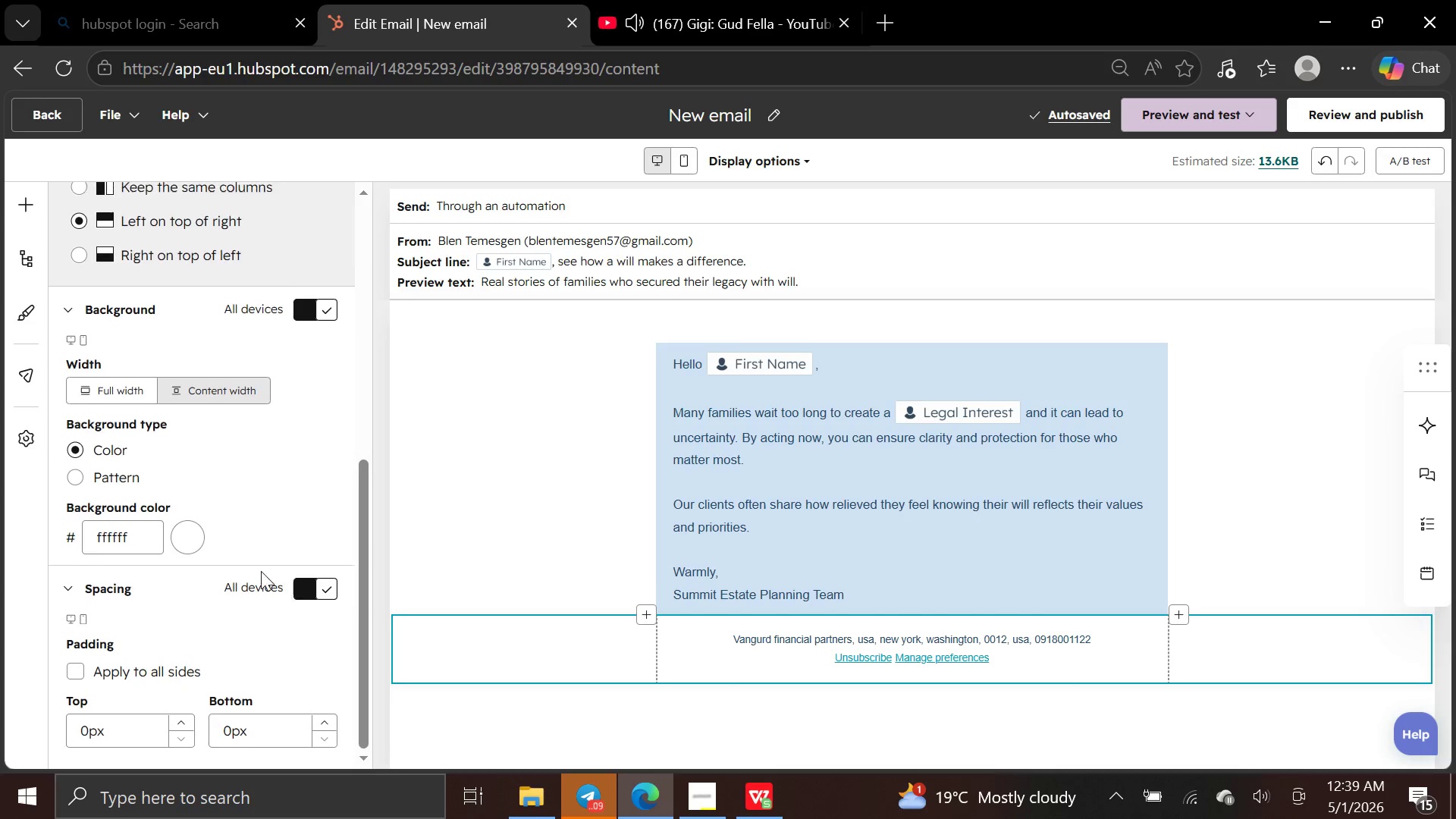 
left_click([179, 540])
 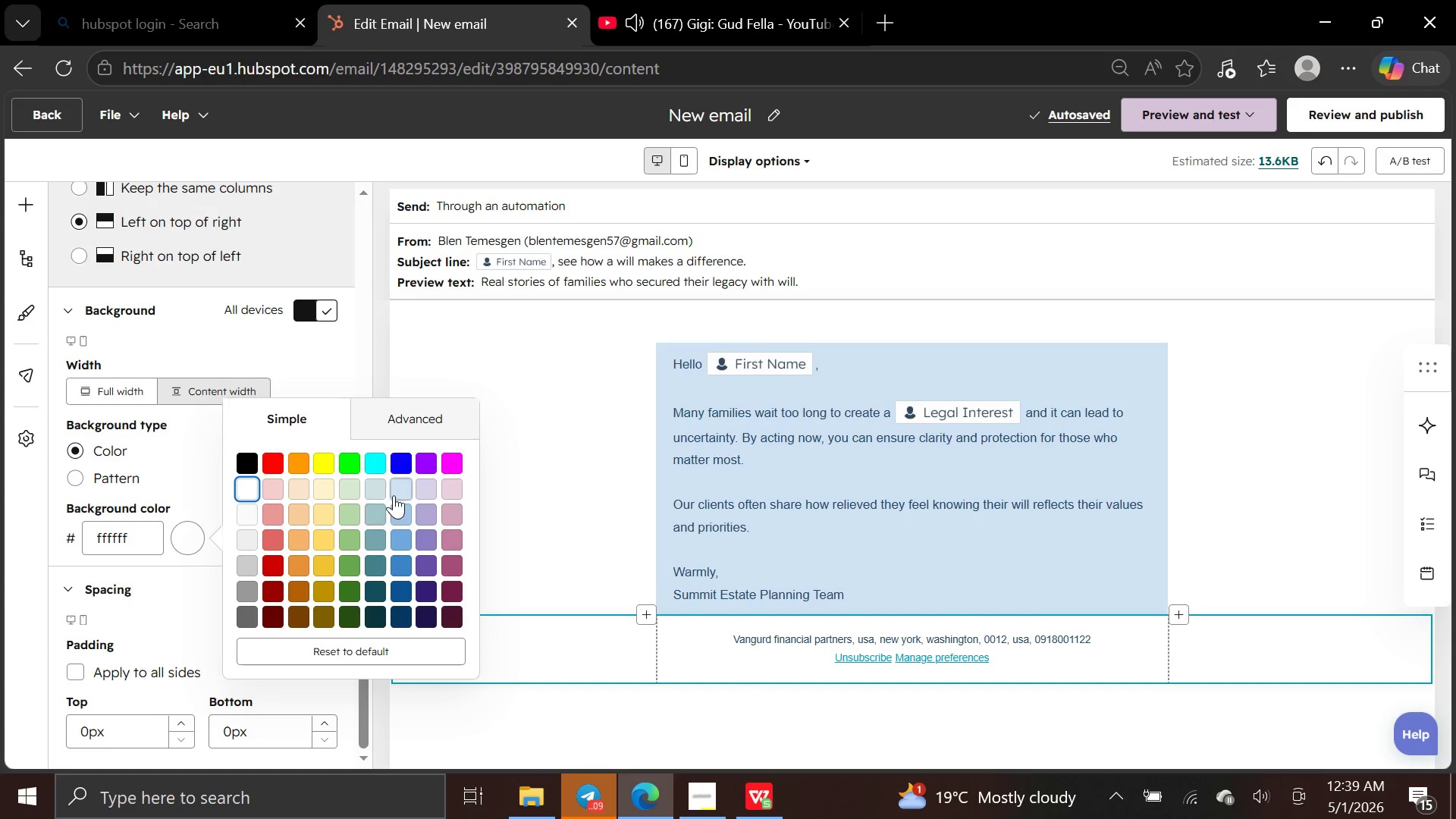 
left_click([400, 485])
 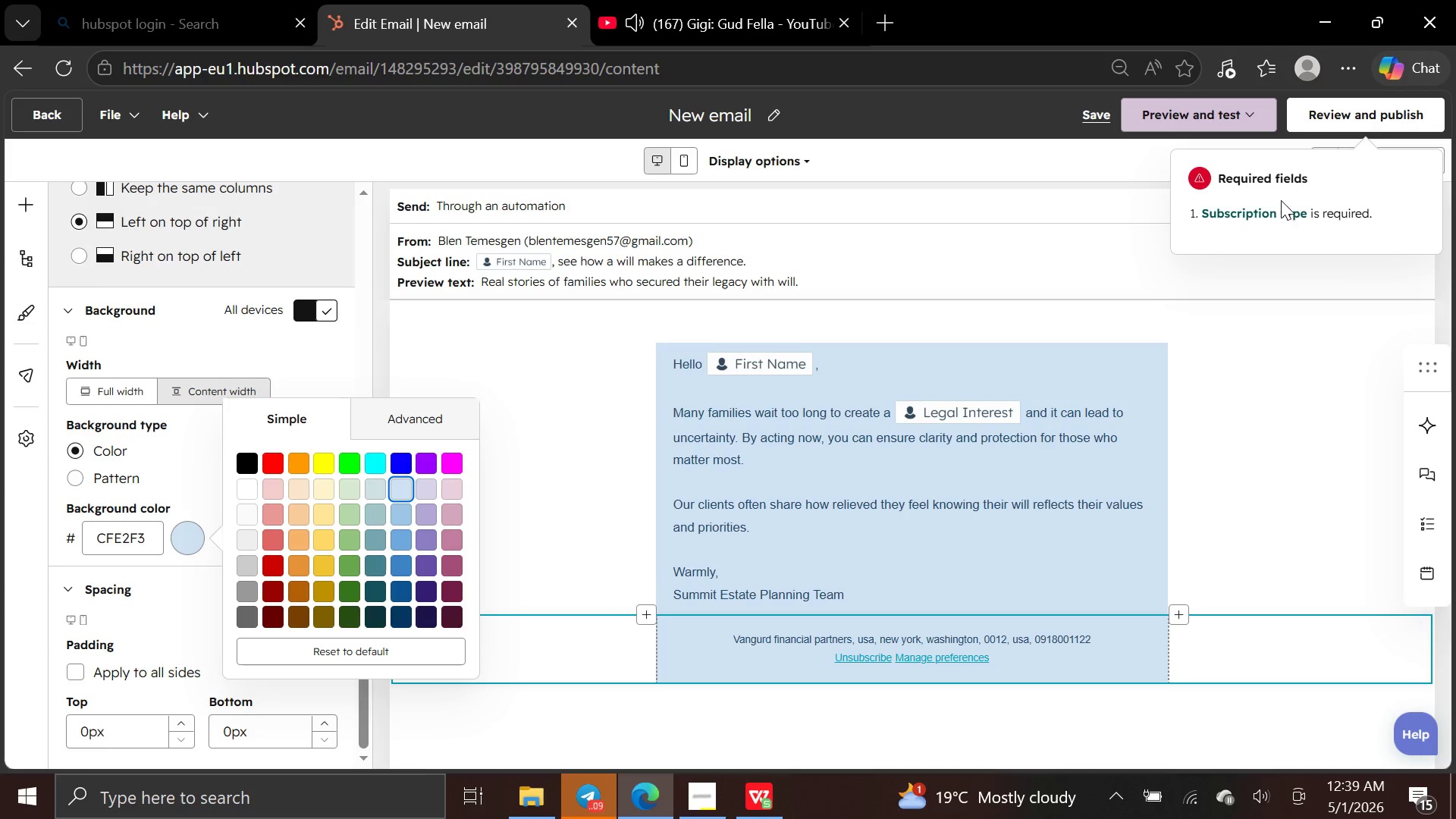 
left_click([1278, 214])
 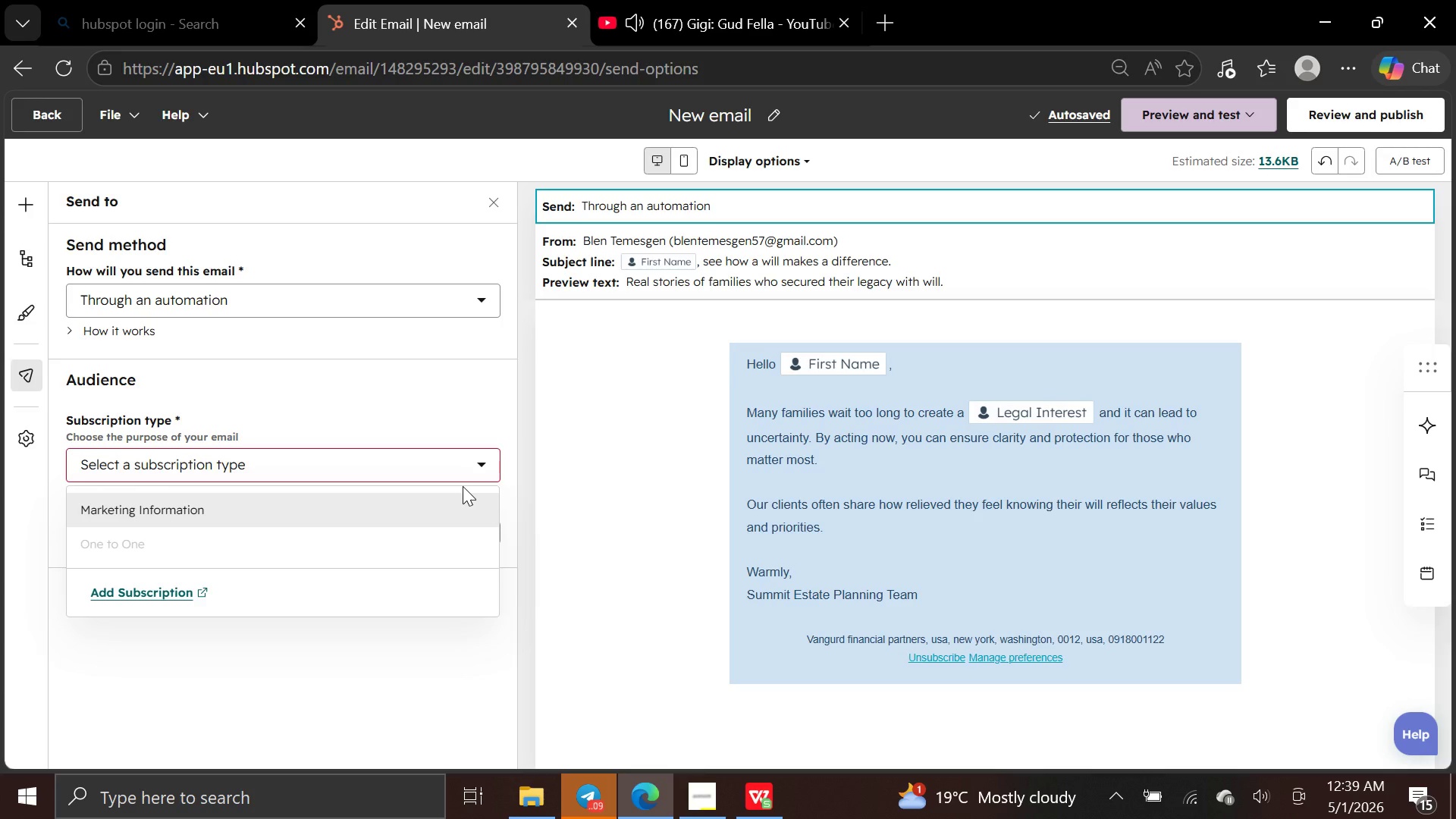 
left_click([460, 501])
 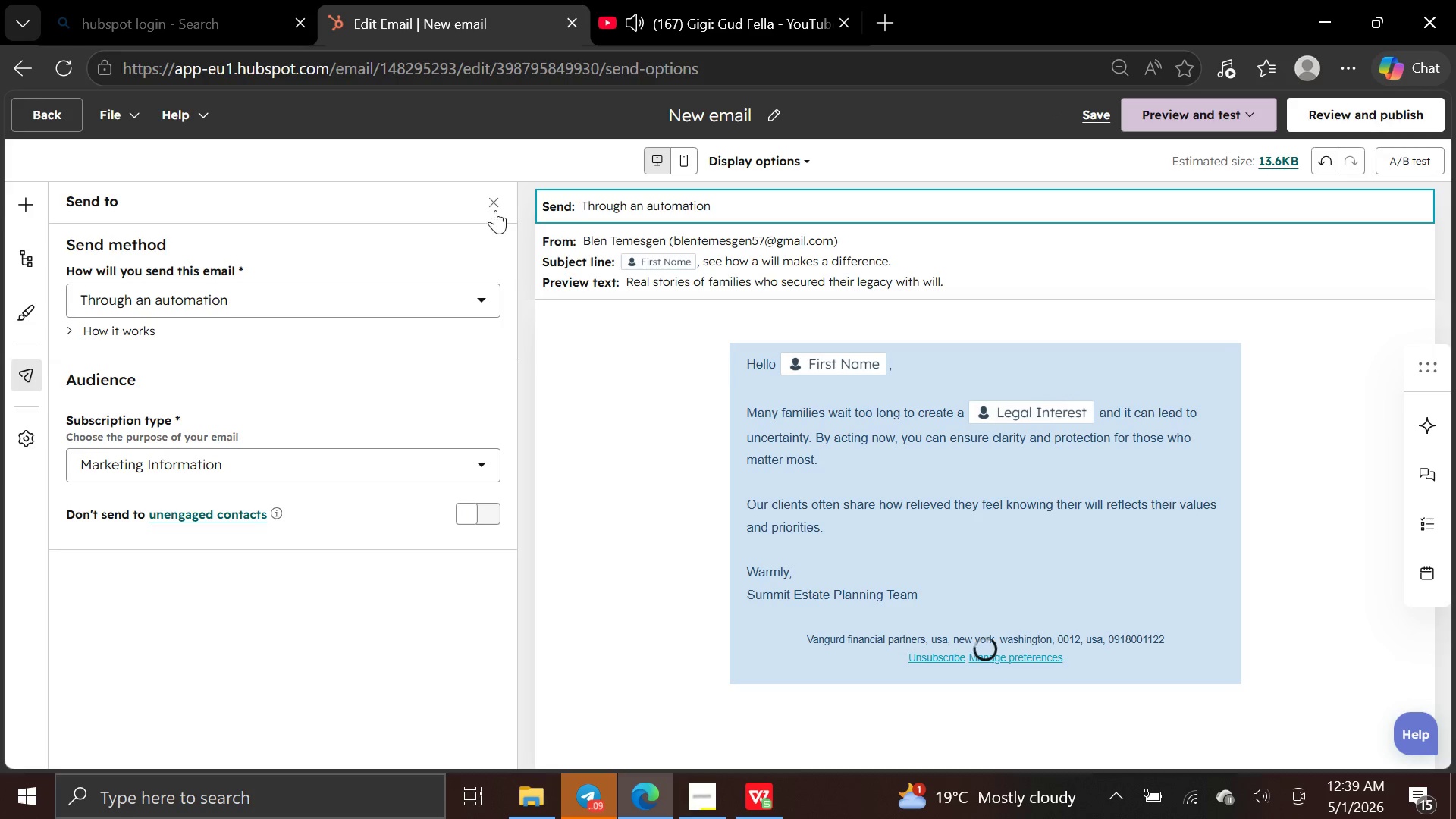 
left_click([495, 199])
 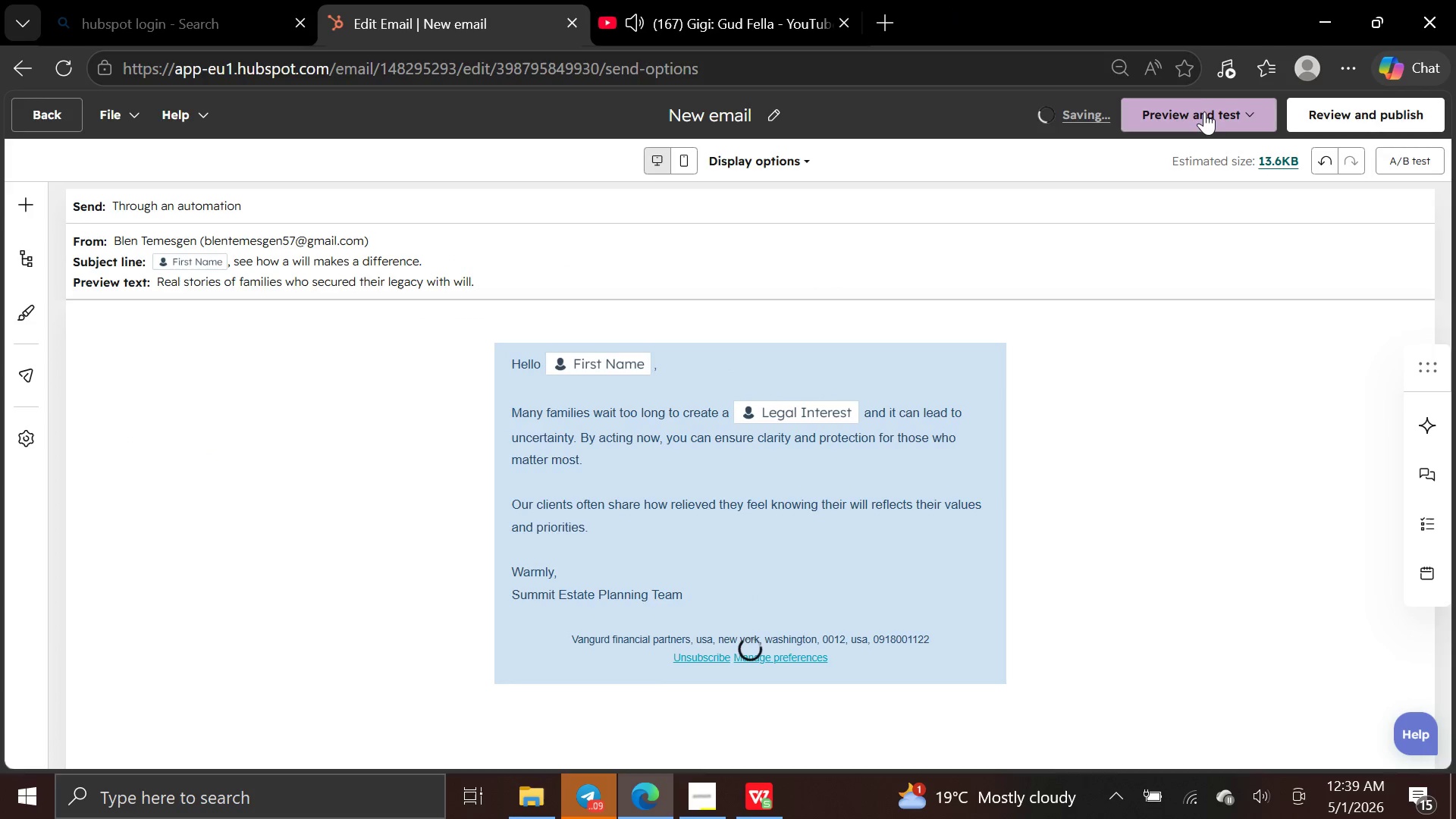 
left_click([1203, 112])
 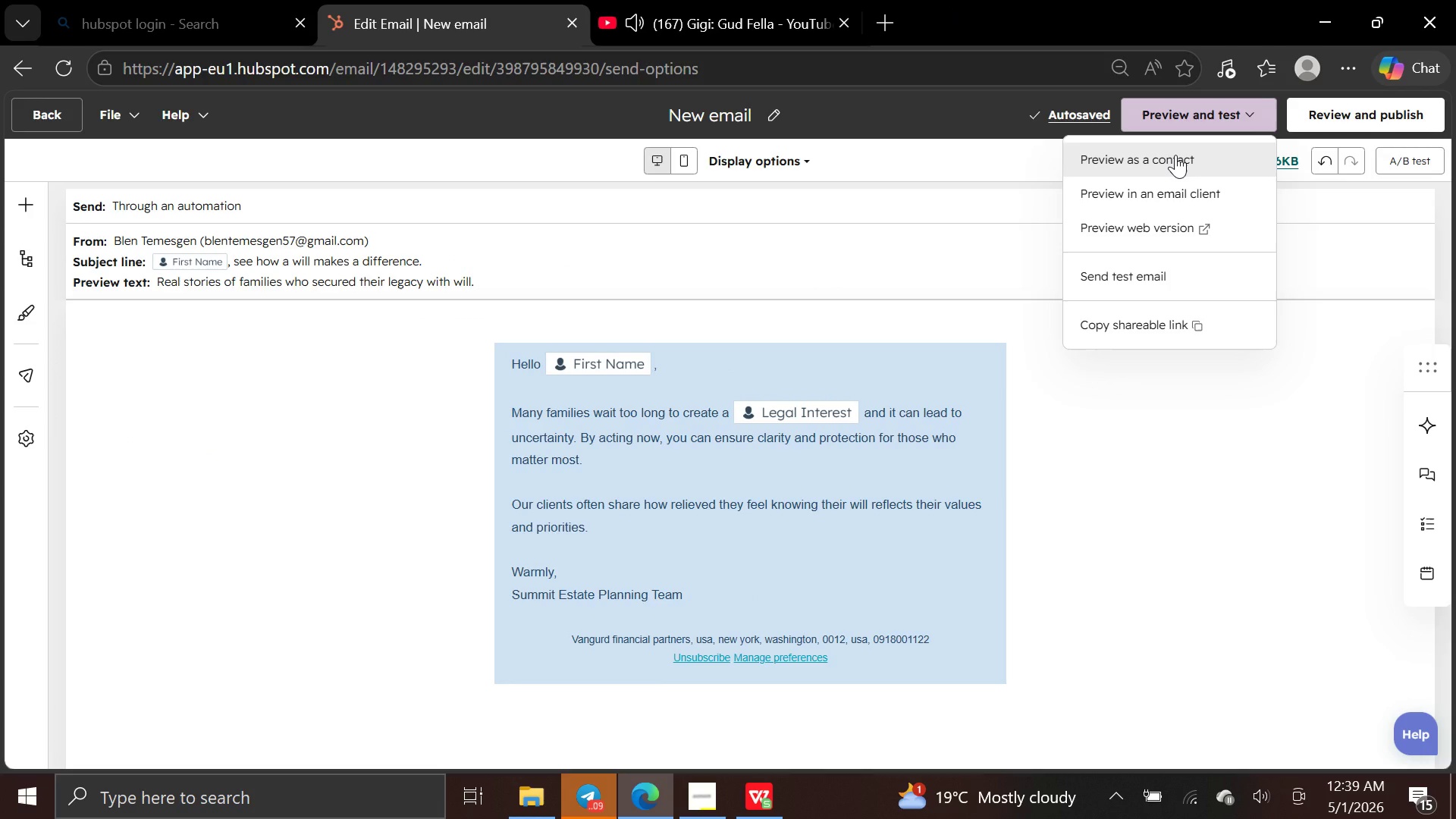 
left_click([1175, 155])
 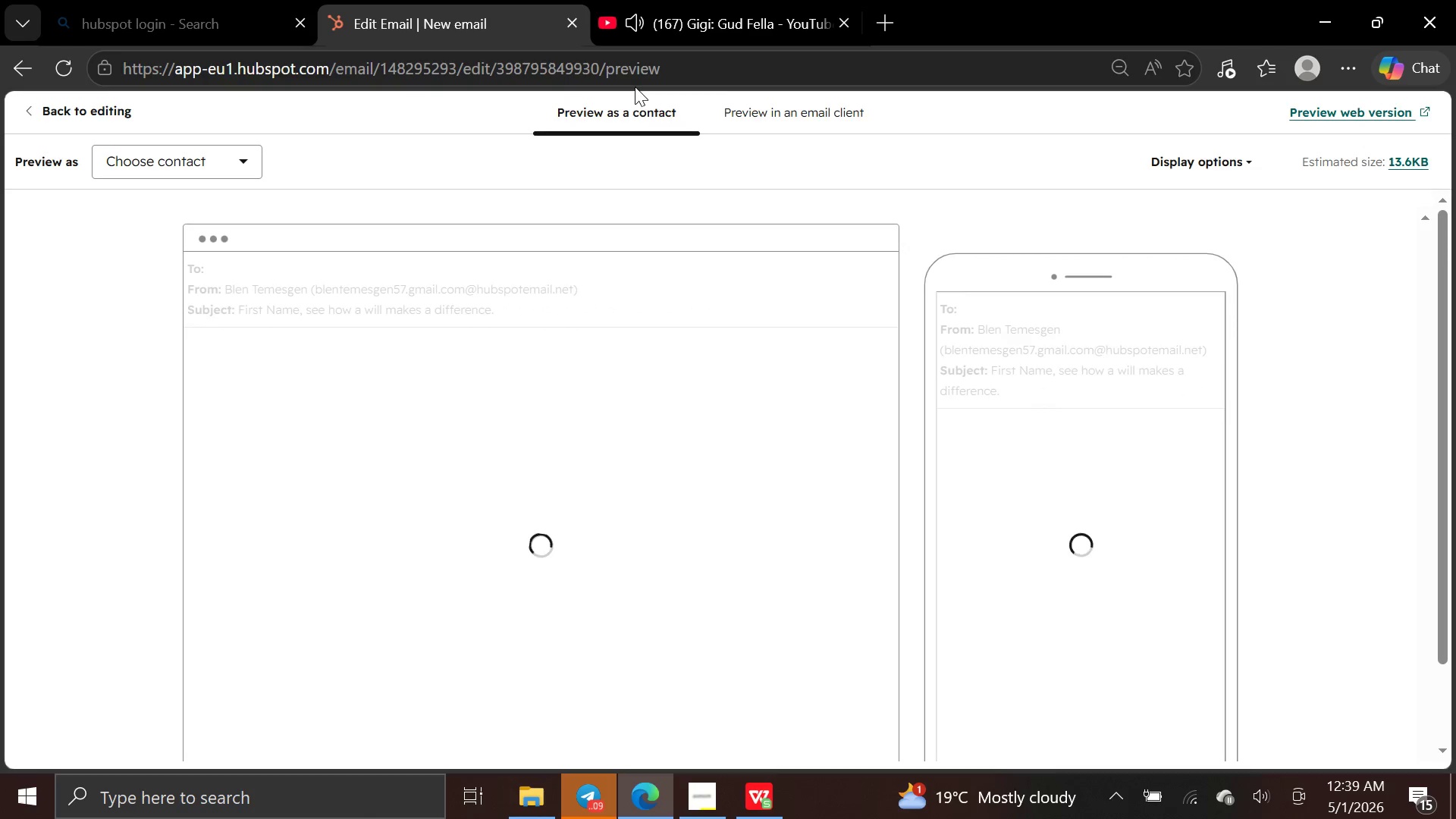 
left_click([249, 155])
 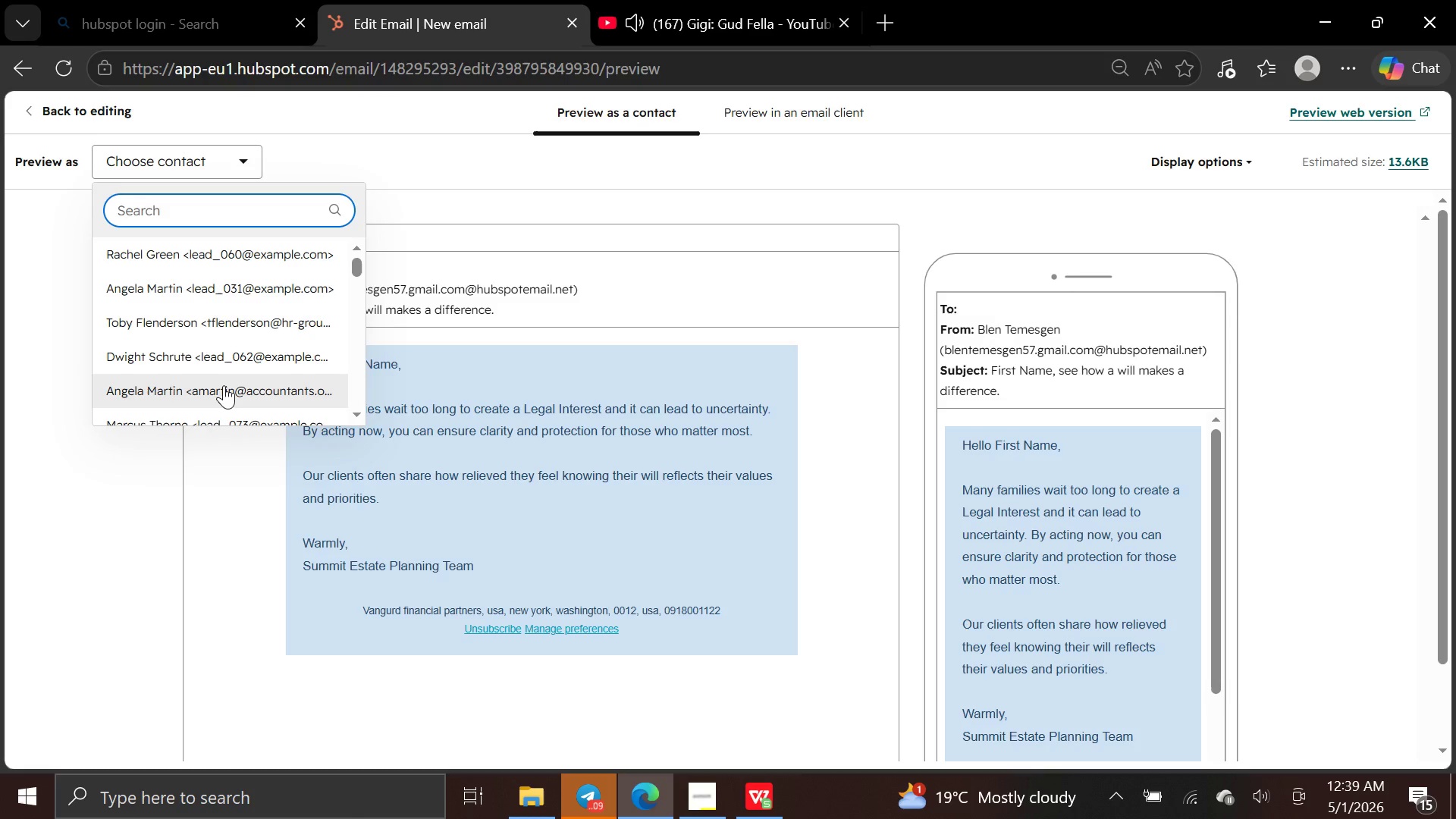 
left_click([224, 385])
 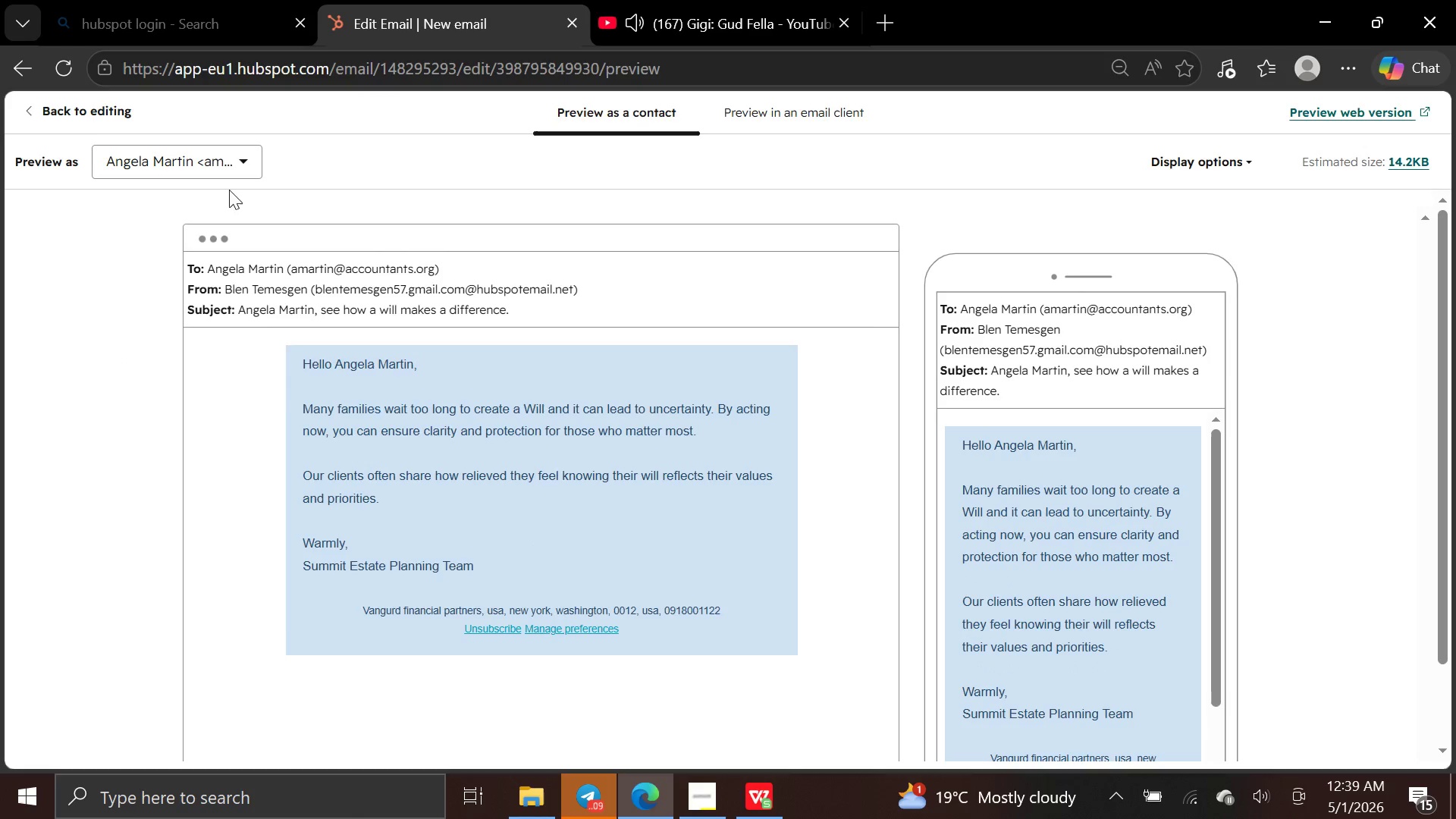 
left_click([244, 158])
 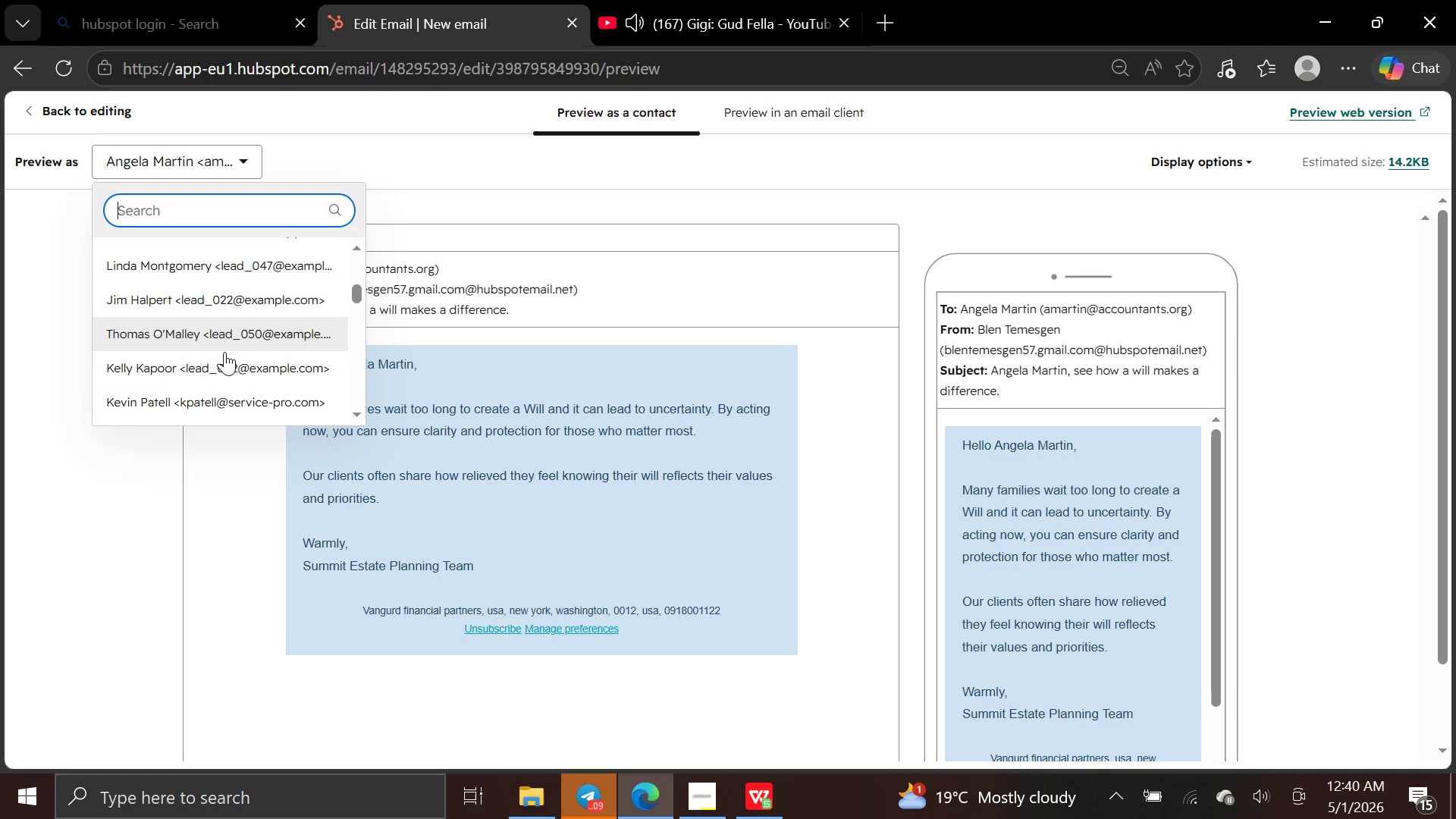 
left_click([224, 372])
 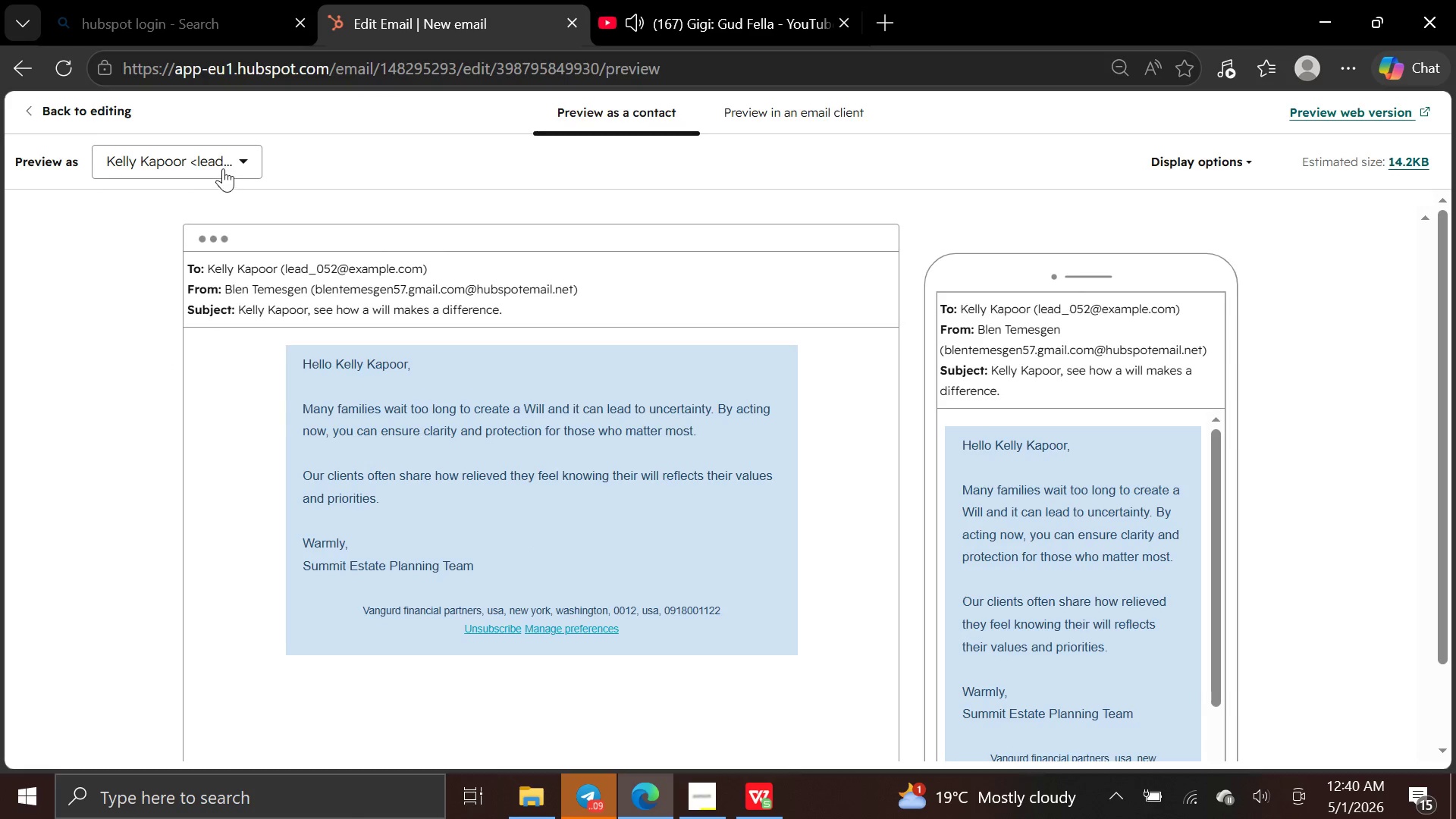 
left_click([234, 158])
 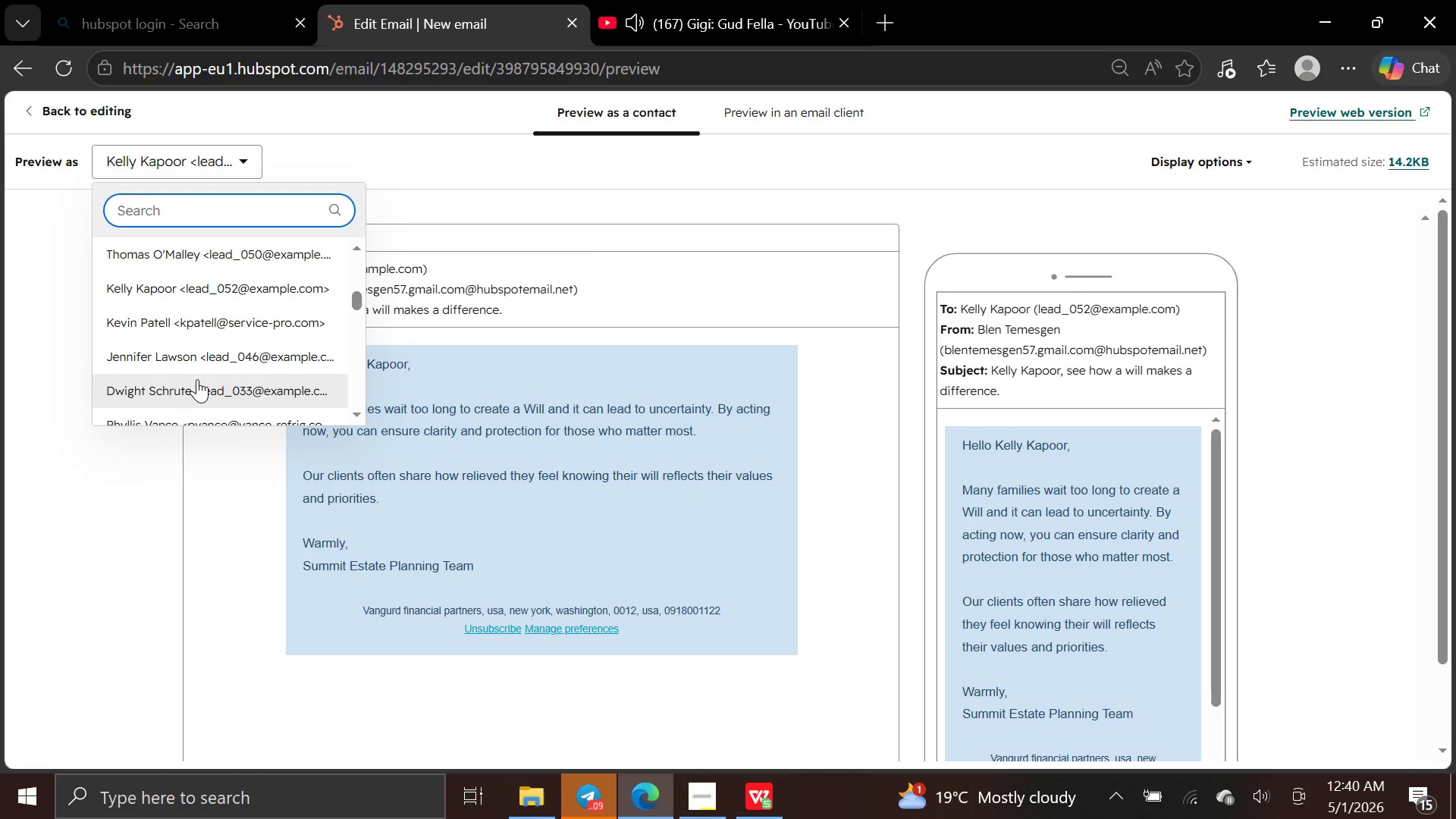 
left_click([197, 379])
 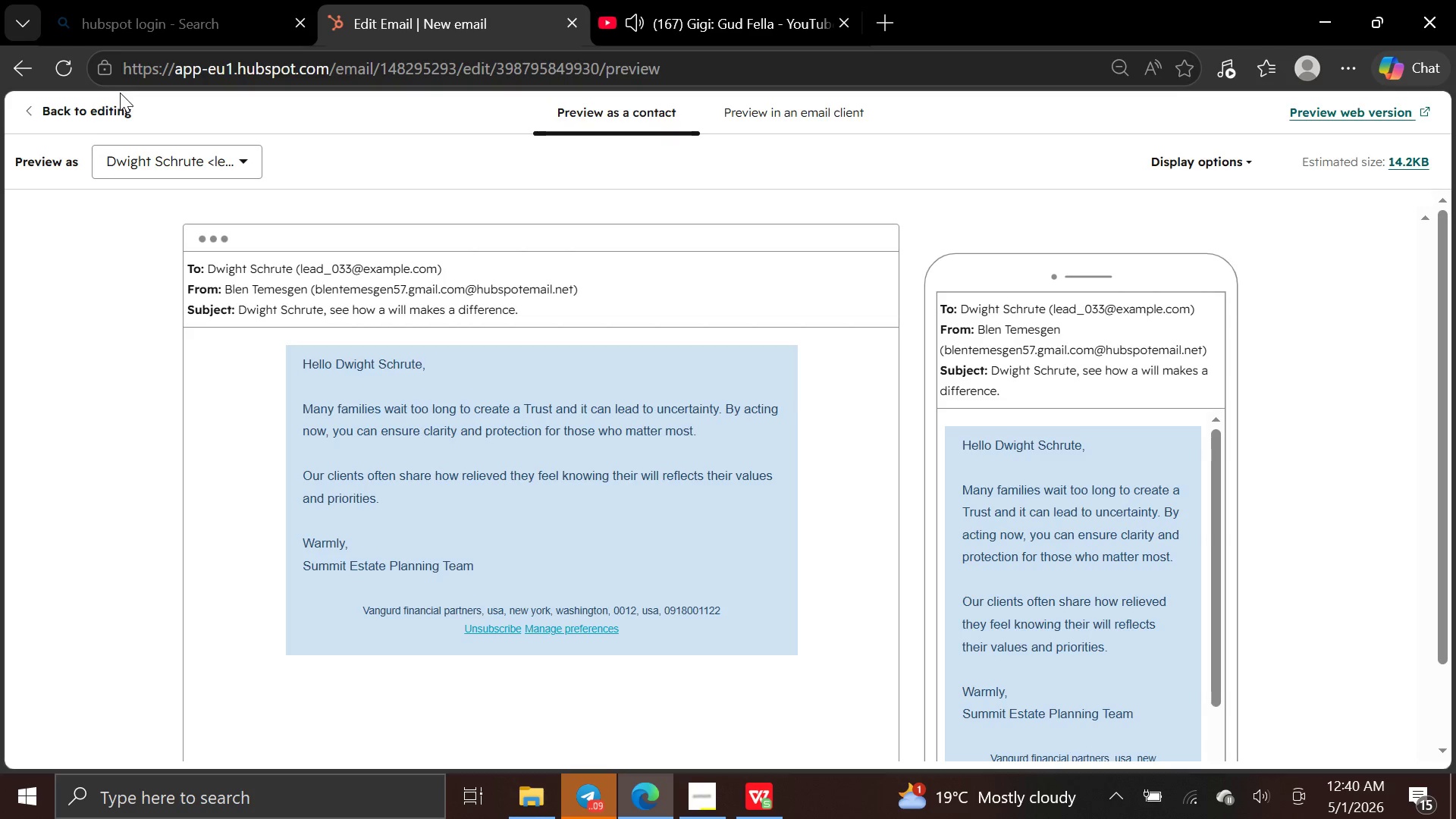 
left_click([110, 111])
 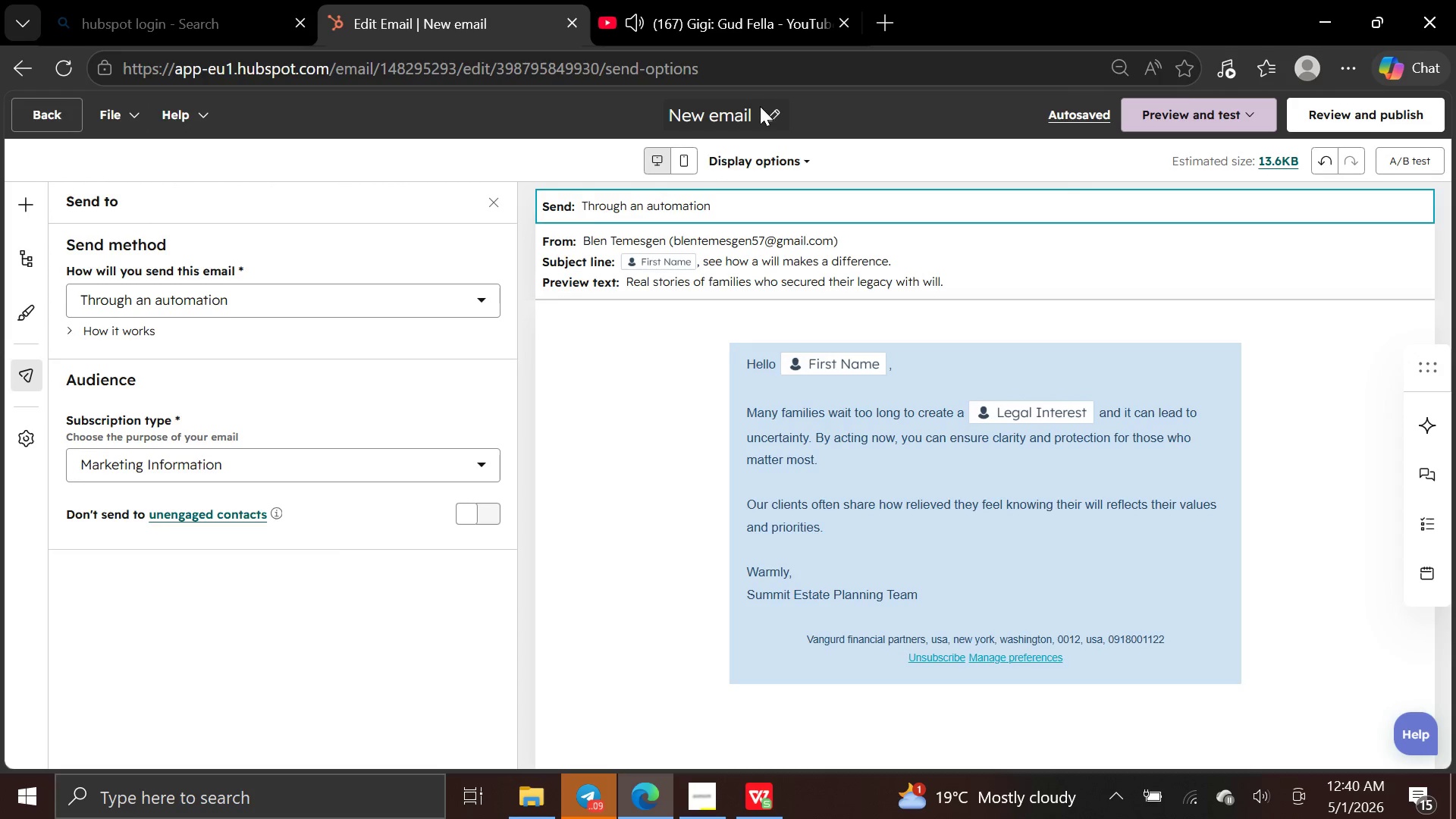 
left_click([772, 111])
 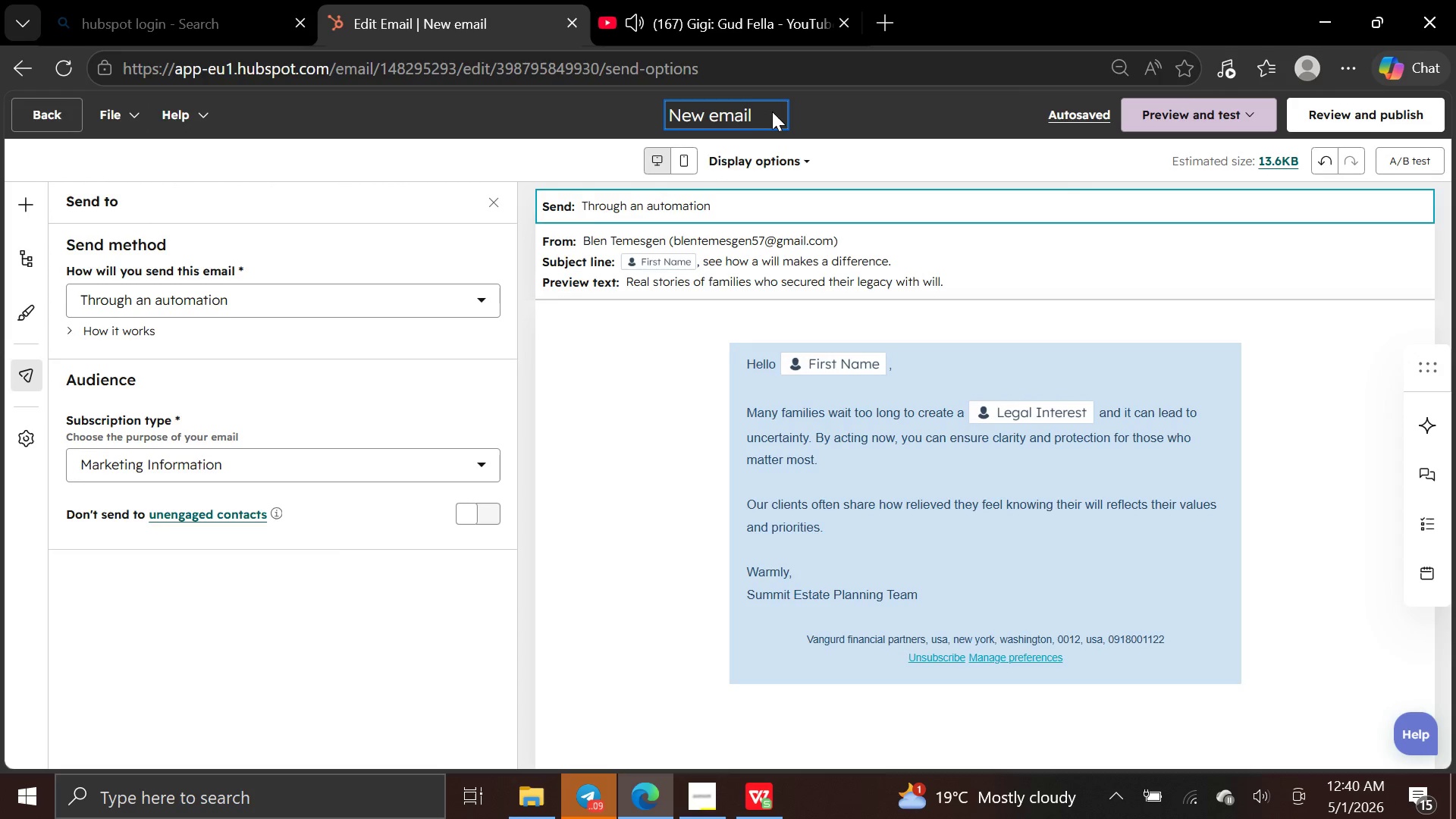 
hold_key(key=Backspace, duration=1.02)
 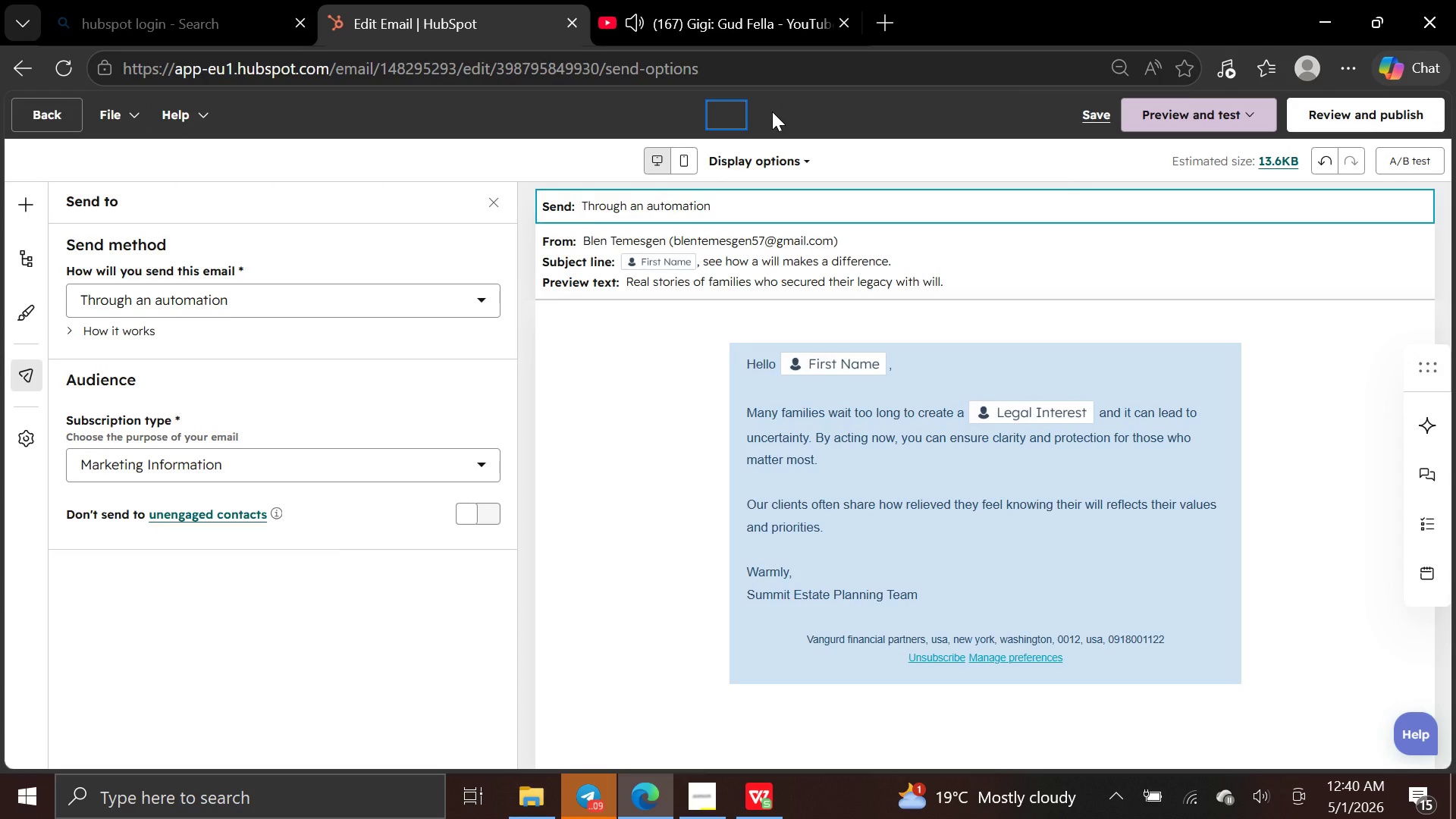 
type(Will Prospect - 2)
 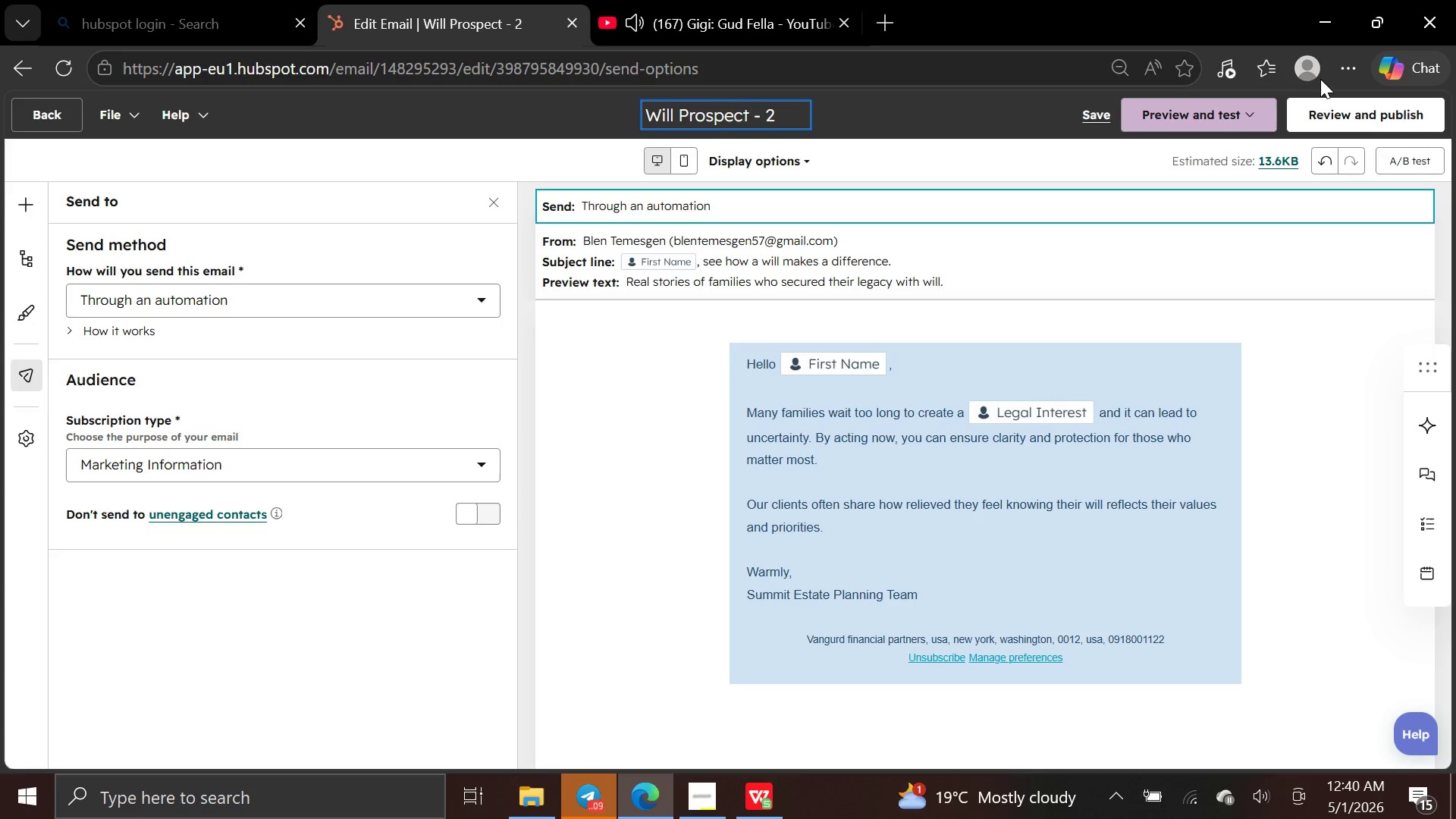 
left_click([1339, 106])
 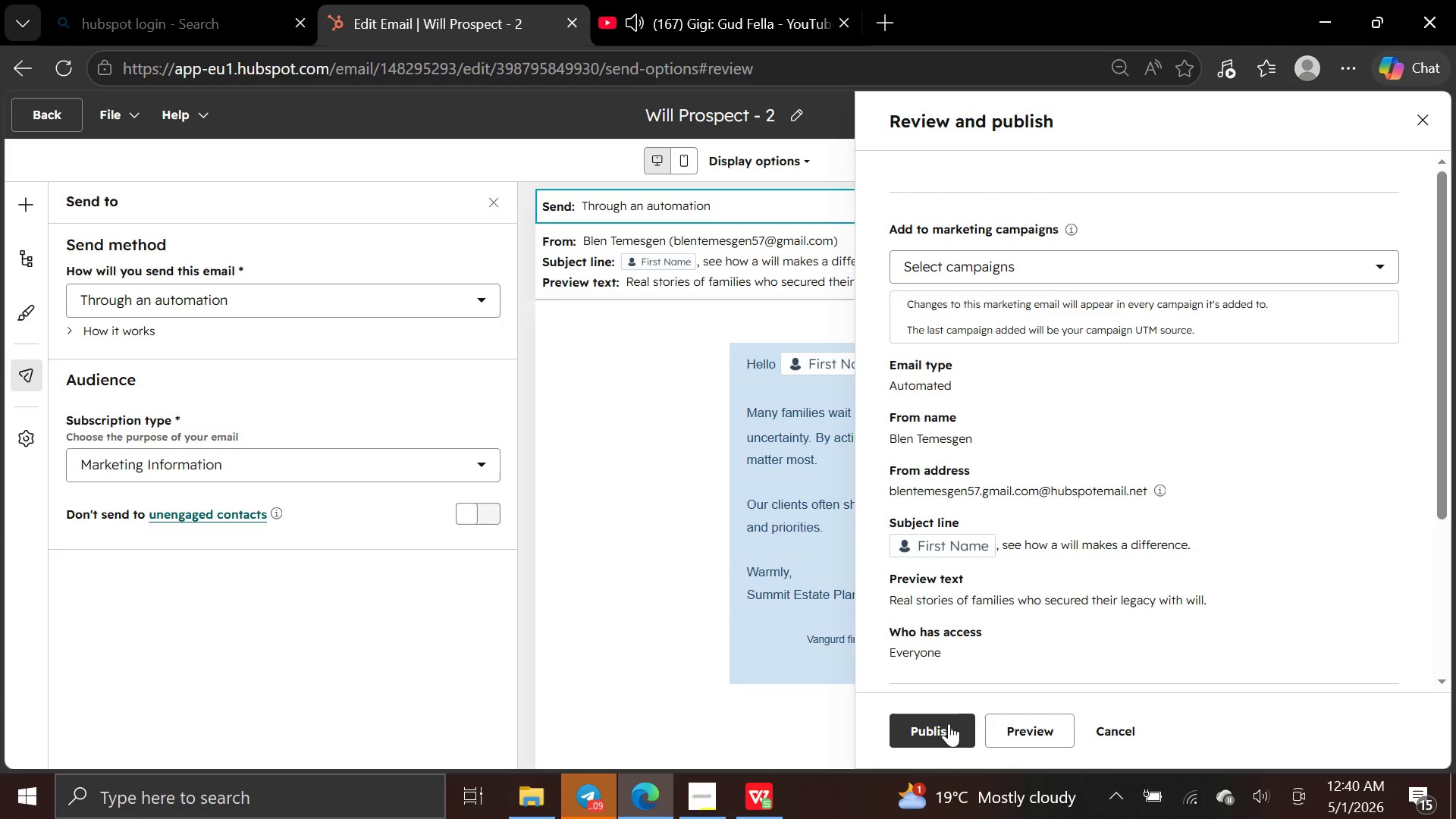 
left_click([946, 726])
 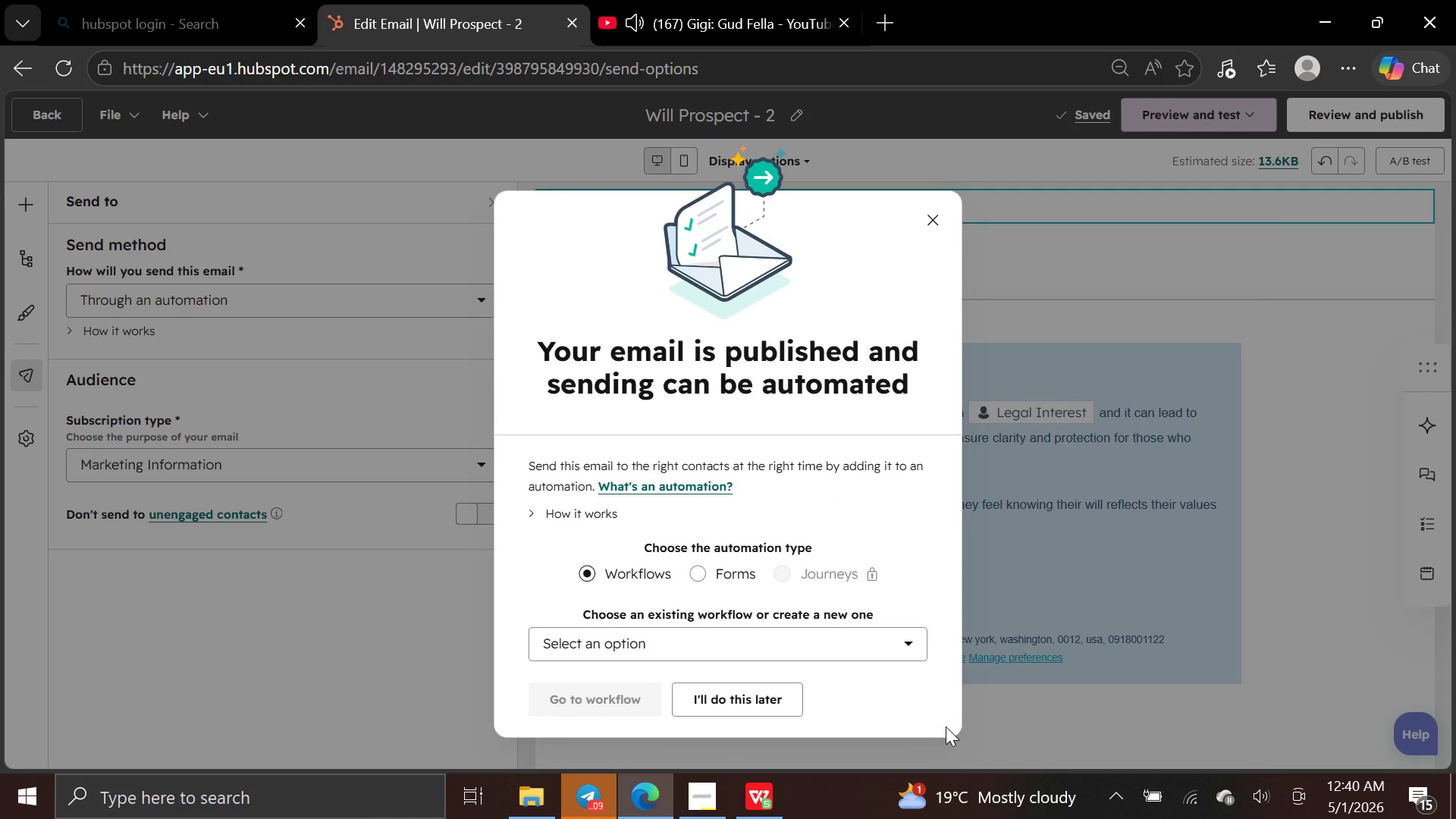 
wait(5.78)
 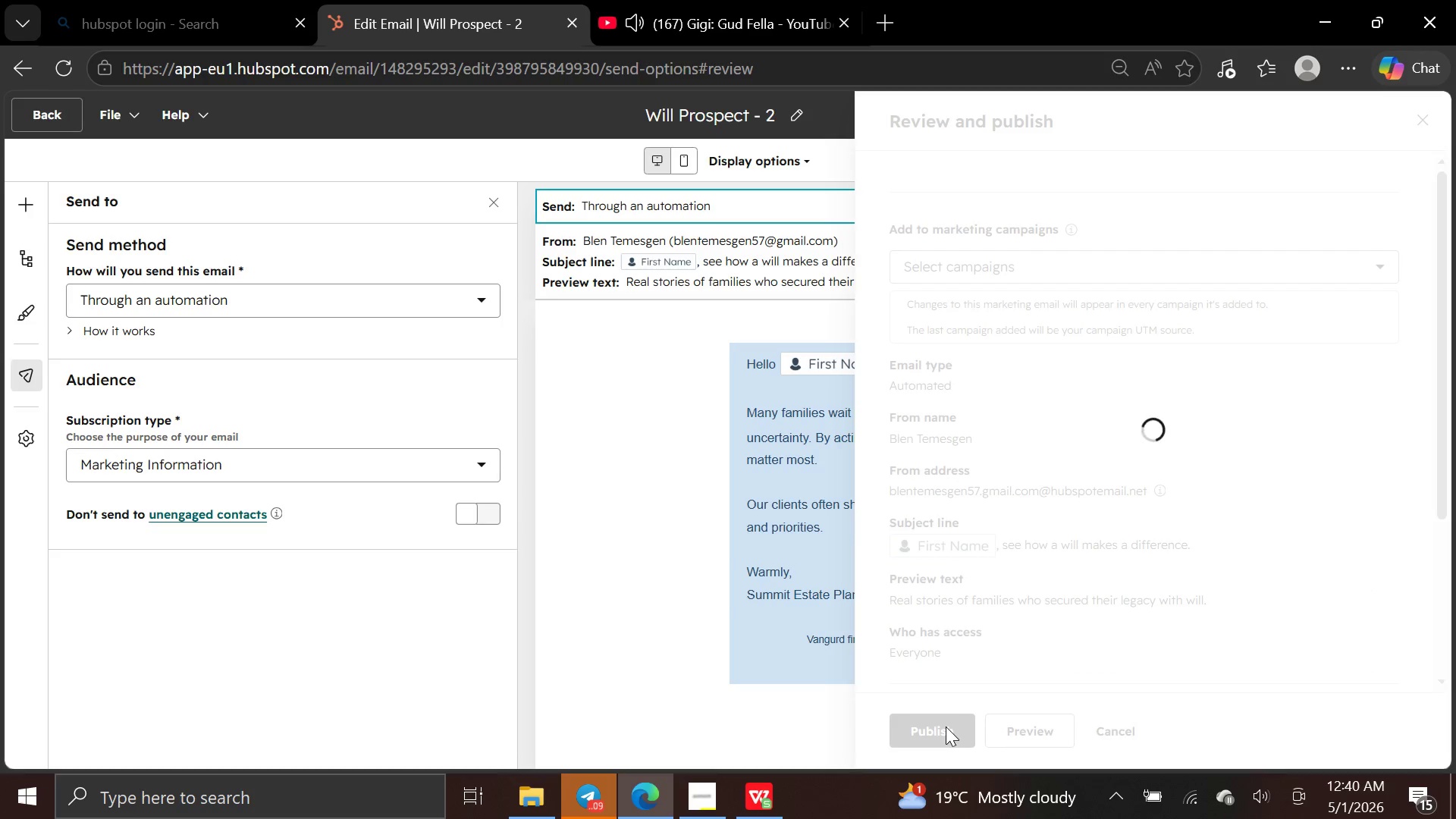 
left_click([753, 702])
 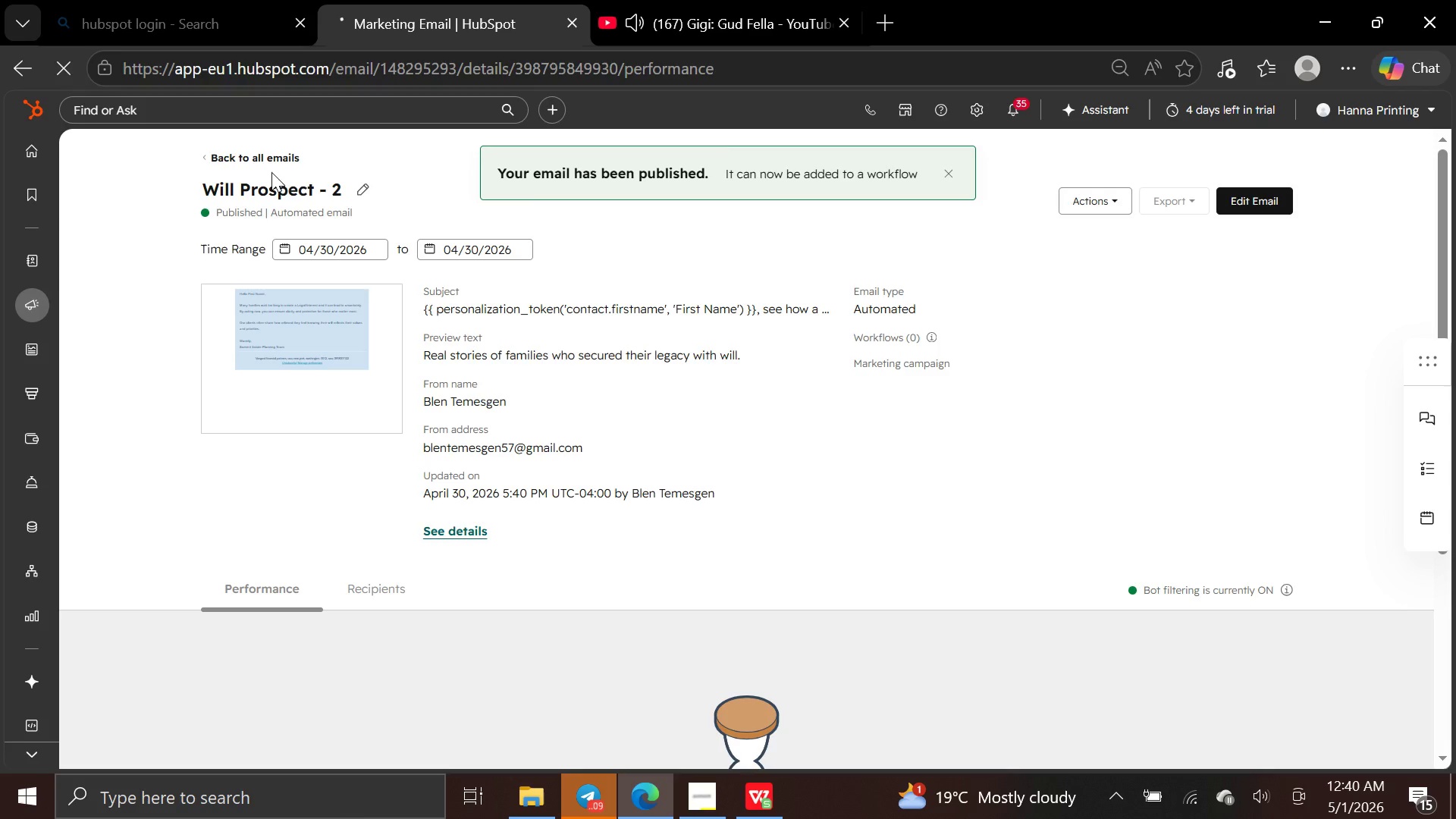 
wait(5.38)
 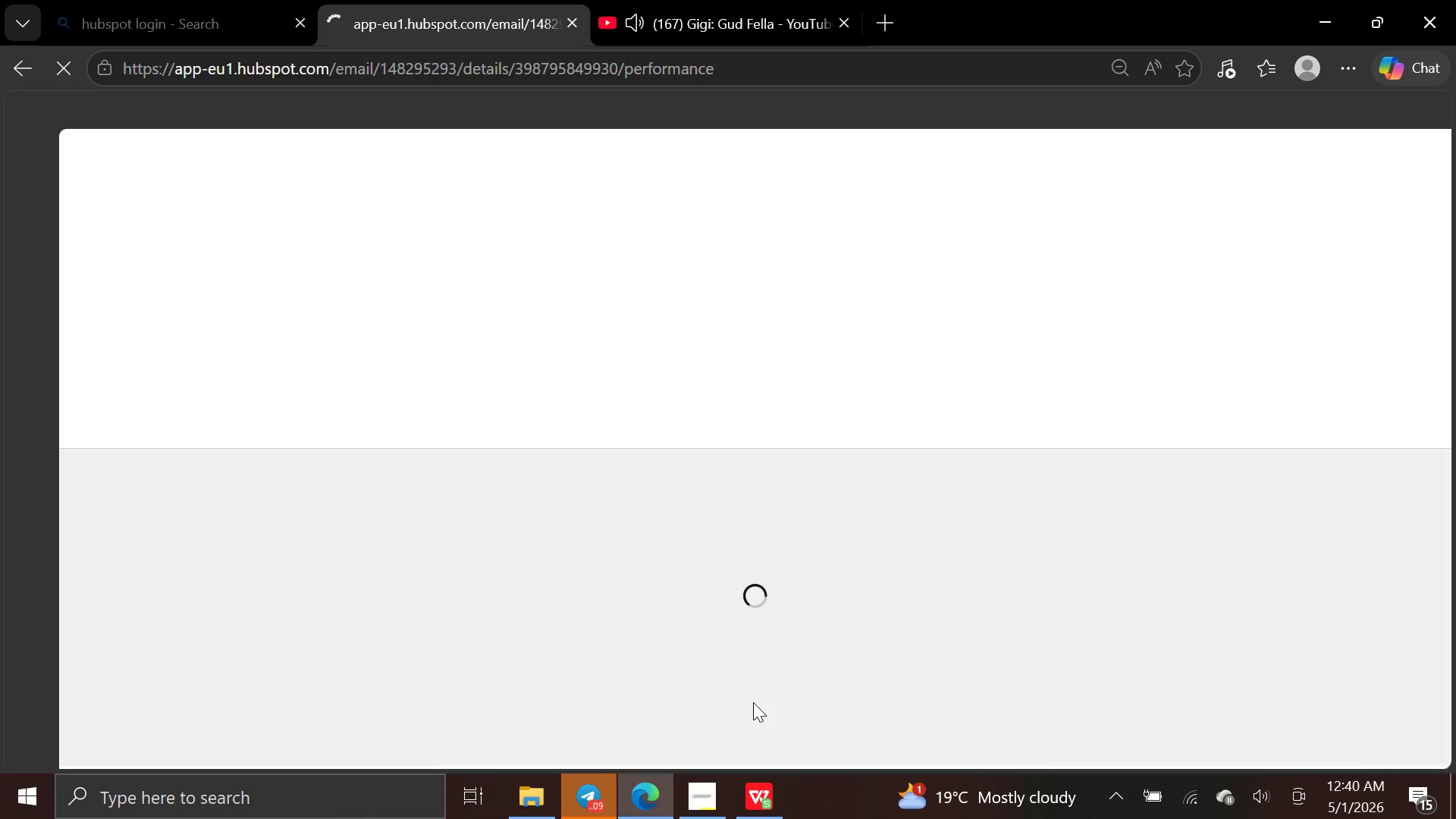 
left_click([267, 158])
 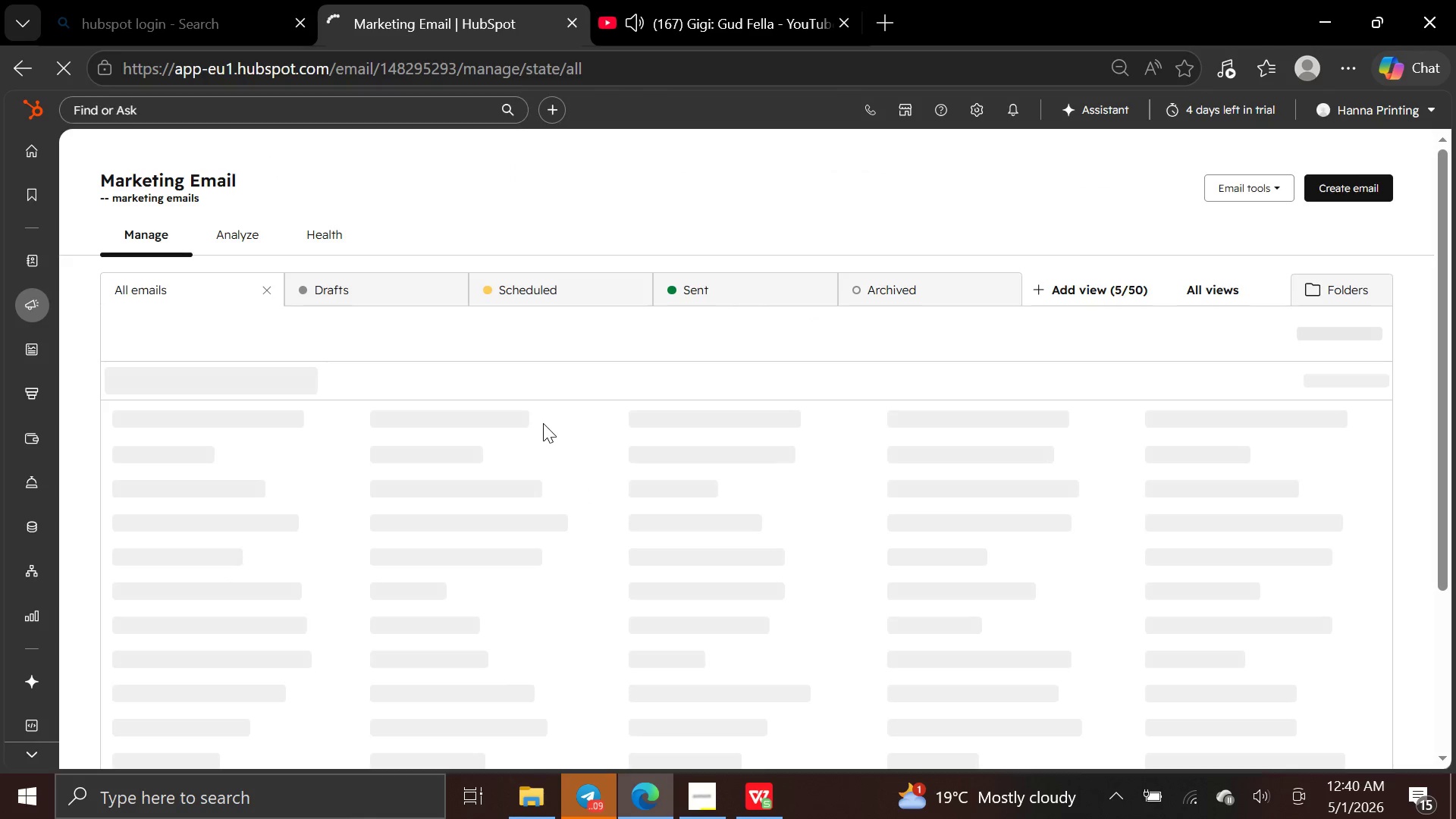 
wait(10.59)
 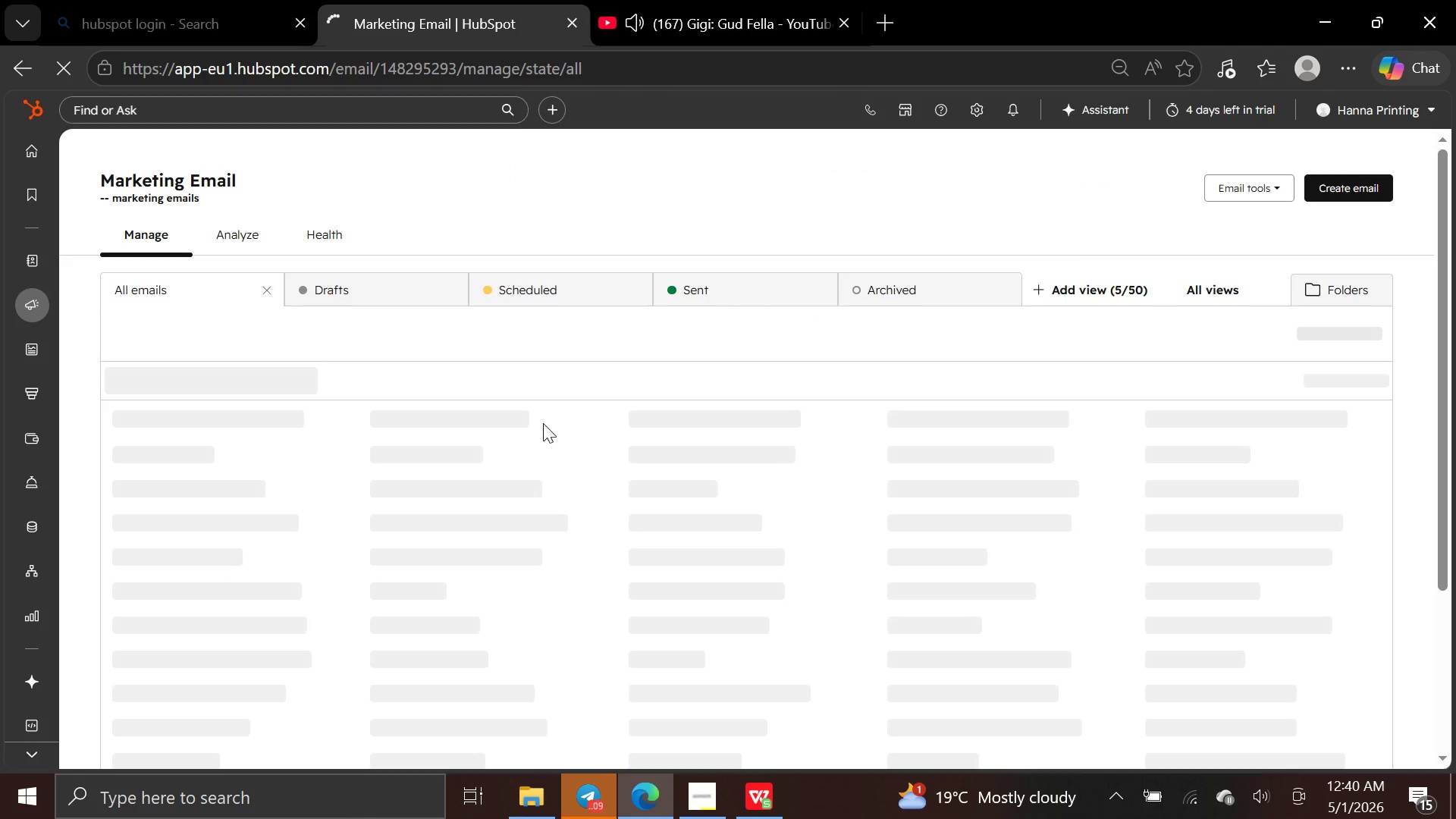 
left_click([1374, 185])
 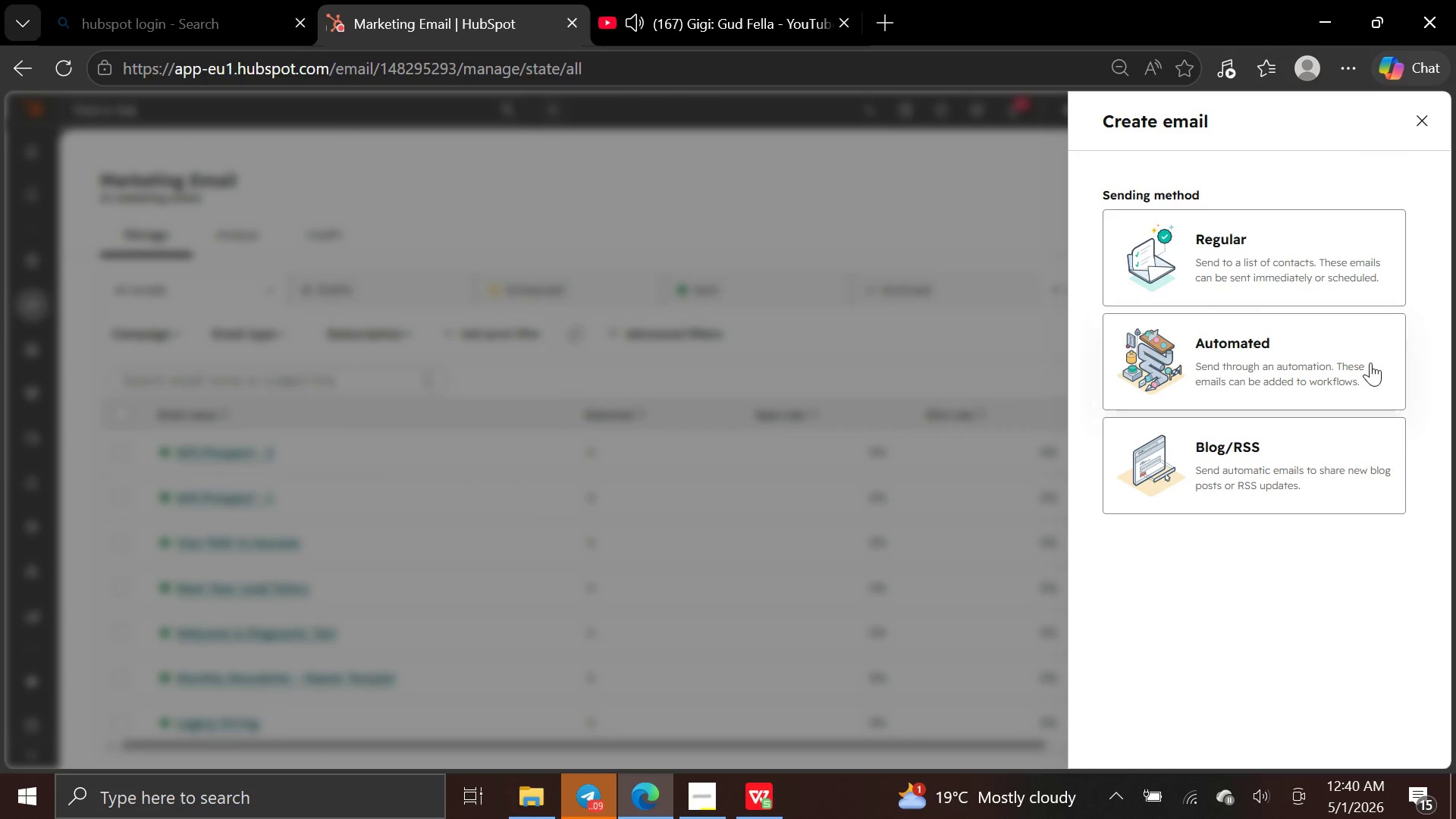 
left_click([1366, 362])
 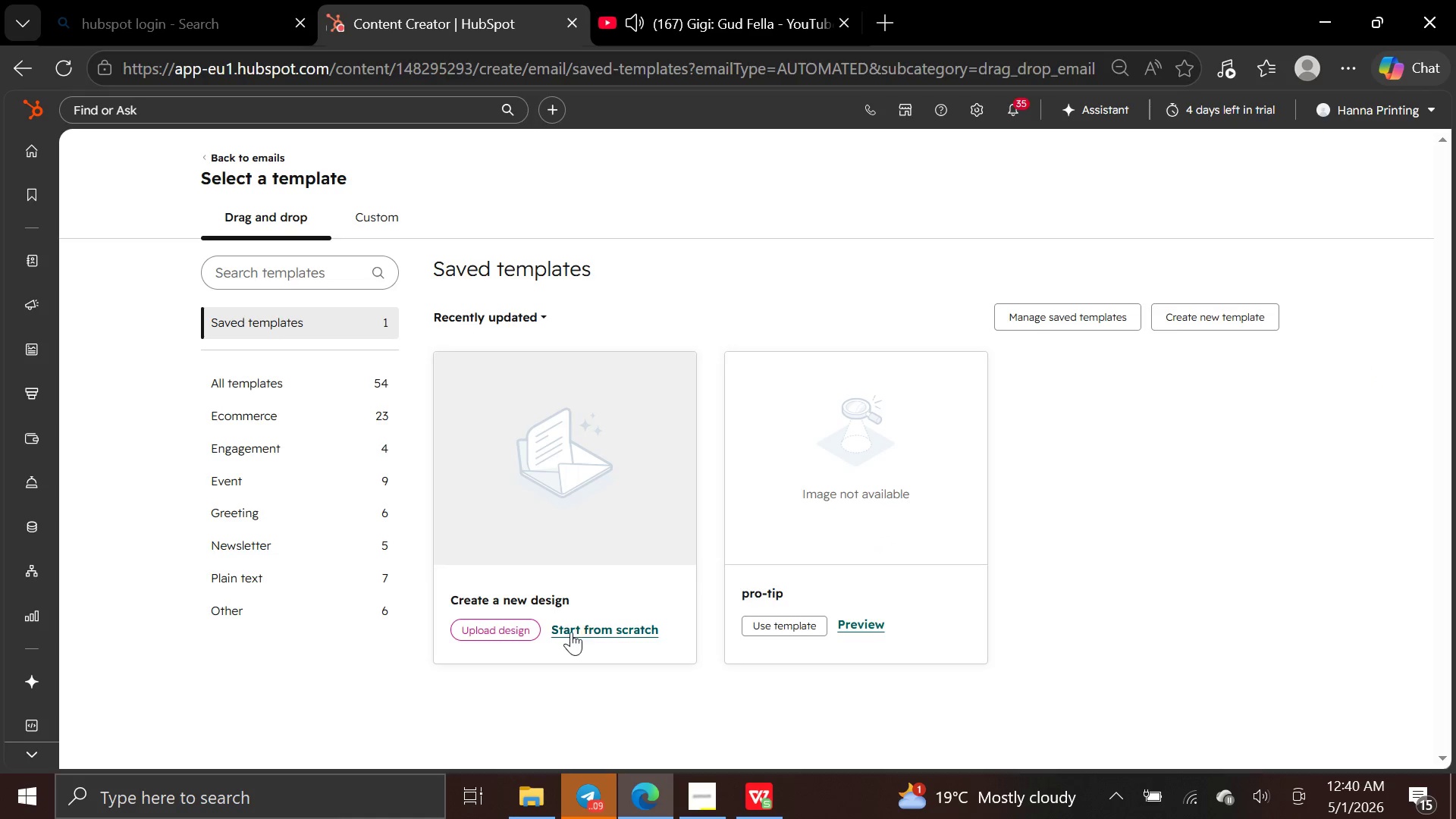 
wait(6.12)
 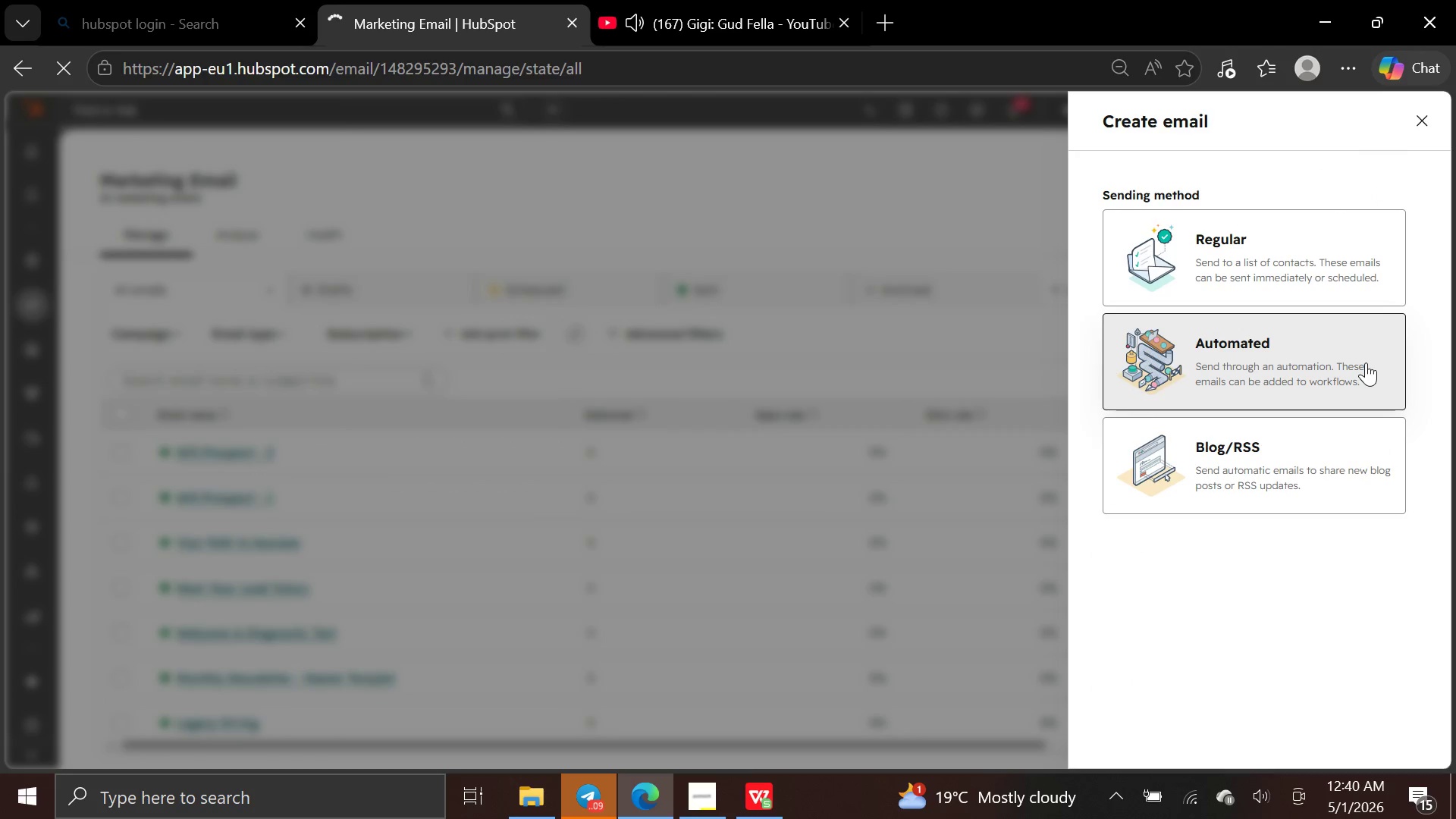 
left_click([639, 639])
 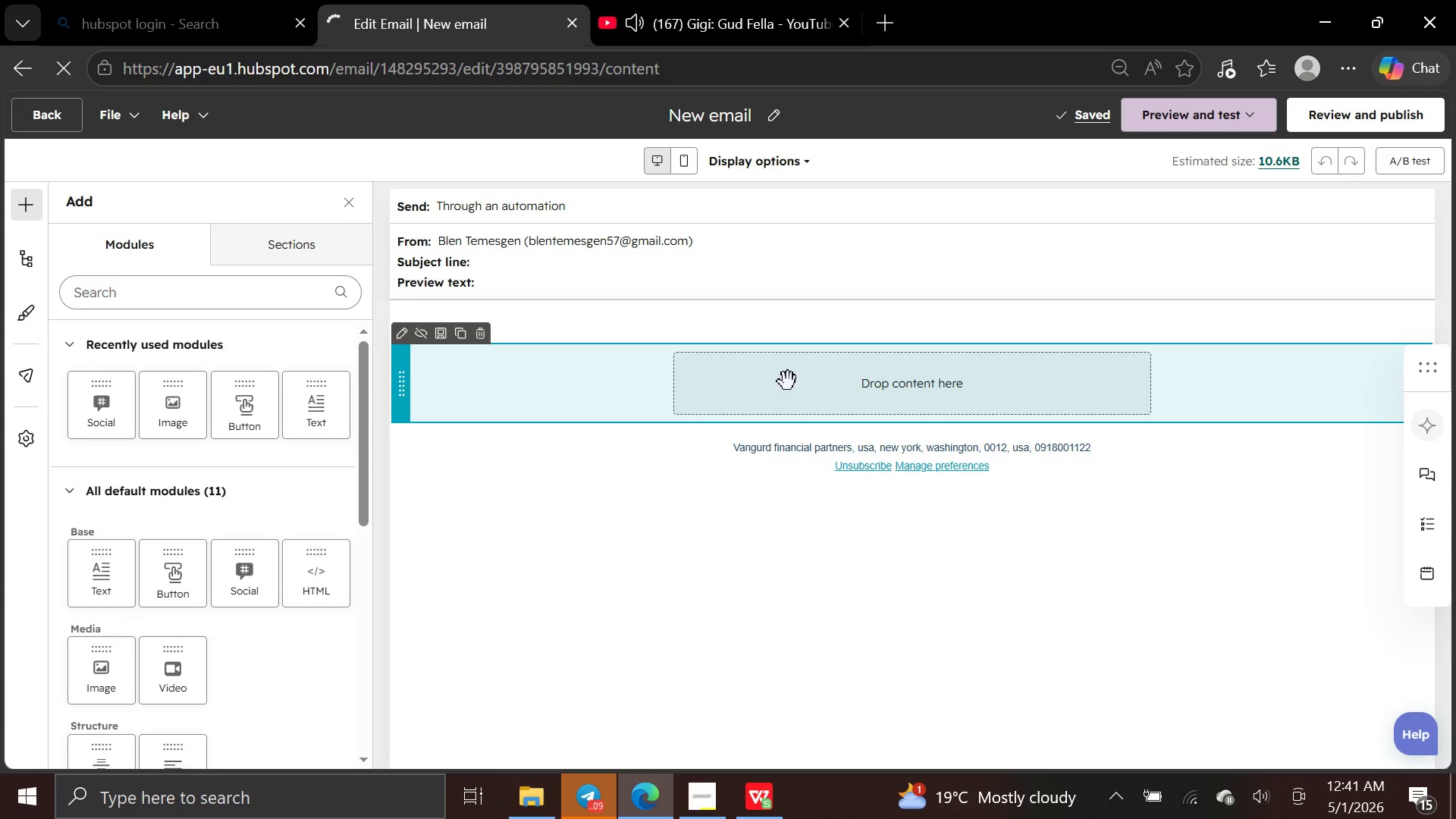 
wait(11.25)
 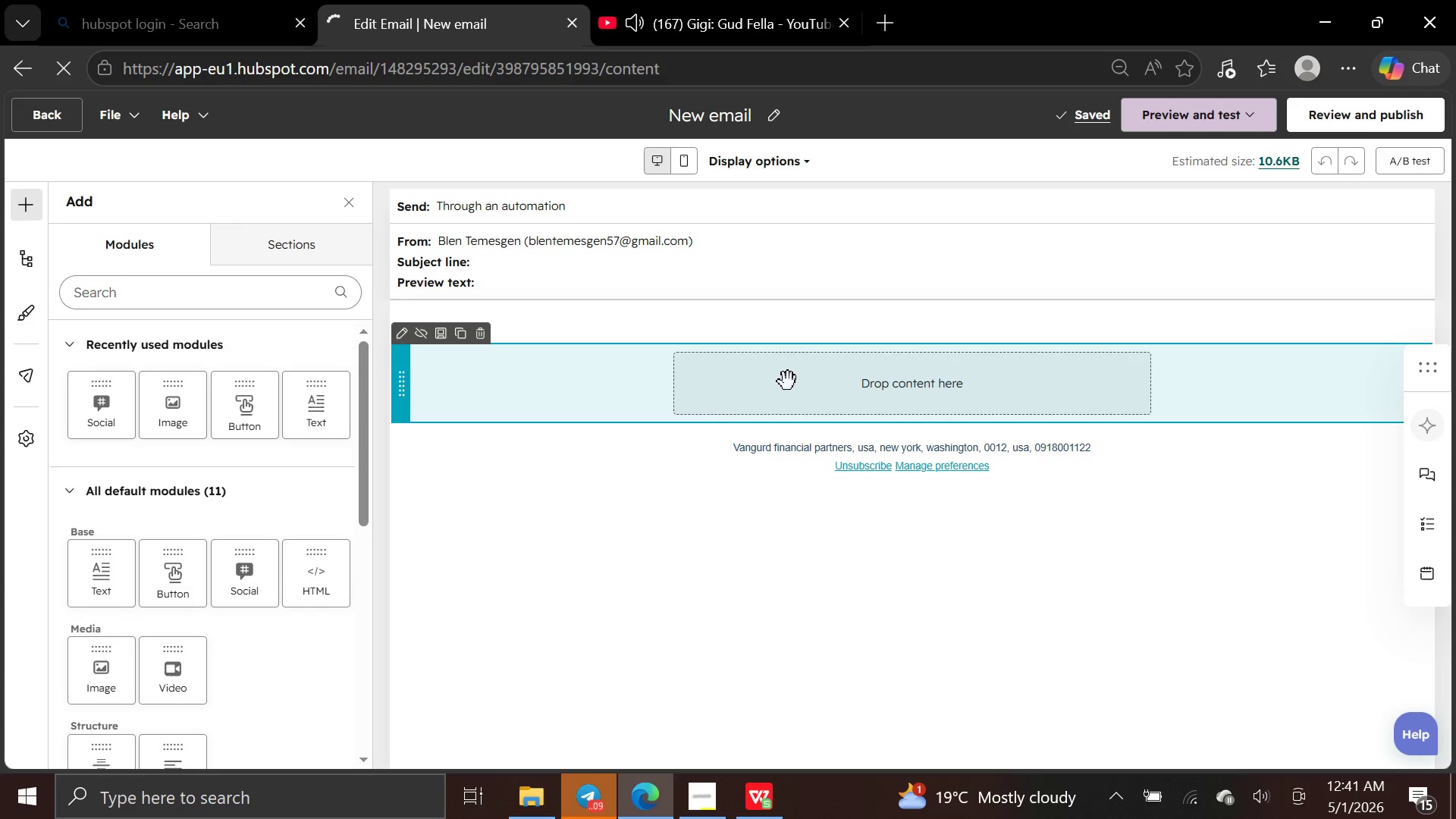 
left_click_drag(start_coordinate=[309, 405], to_coordinate=[739, 369])
 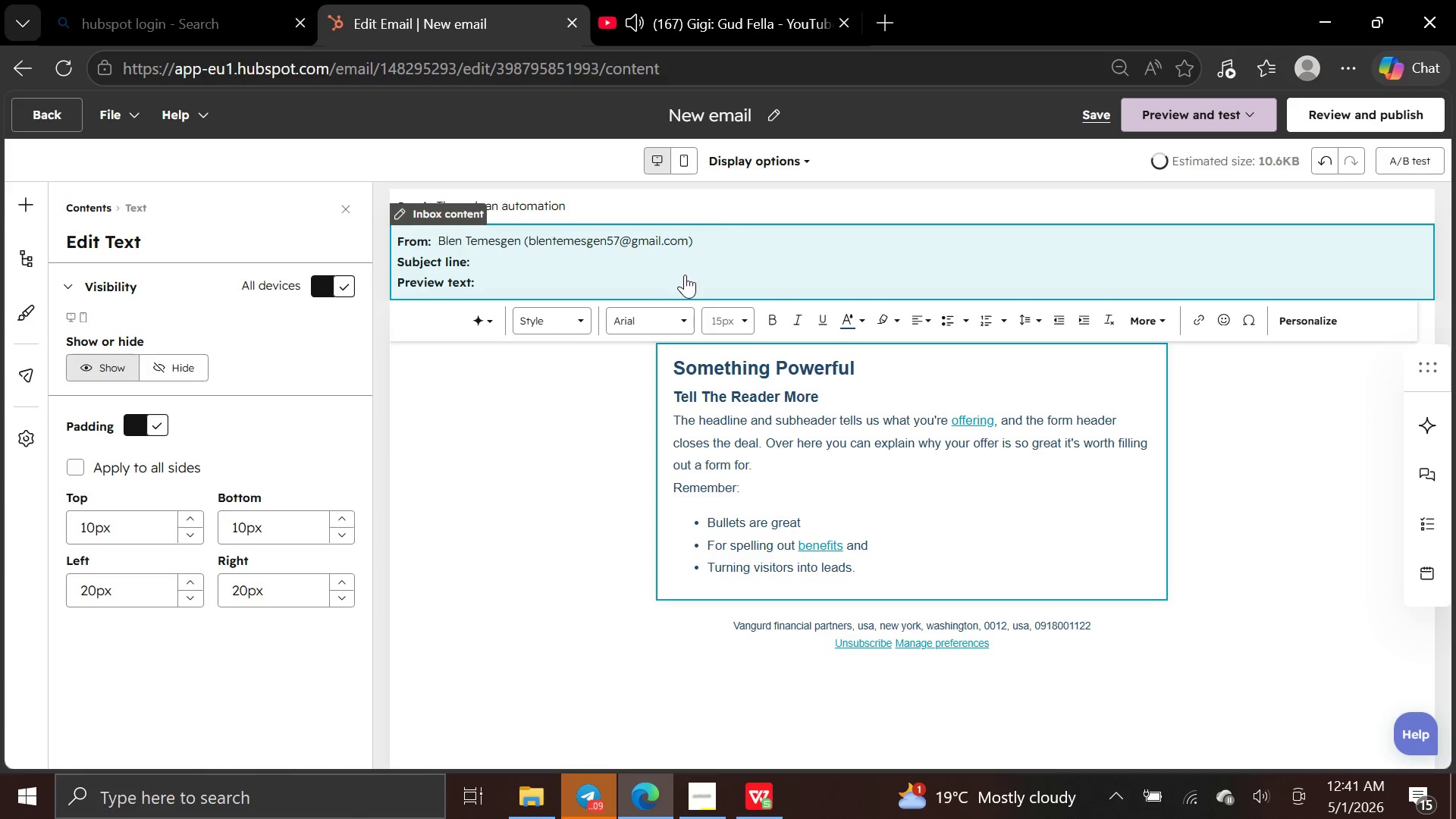 
left_click([685, 271])
 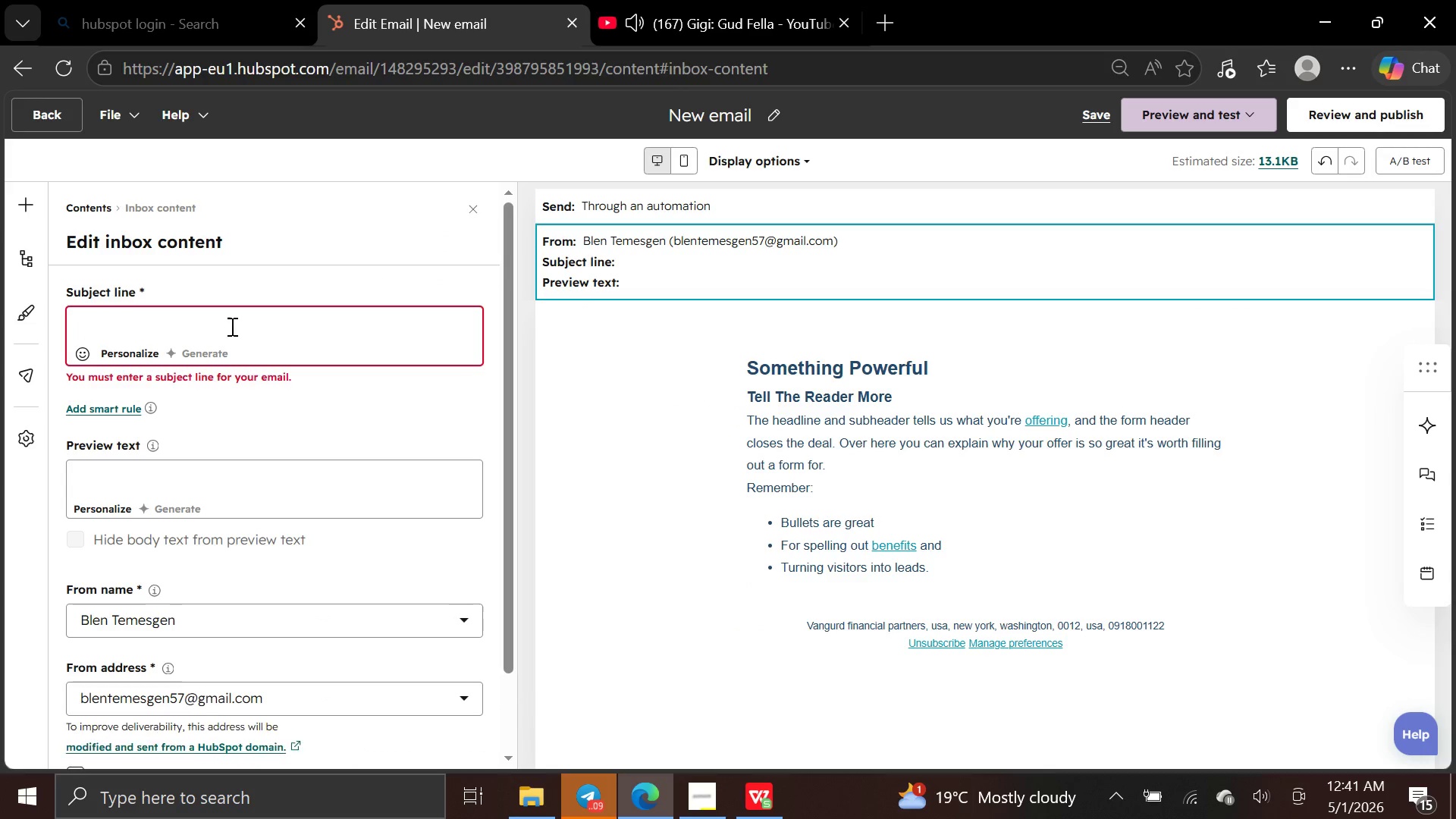 
left_click([231, 326])
 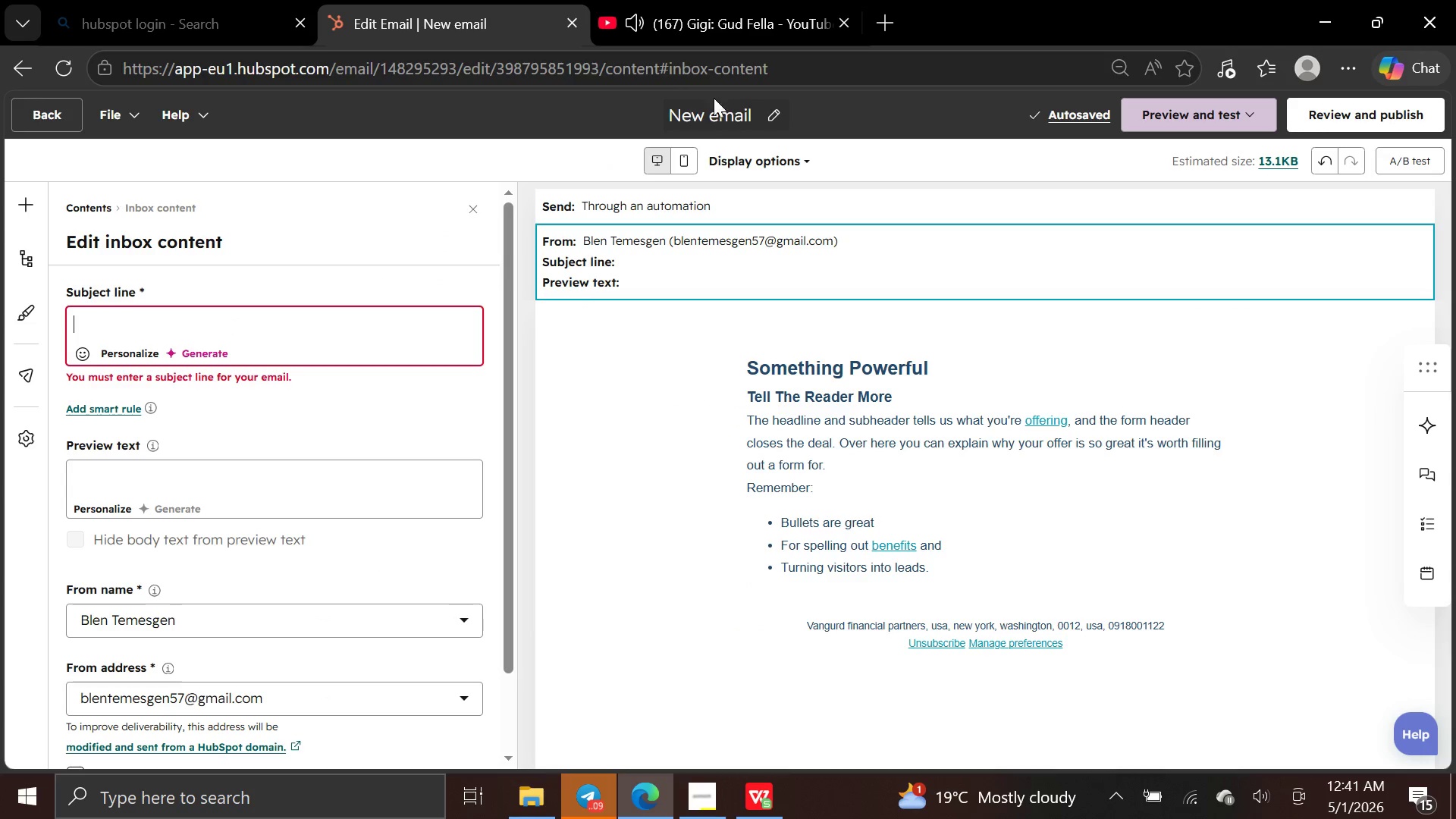 
left_click([776, 112])
 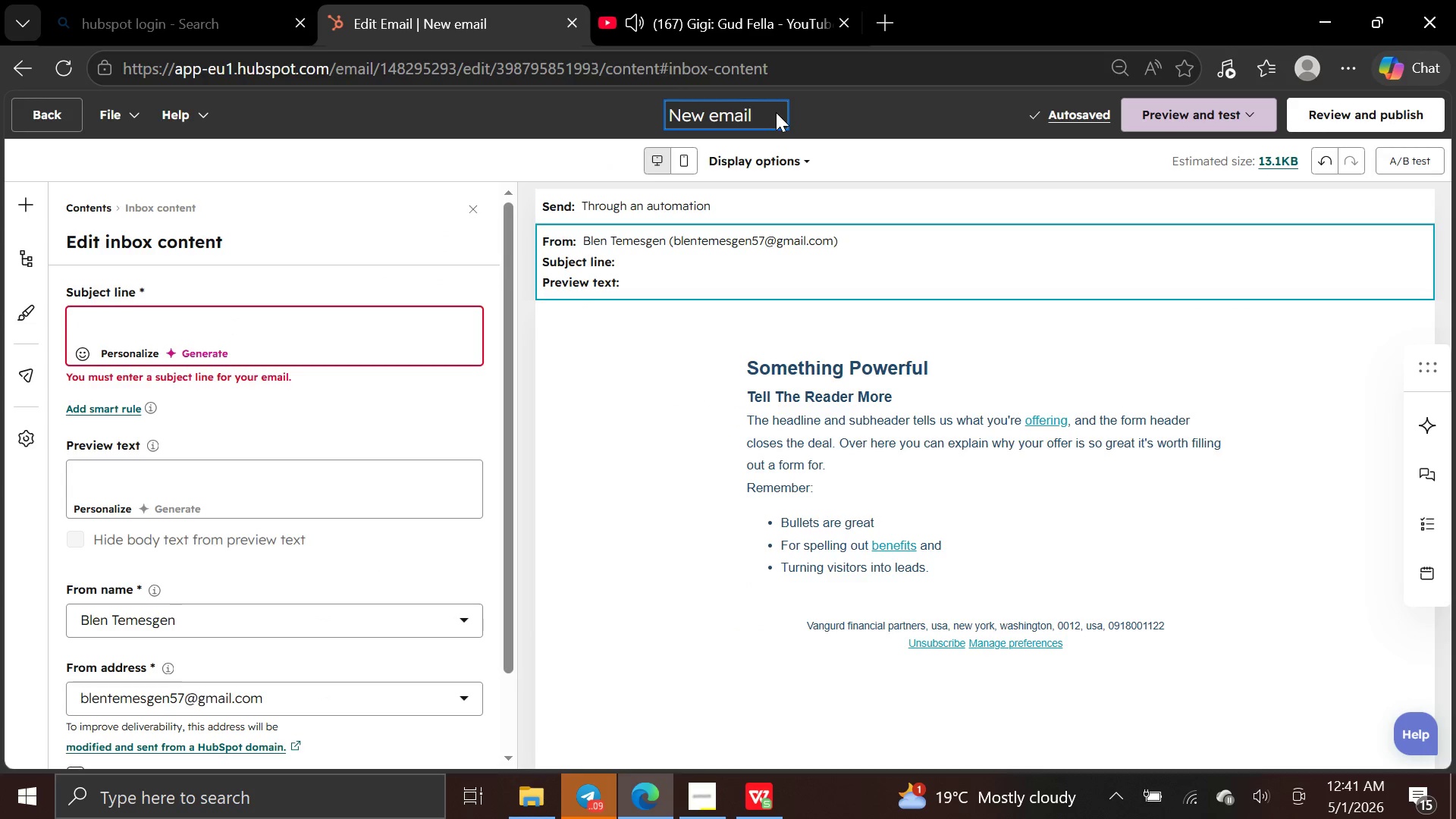 
hold_key(key=Backspace, duration=0.95)
 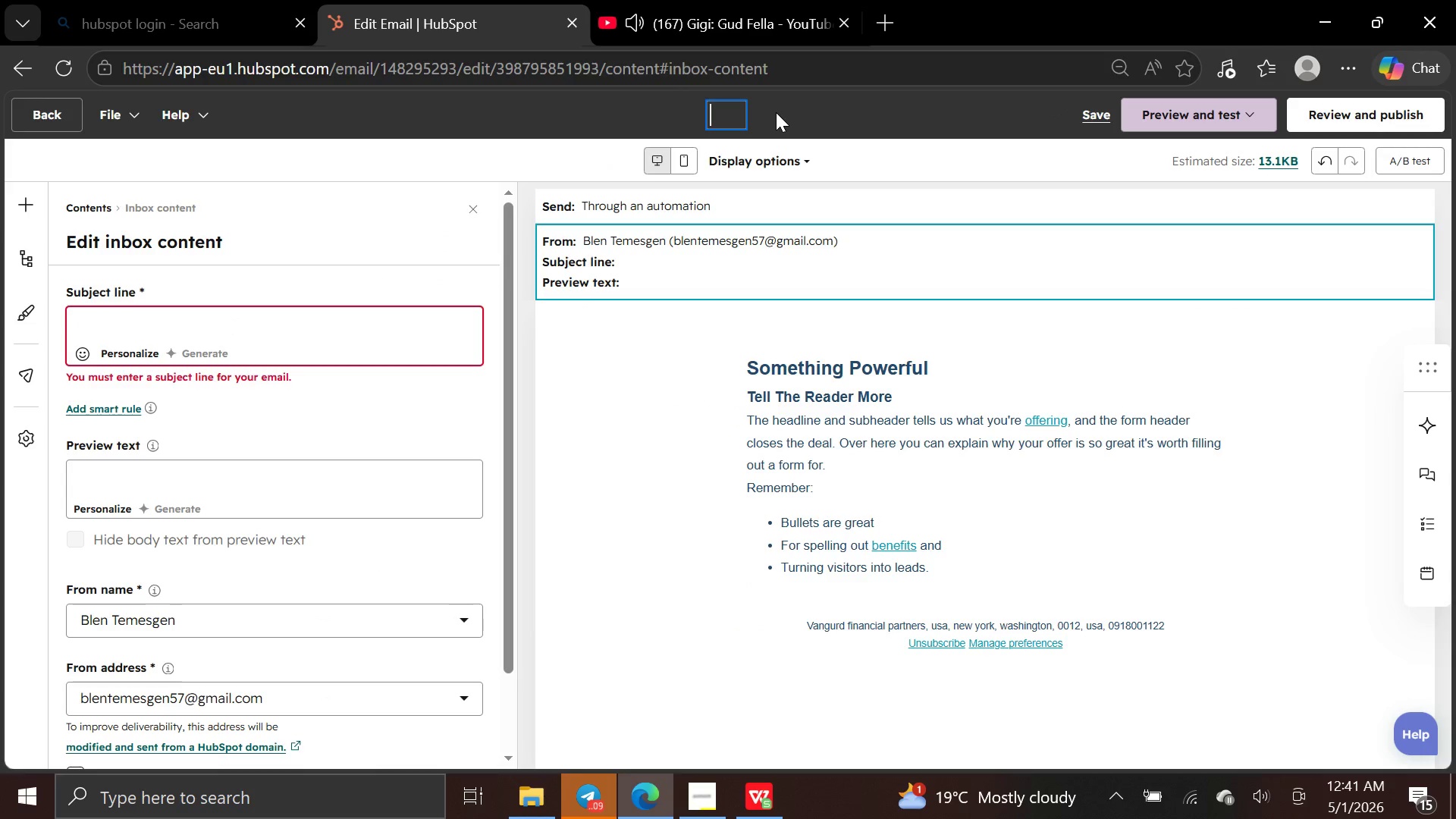 
type(Email Will Prospect - 3)
 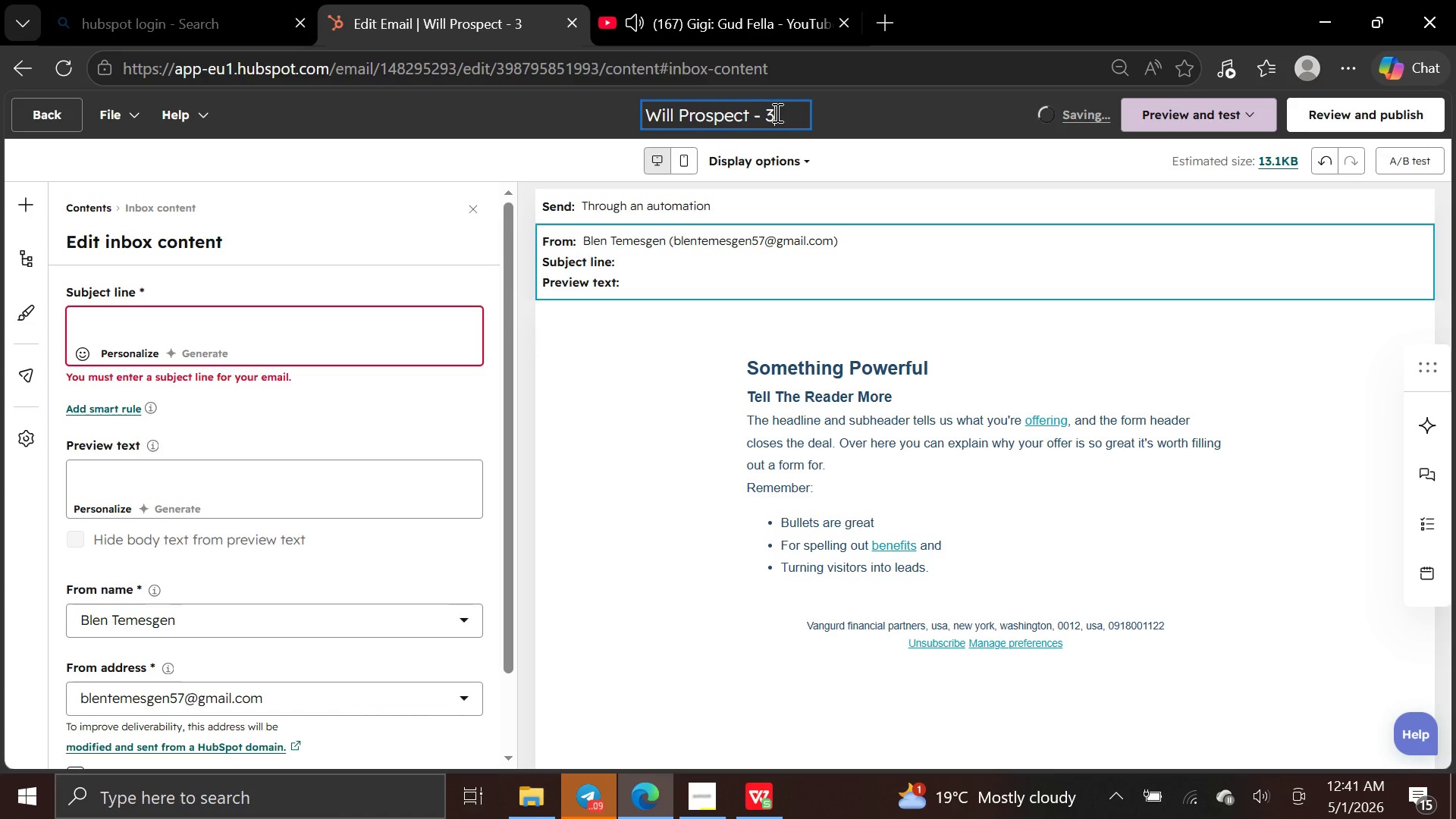 
hold_key(key=Backspace, duration=0.77)
 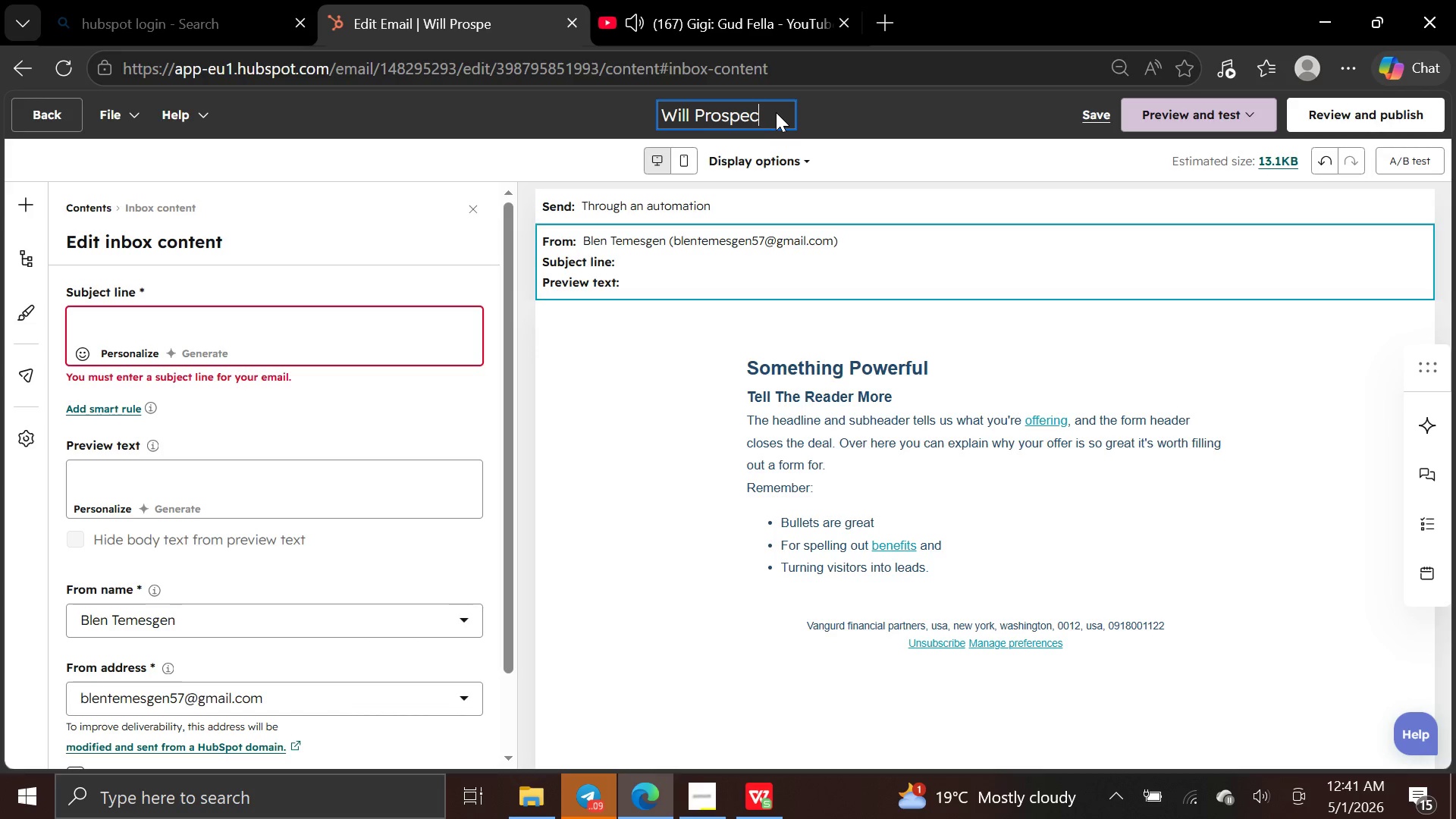 
left_click([266, 339])
 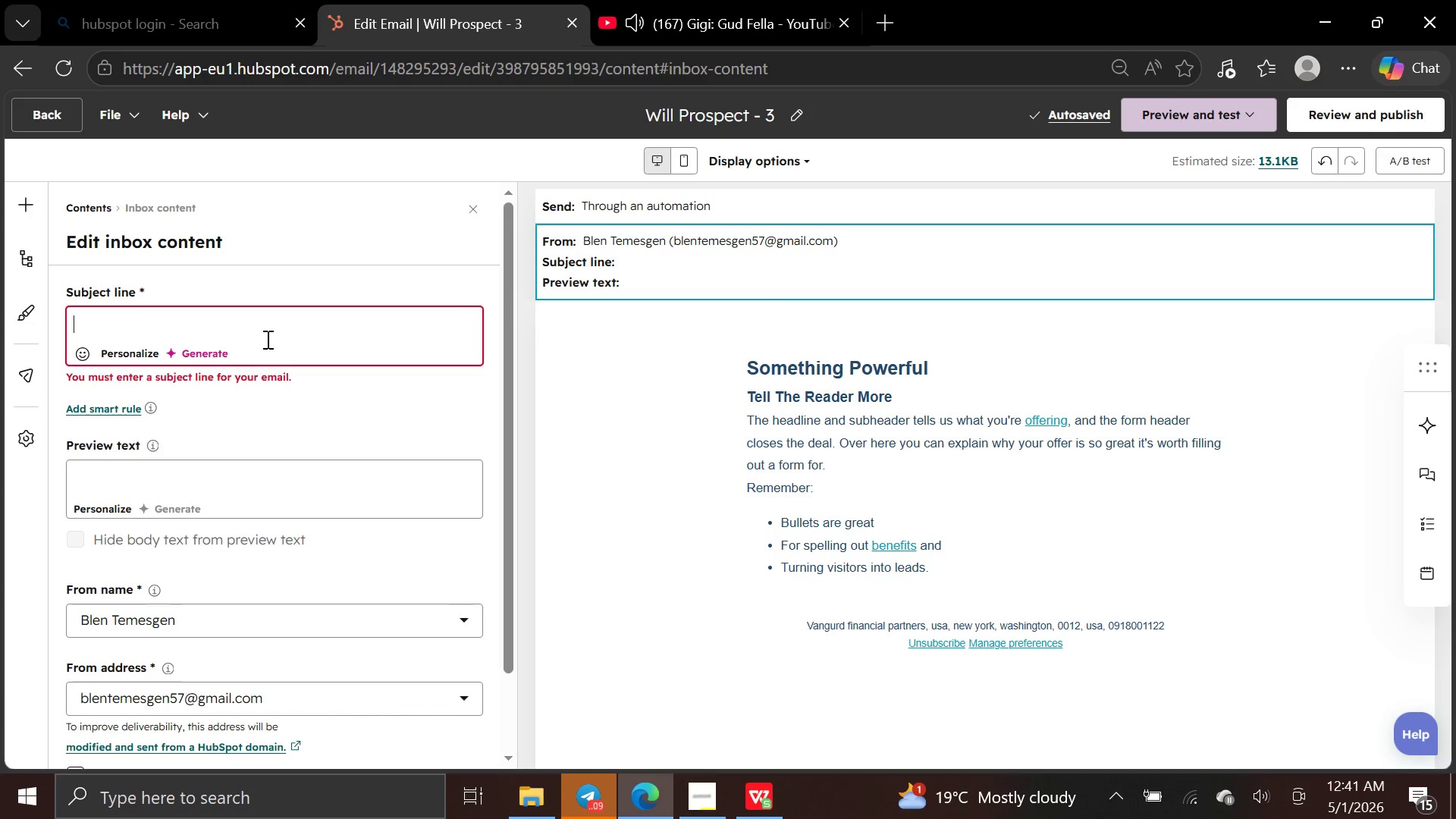 
wait(9.19)
 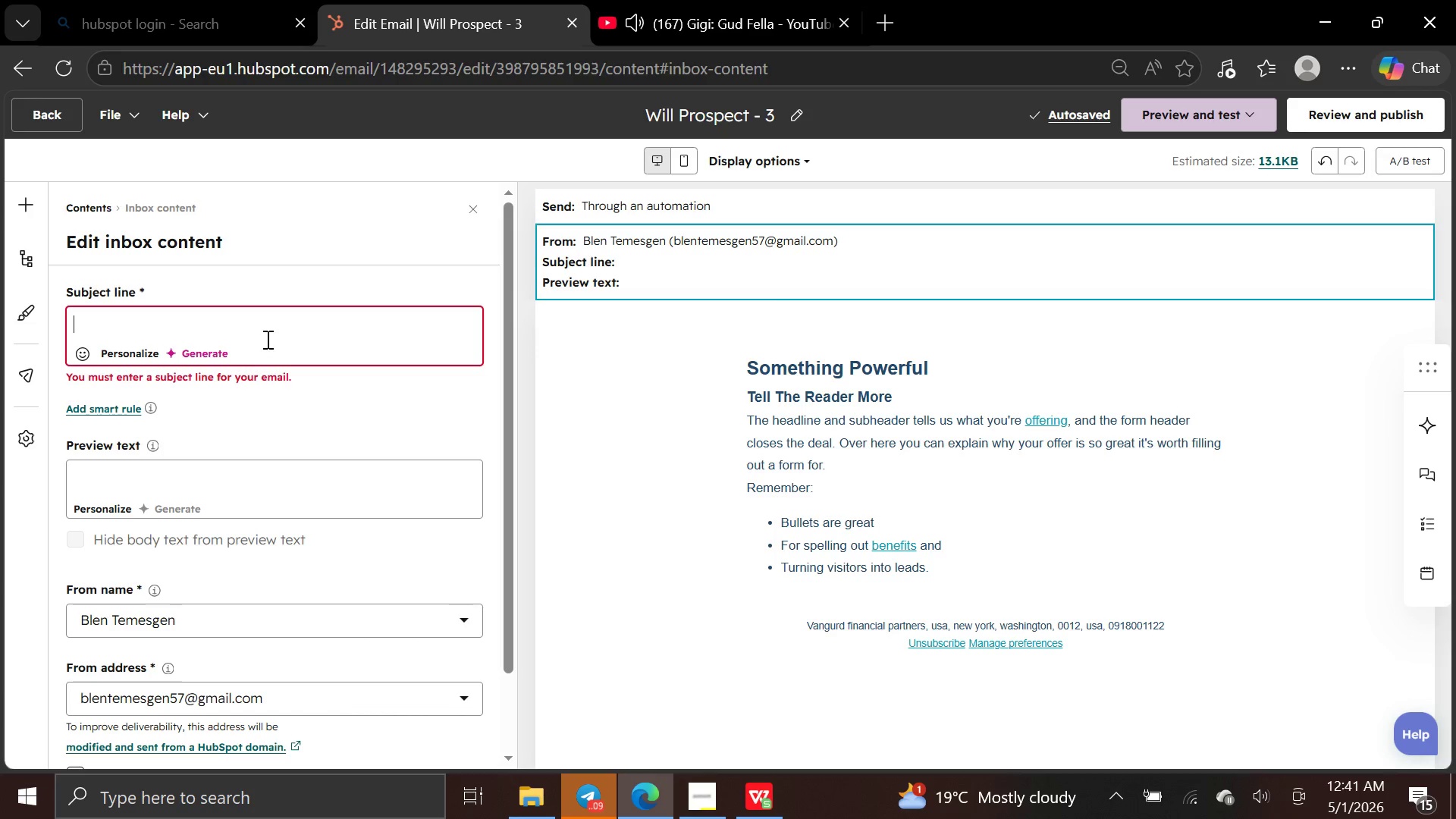 
left_click([148, 347])
 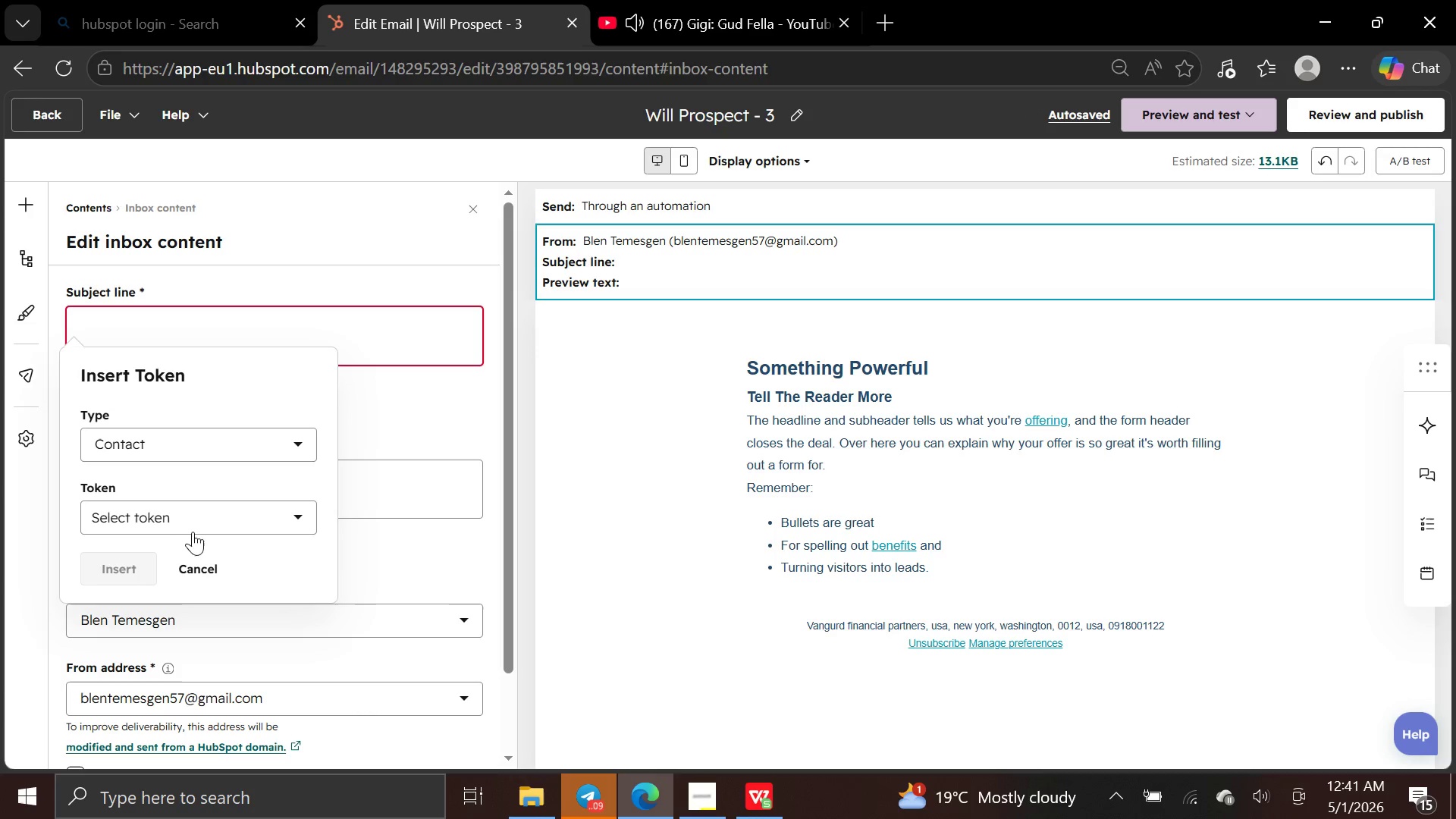 
left_click([199, 521])
 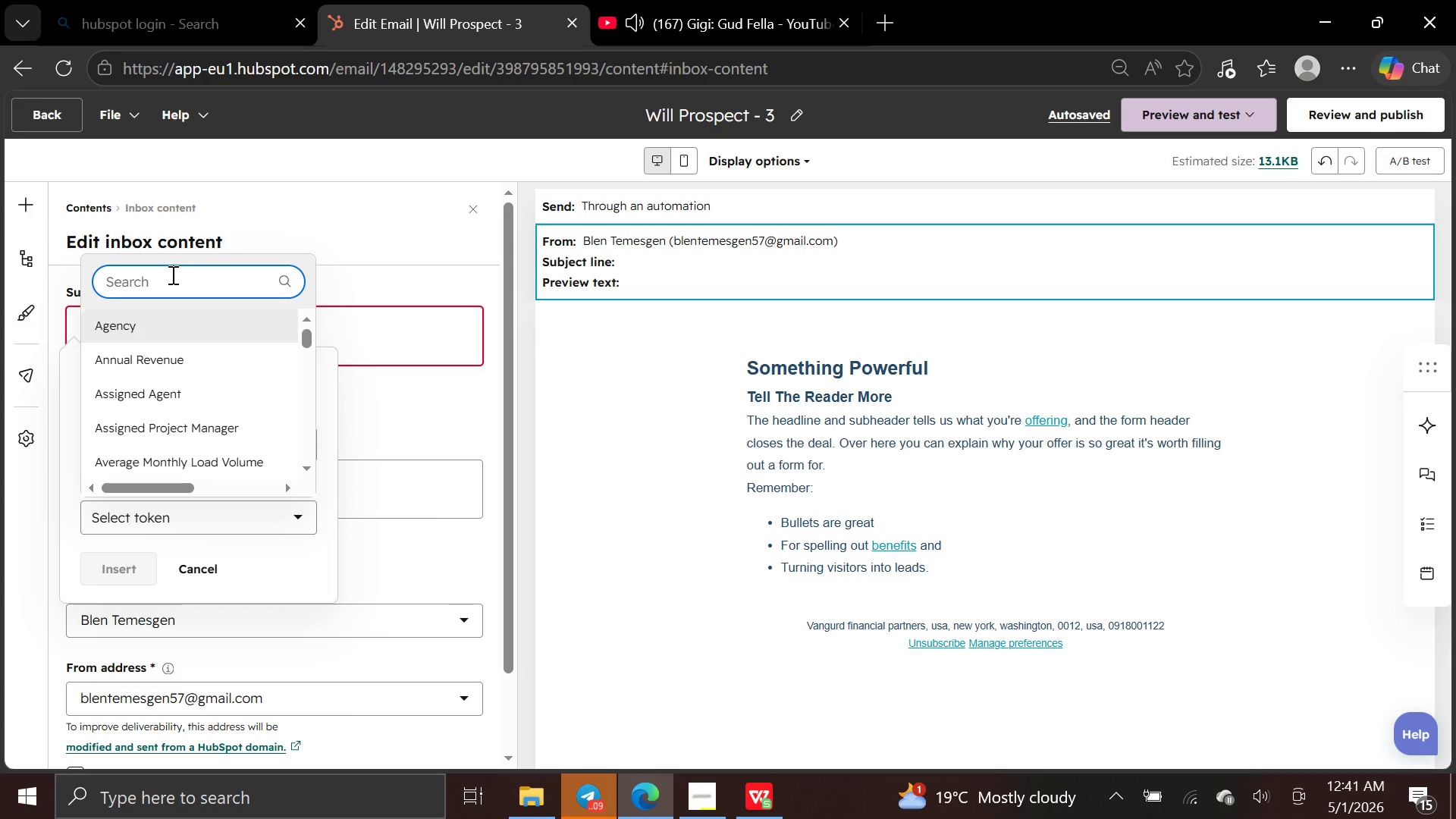 
type(first n)
 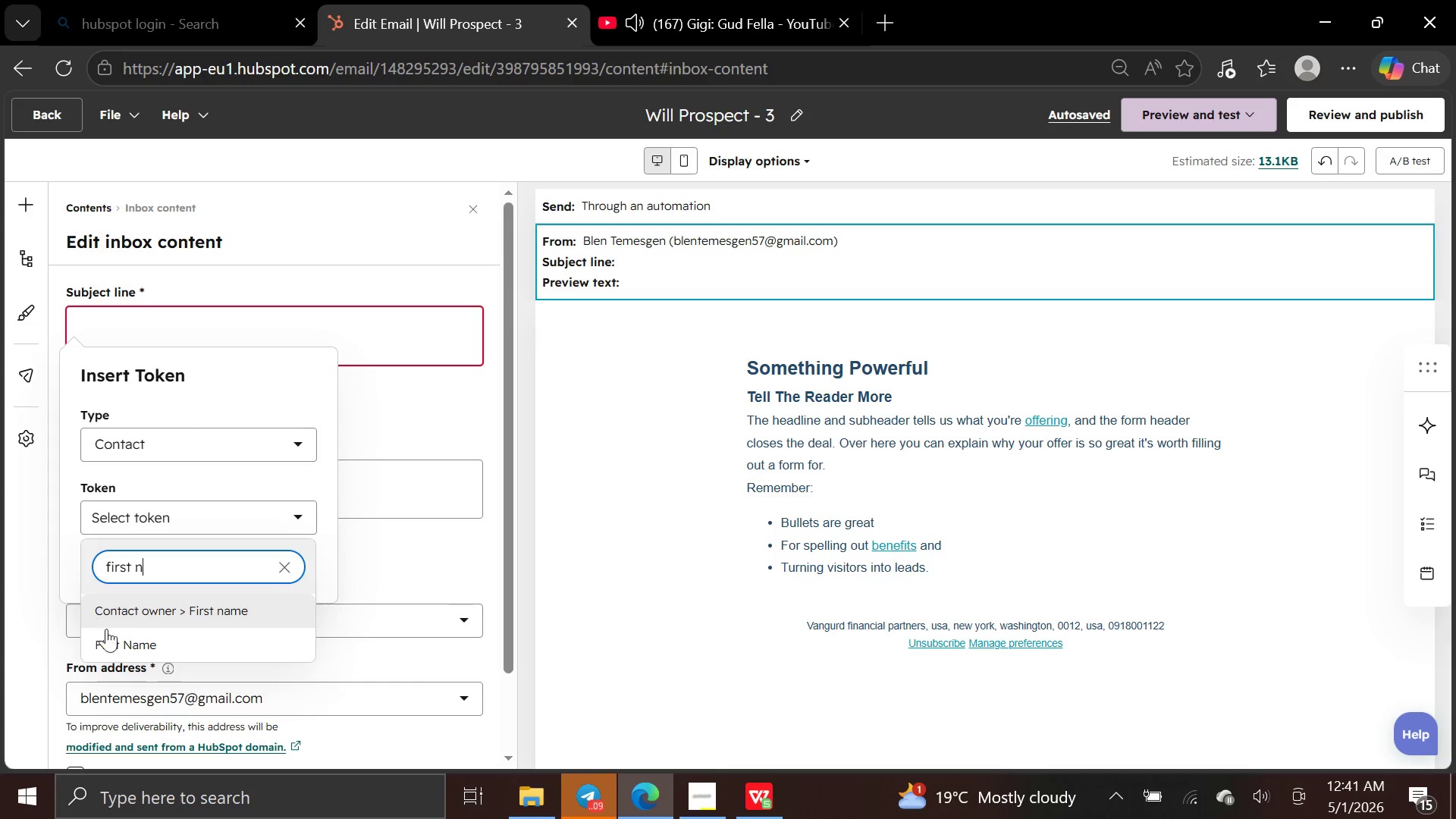 
left_click([111, 639])
 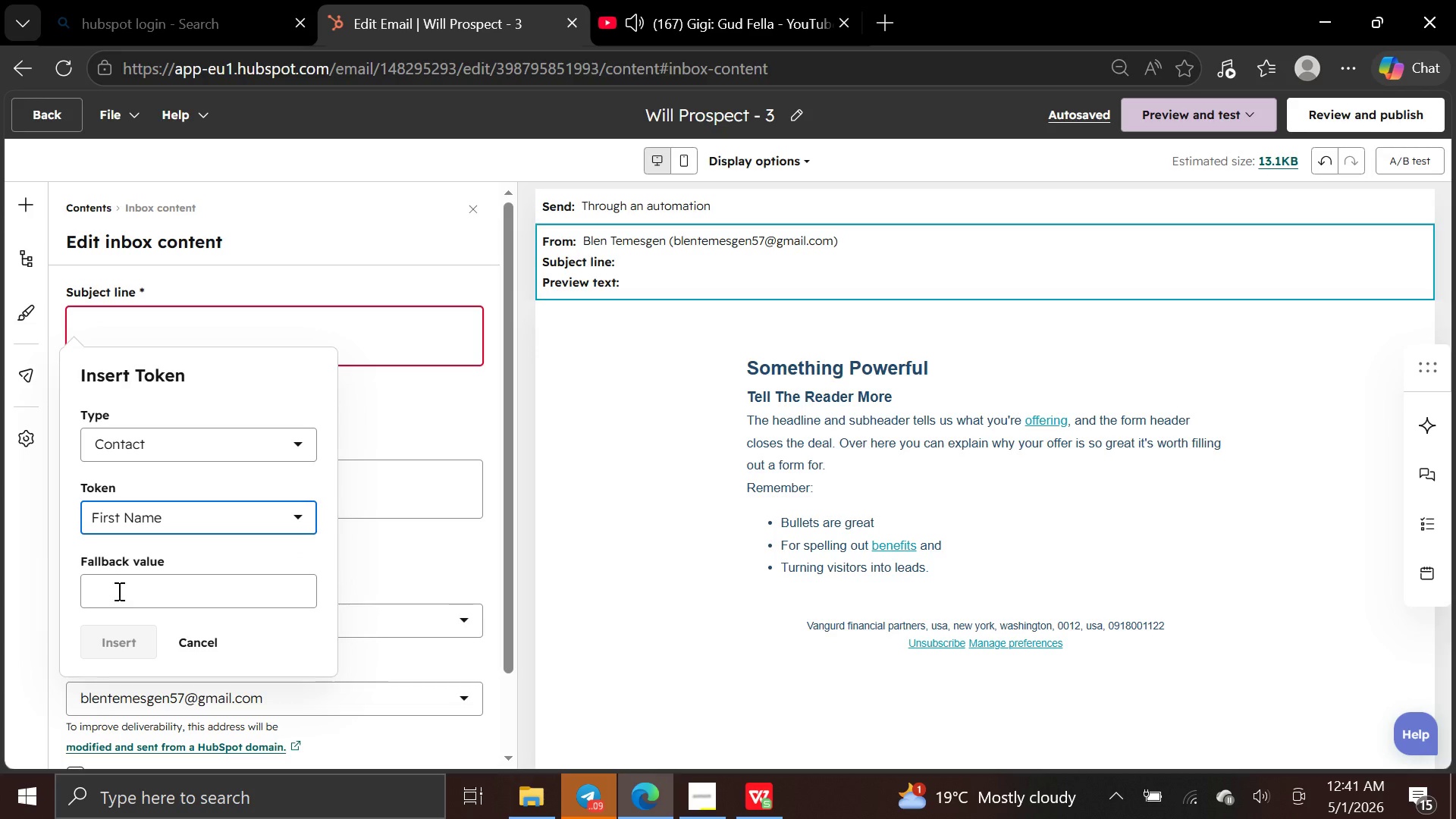 
left_click([123, 582])
 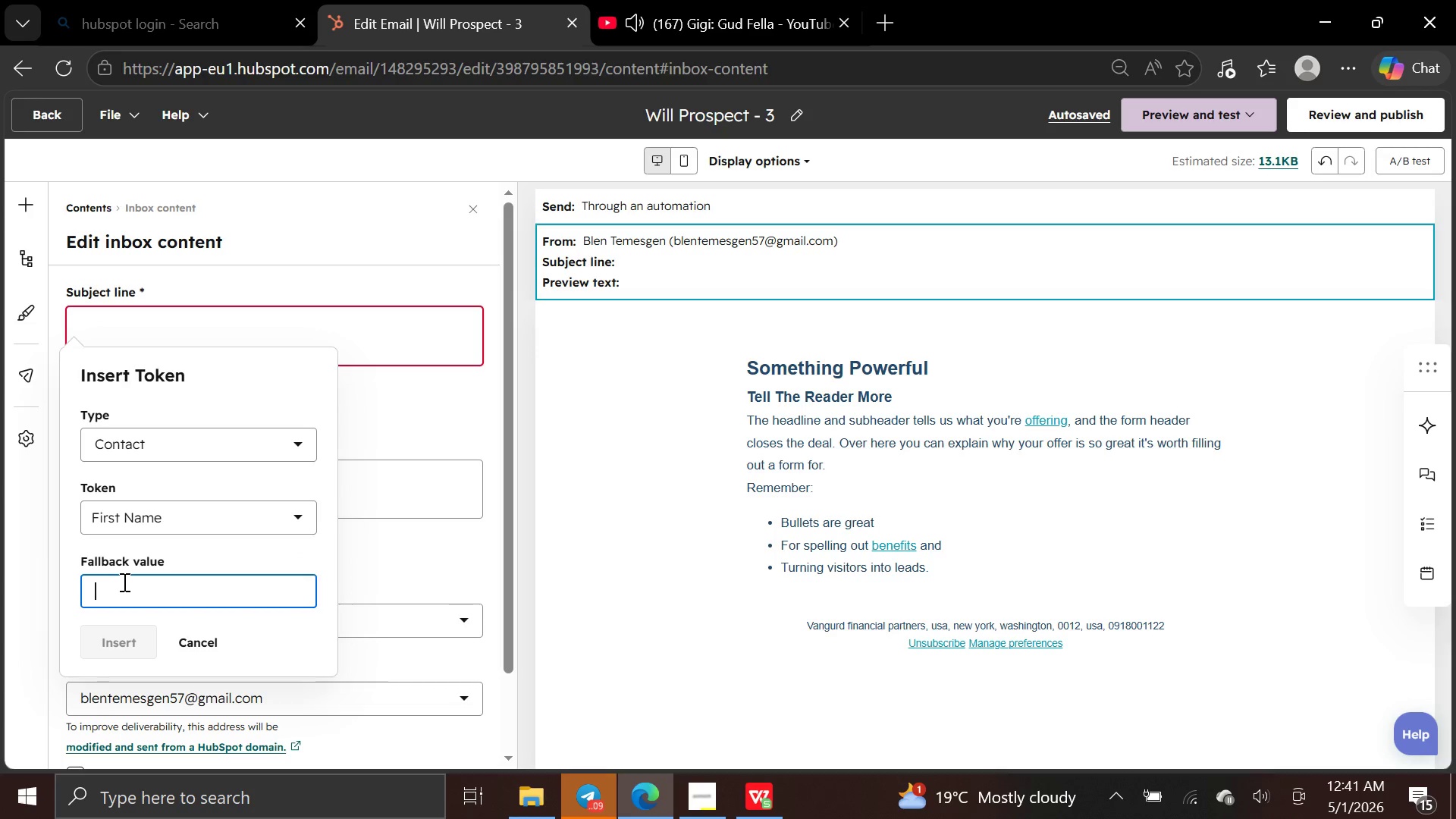 
type(Fie)
key(Backspace)
type(rst Name)
 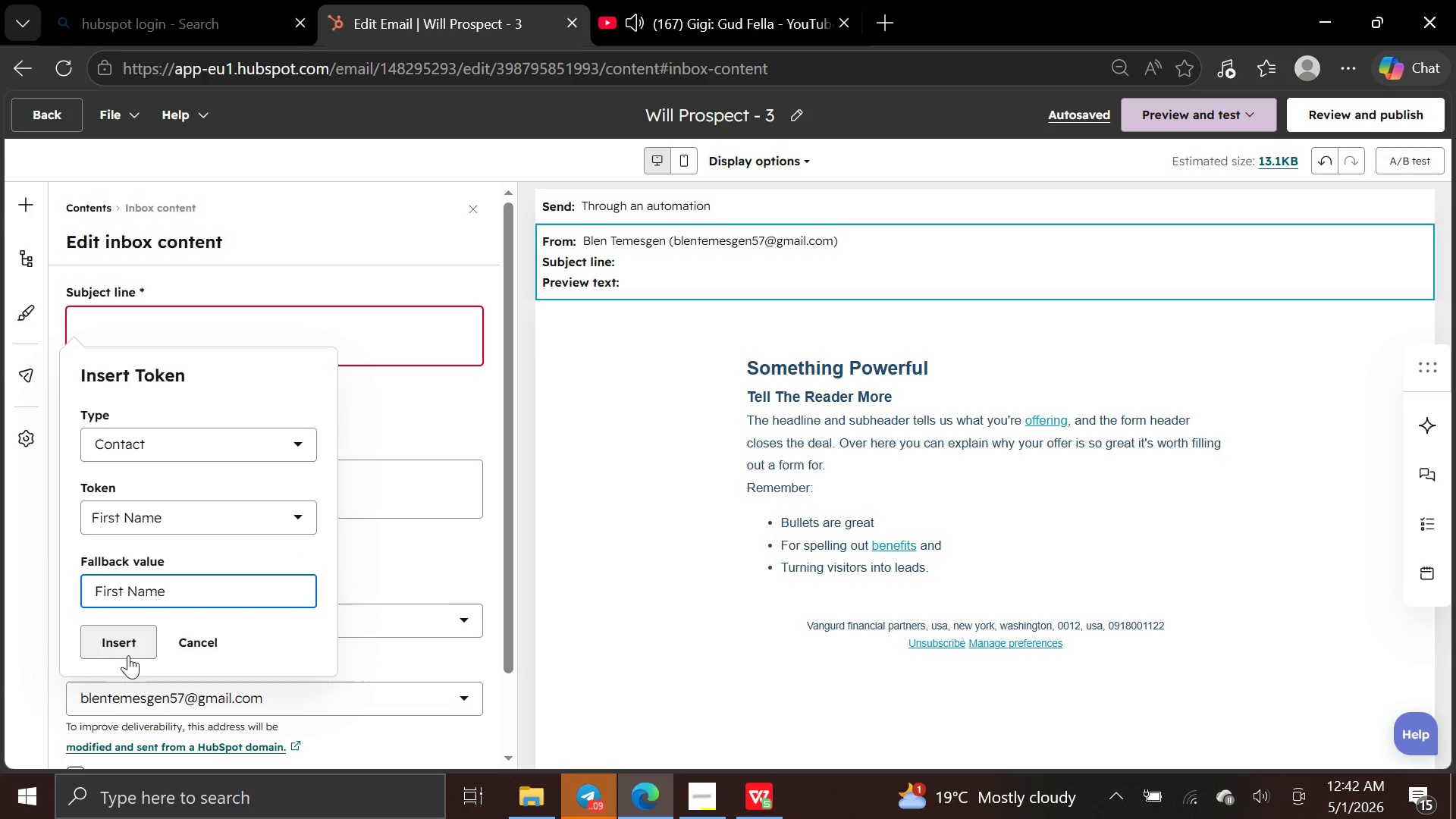 
left_click([126, 649])
 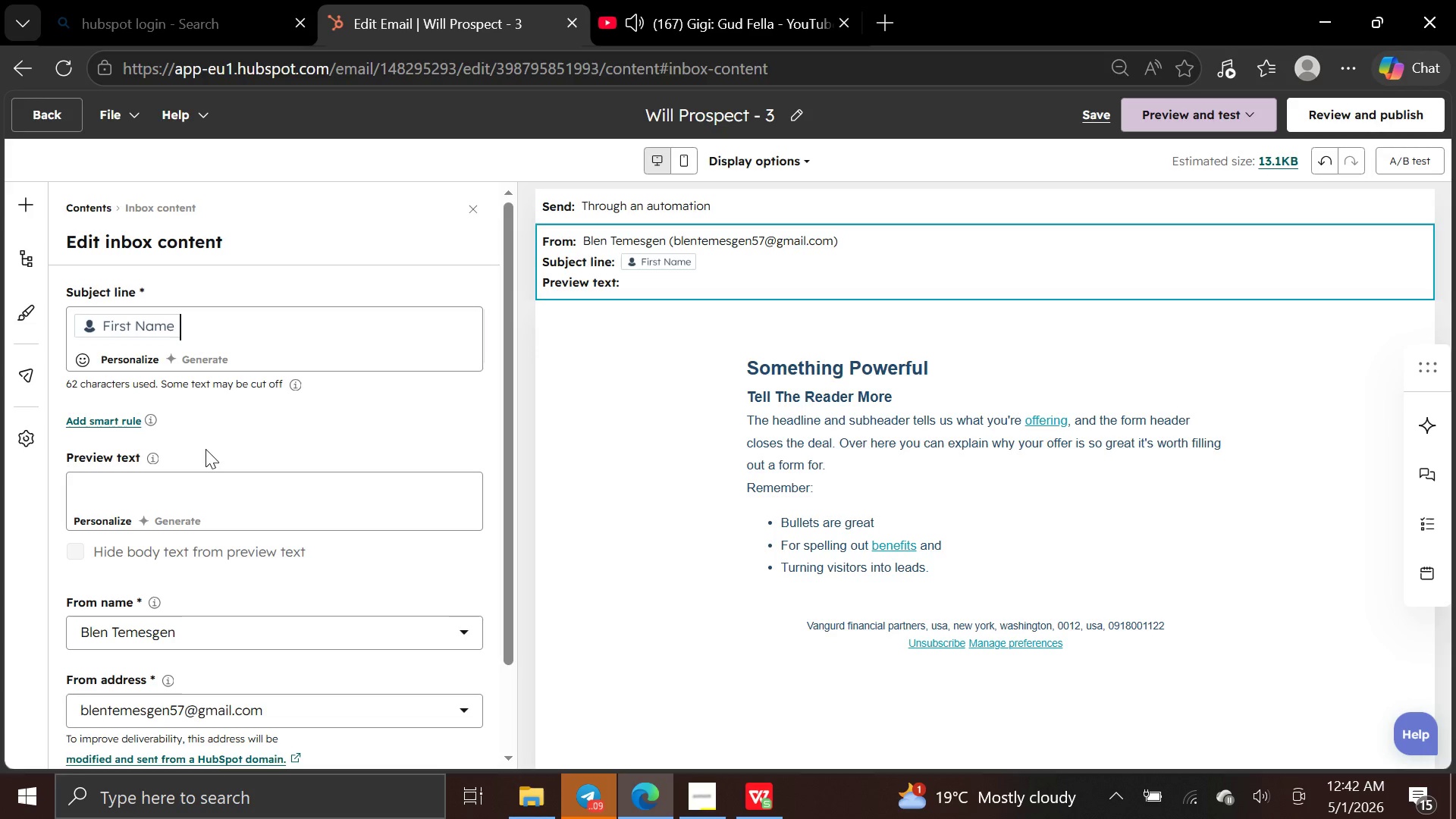 
type( )
key(Backspace)
type(, 5 things families overlook in wills)
 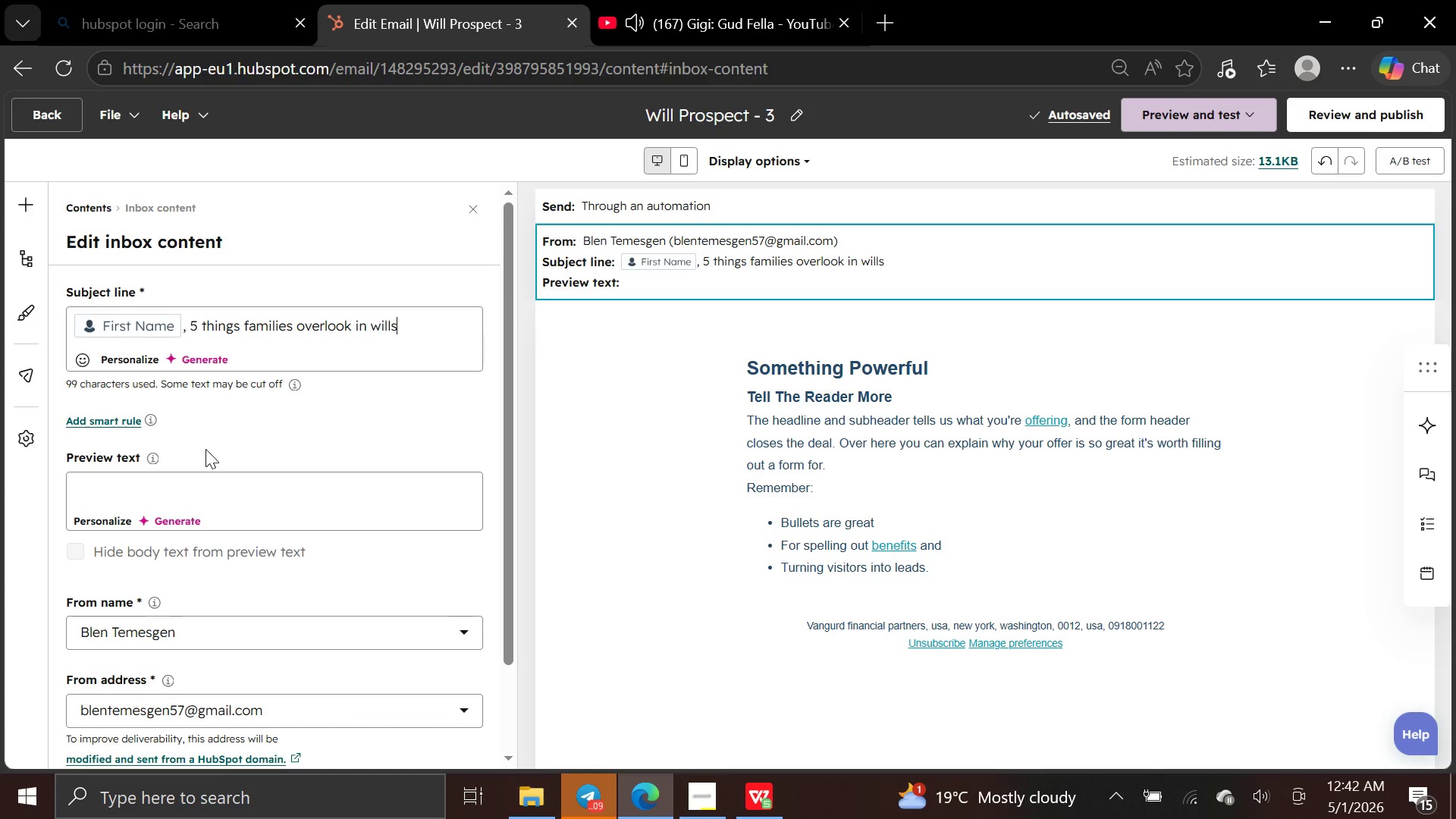 
wait(6.06)
 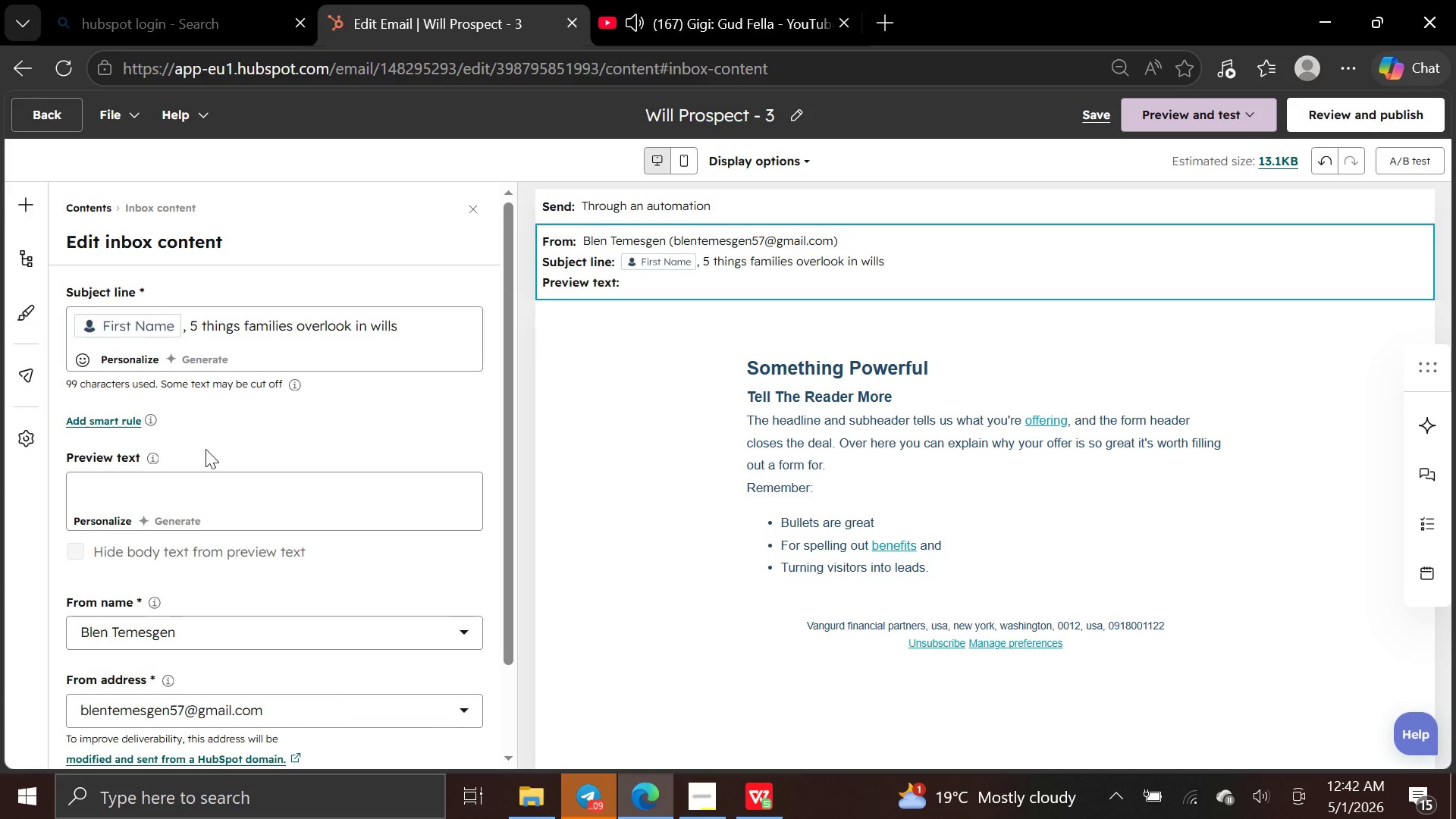 
left_click([174, 491])
 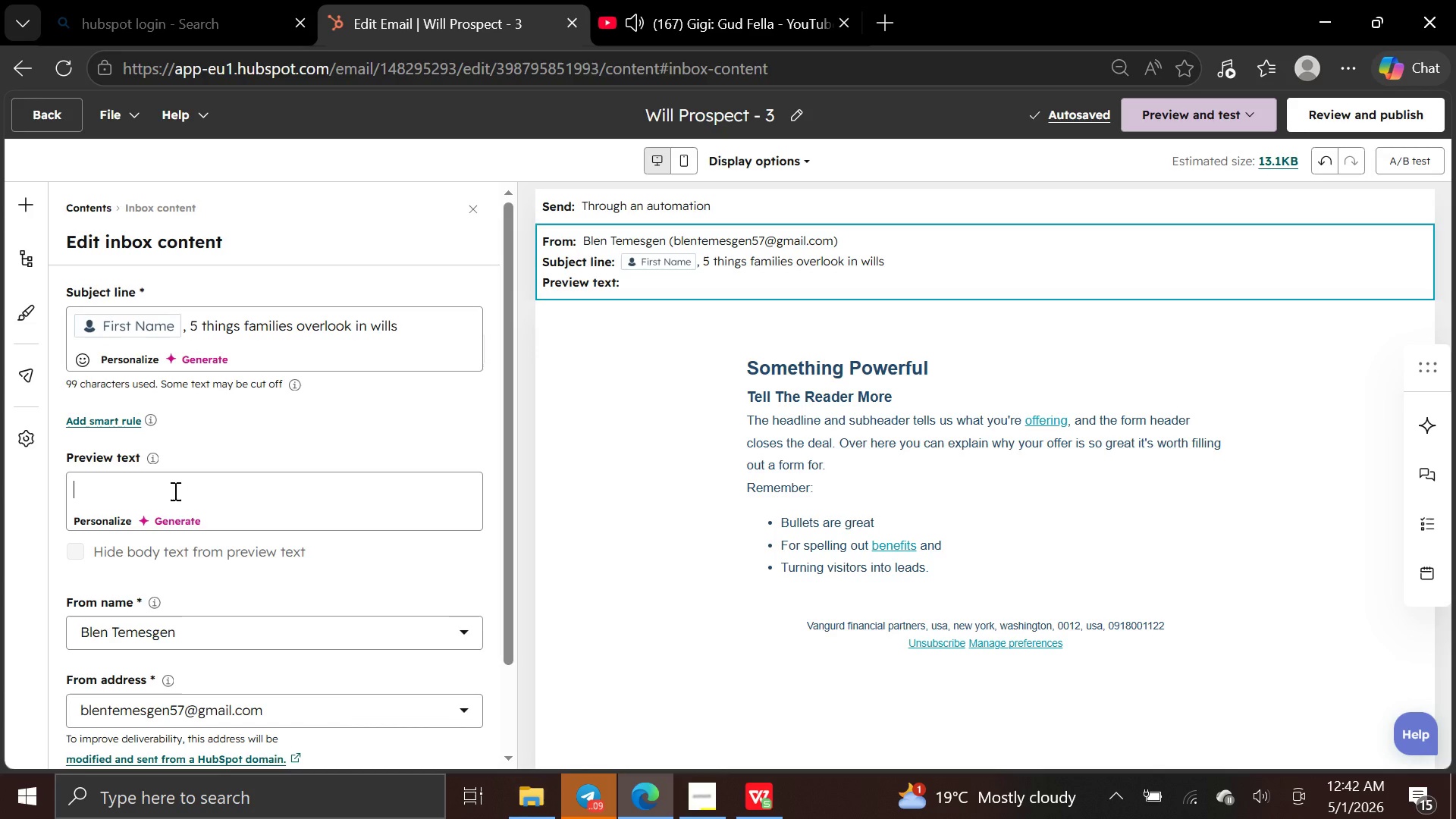 
type(A quick checklist to make sure your will covers everything)
 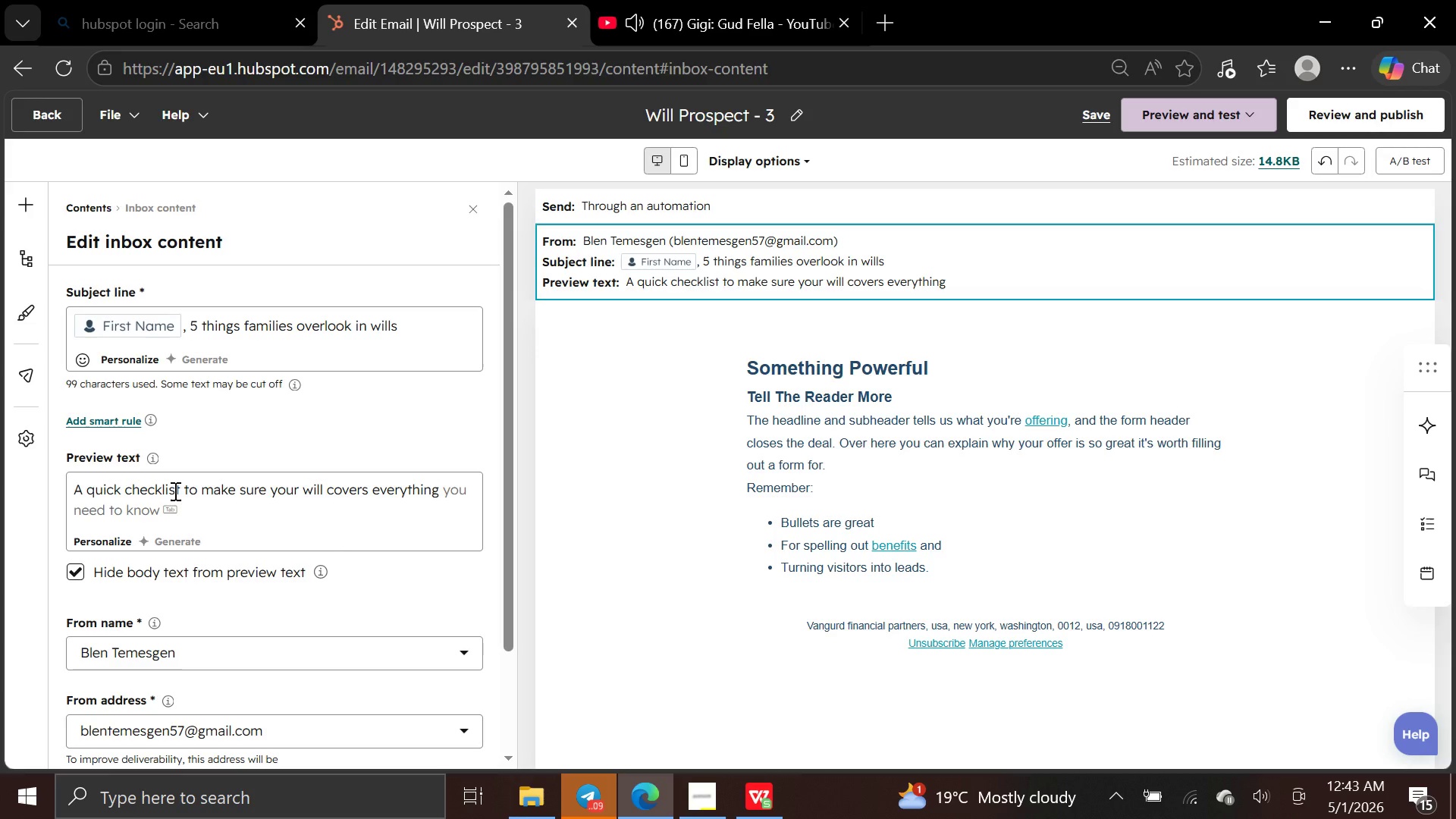 
key(Period)
 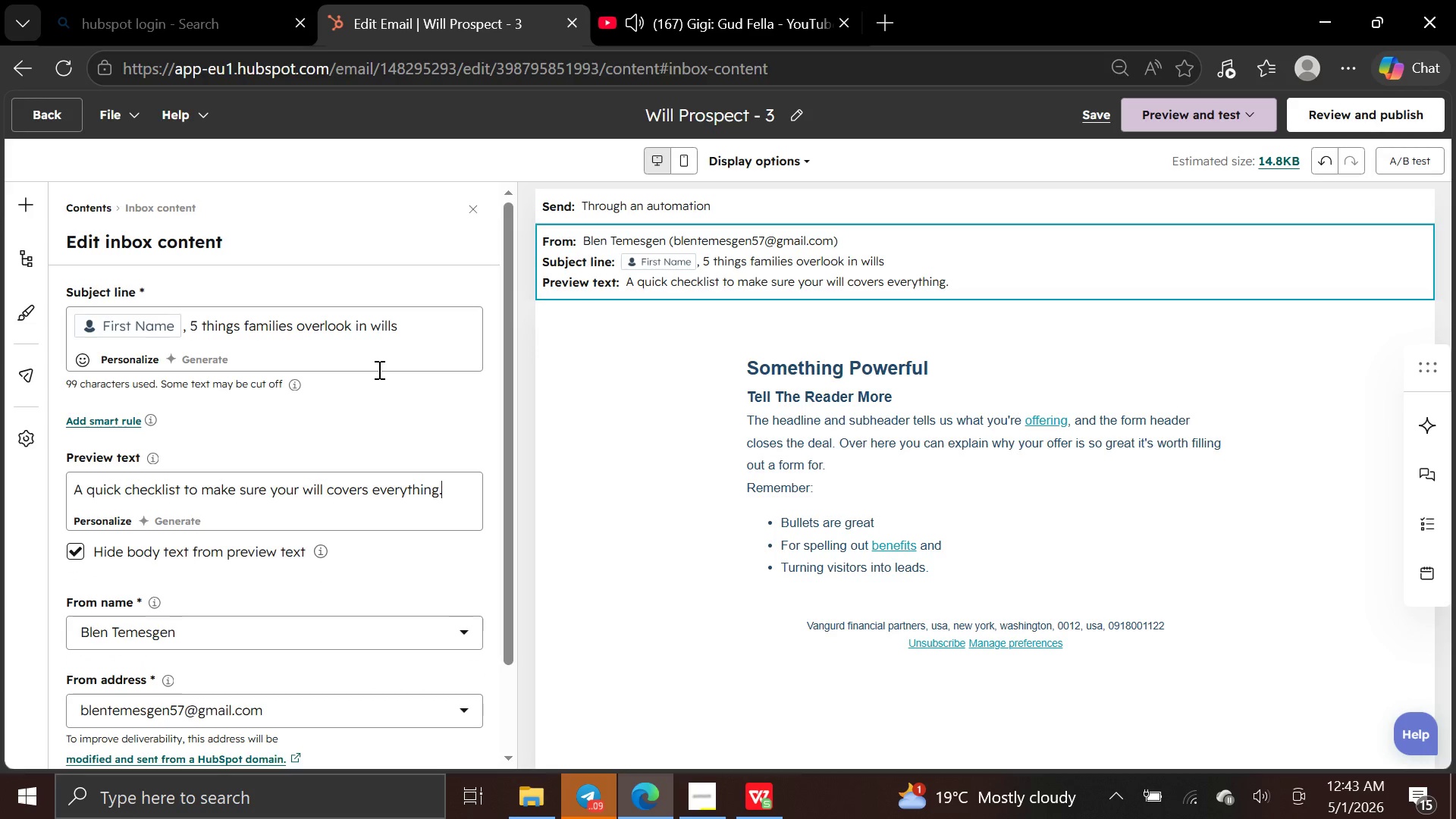 
key(Comma)
 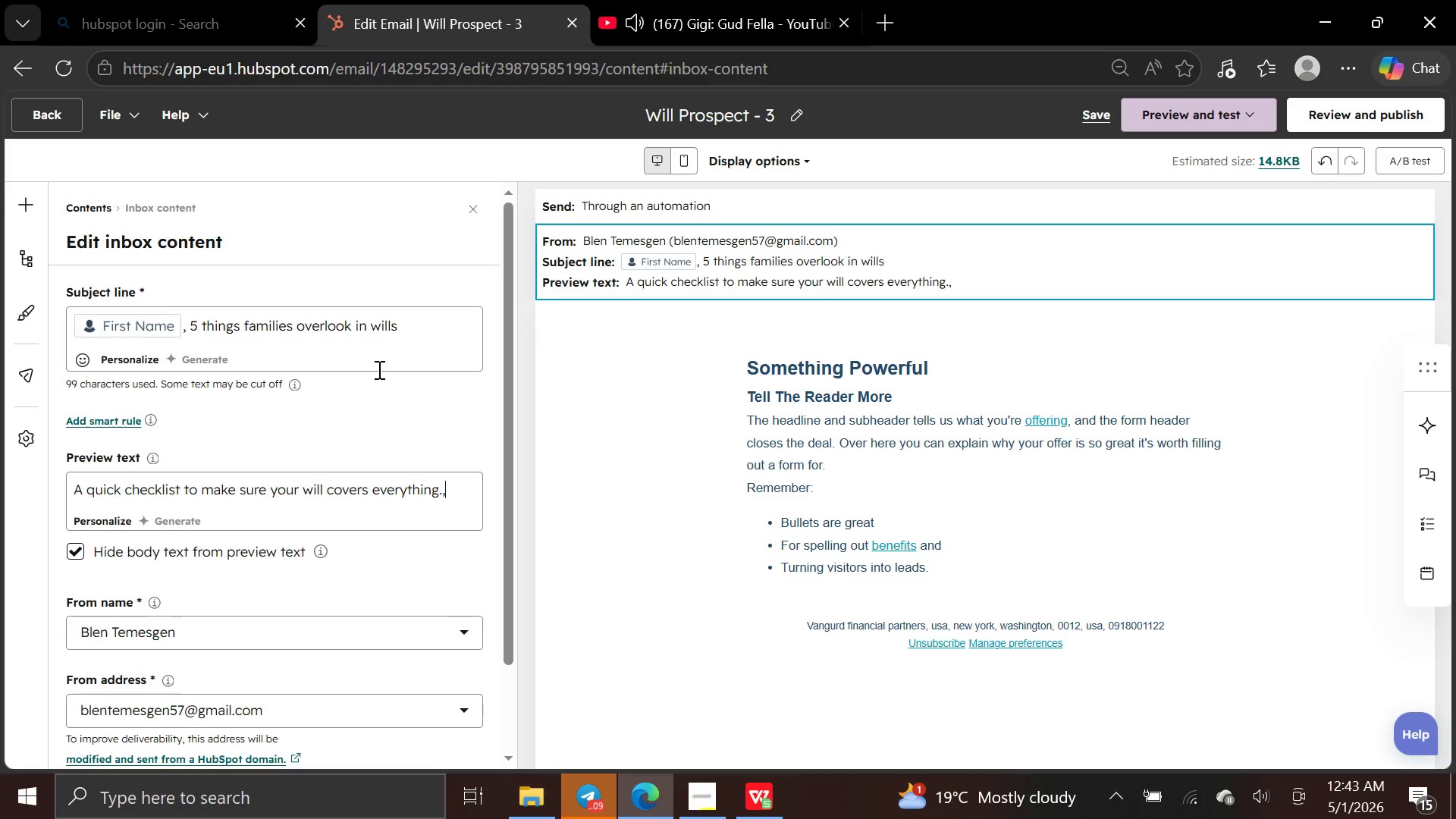 
key(Backspace)
 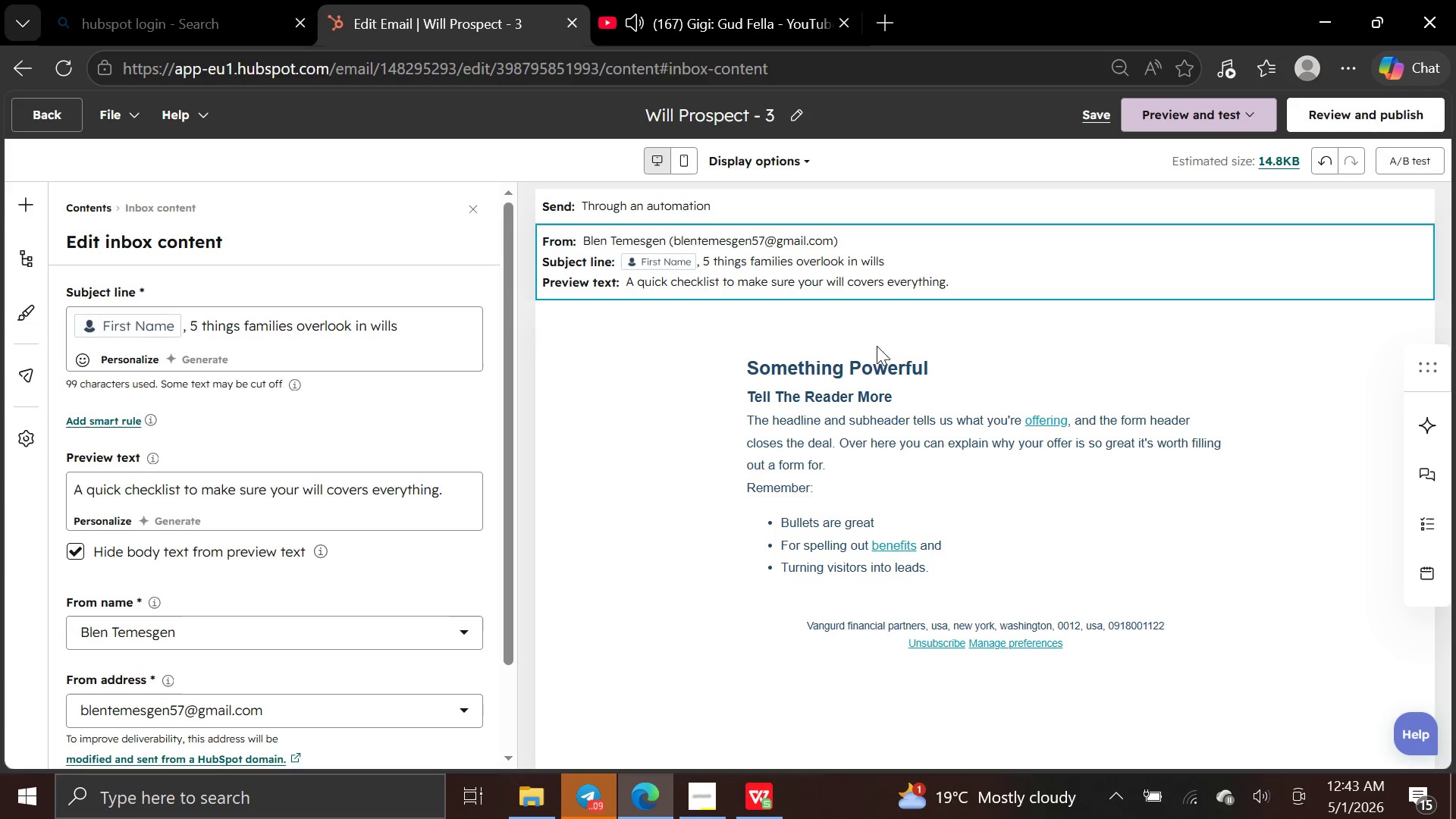 
left_click([865, 371])
 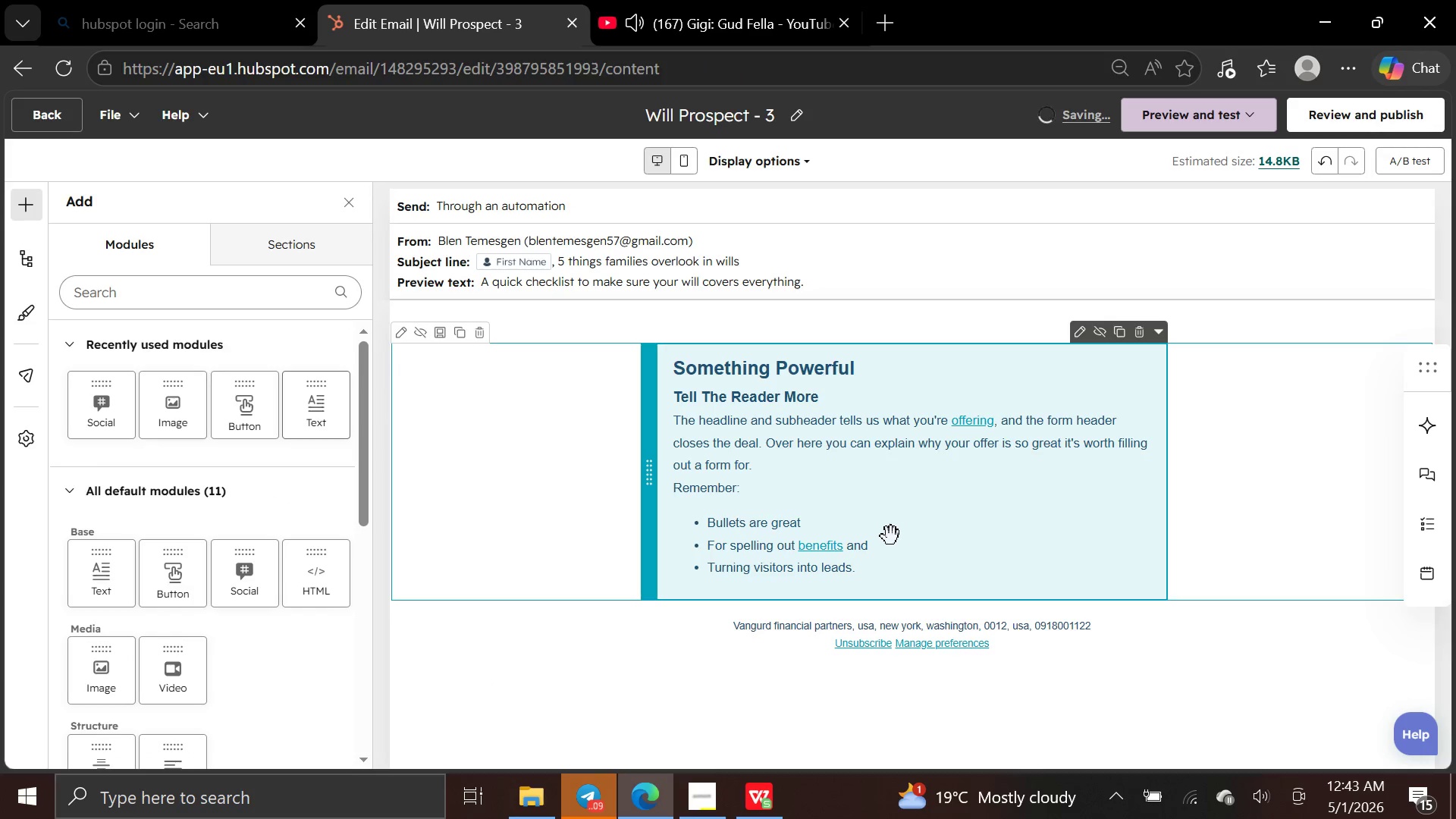 
left_click([883, 548])
 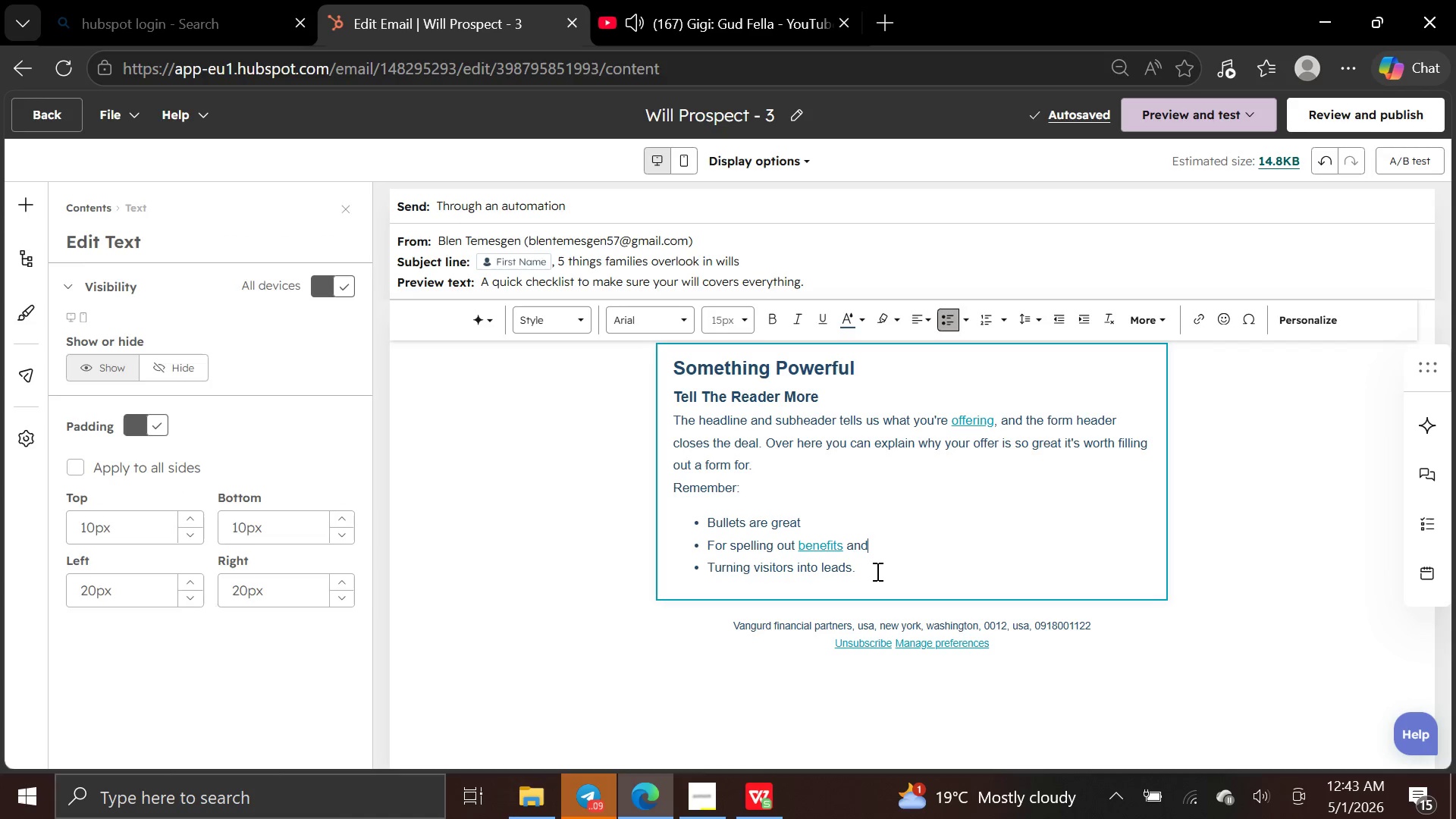 
left_click_drag(start_coordinate=[875, 571], to_coordinate=[667, 356])
 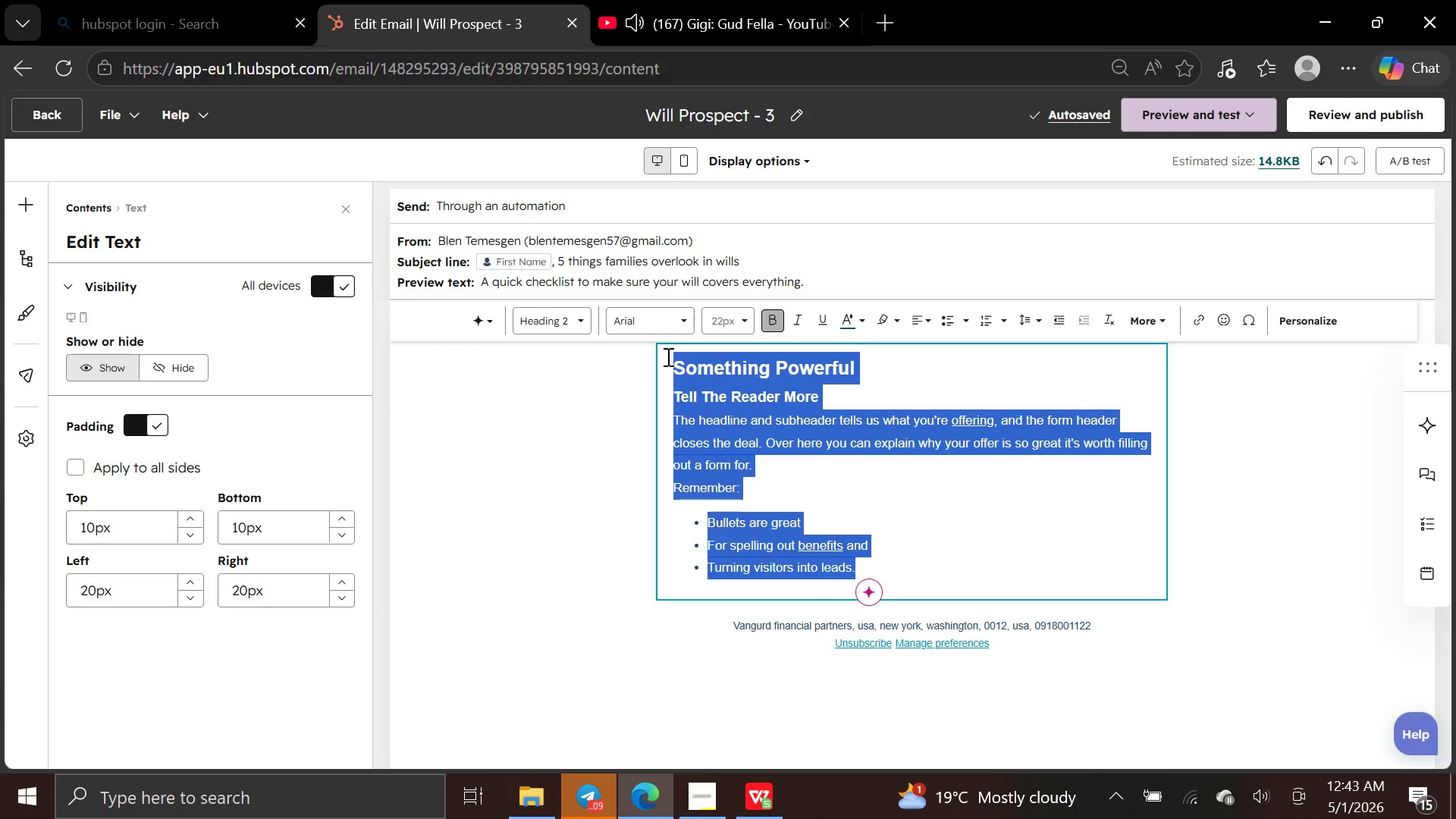 
key(Backspace)
 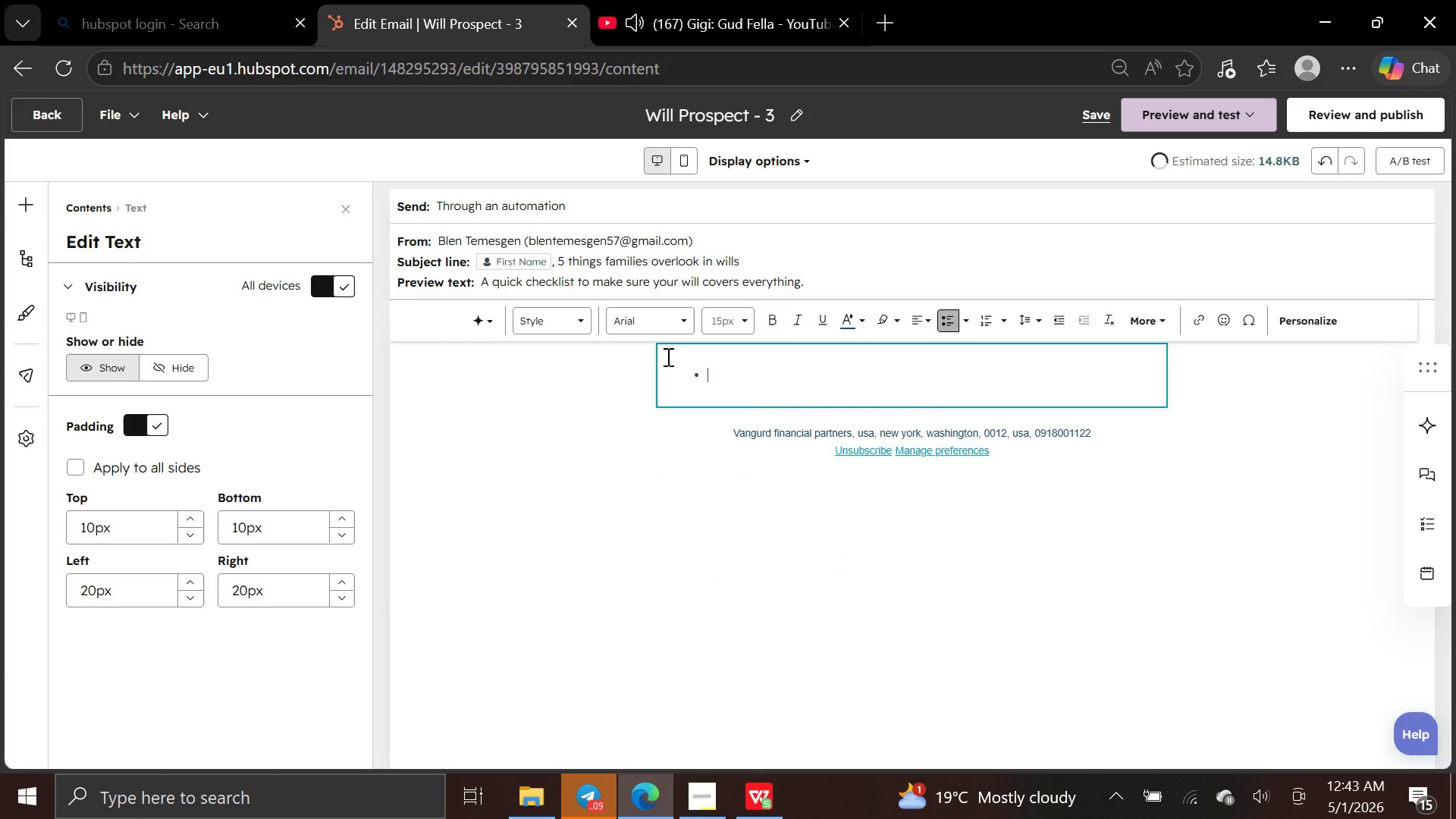 
key(Backspace)
 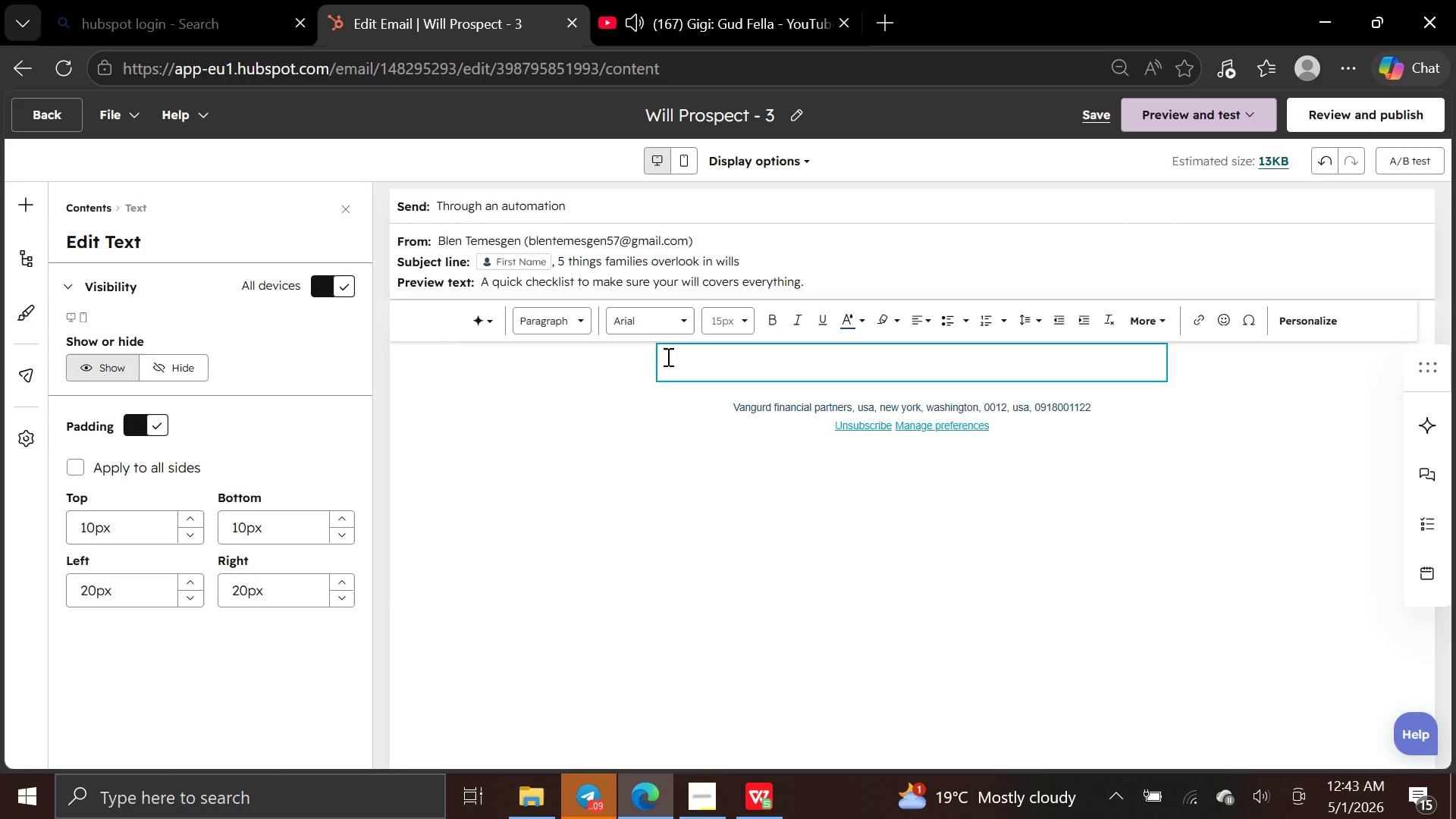 
key(CapsLock)
 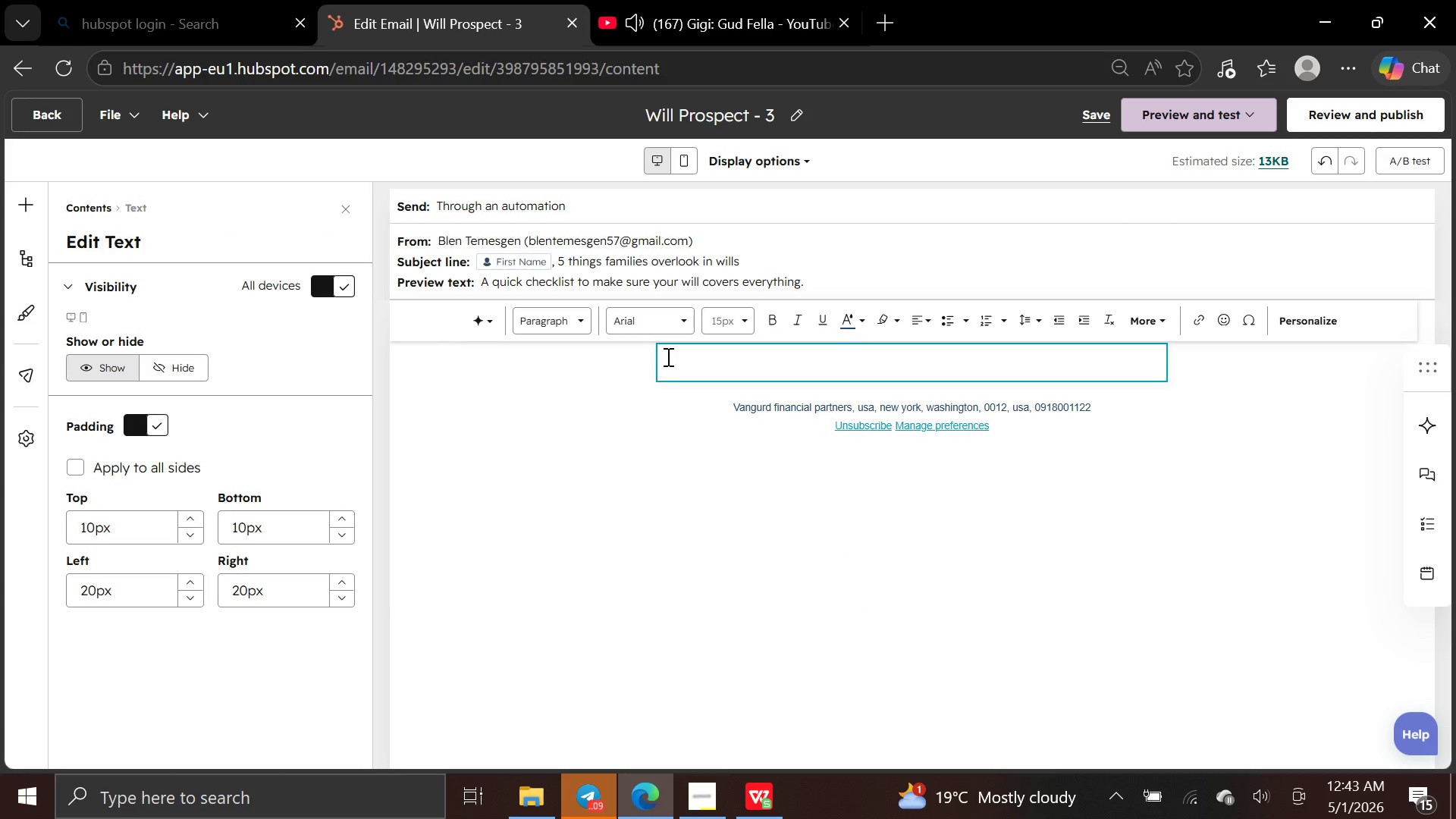 
key(H)
 